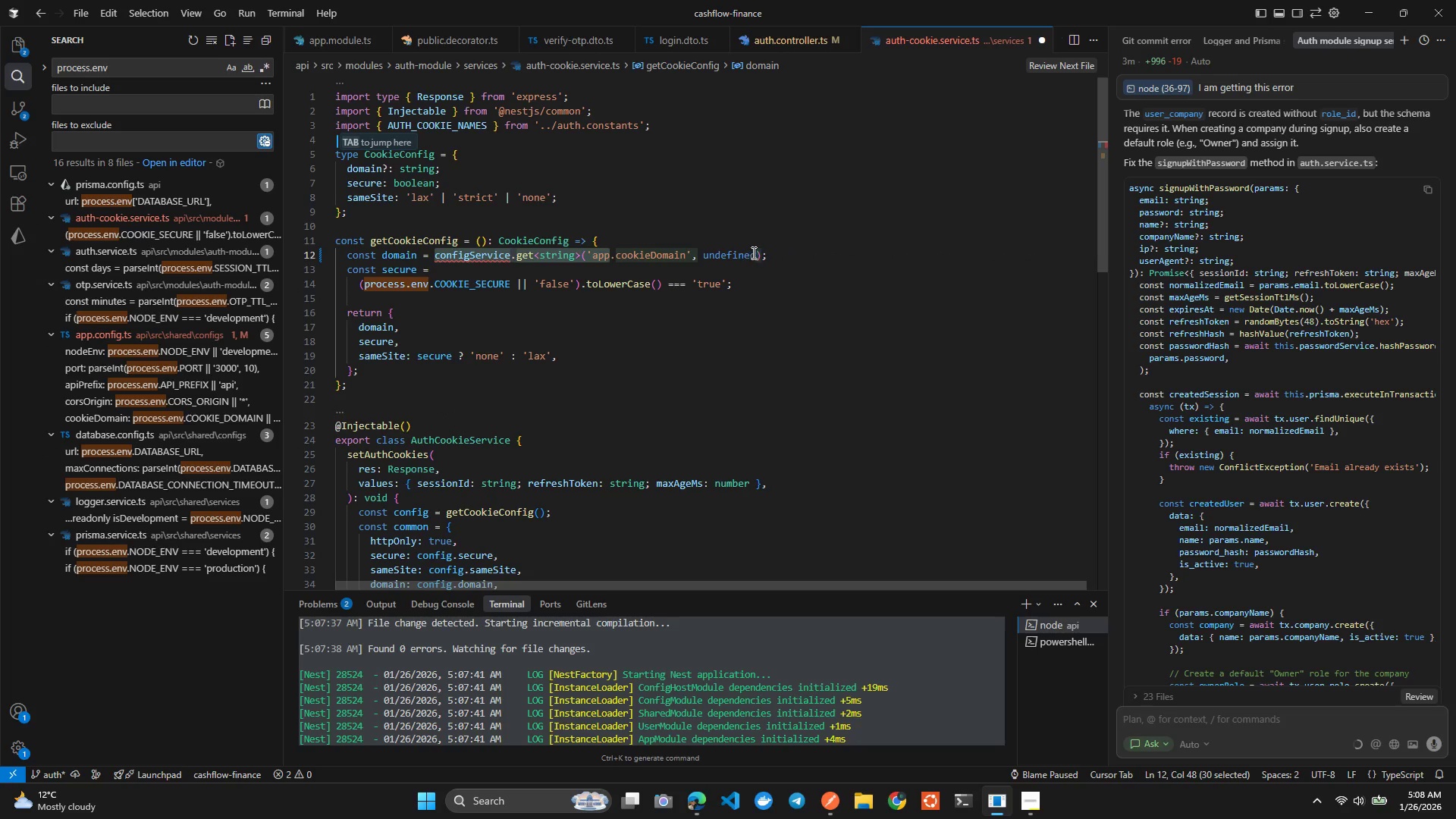 
left_click([761, 251])
 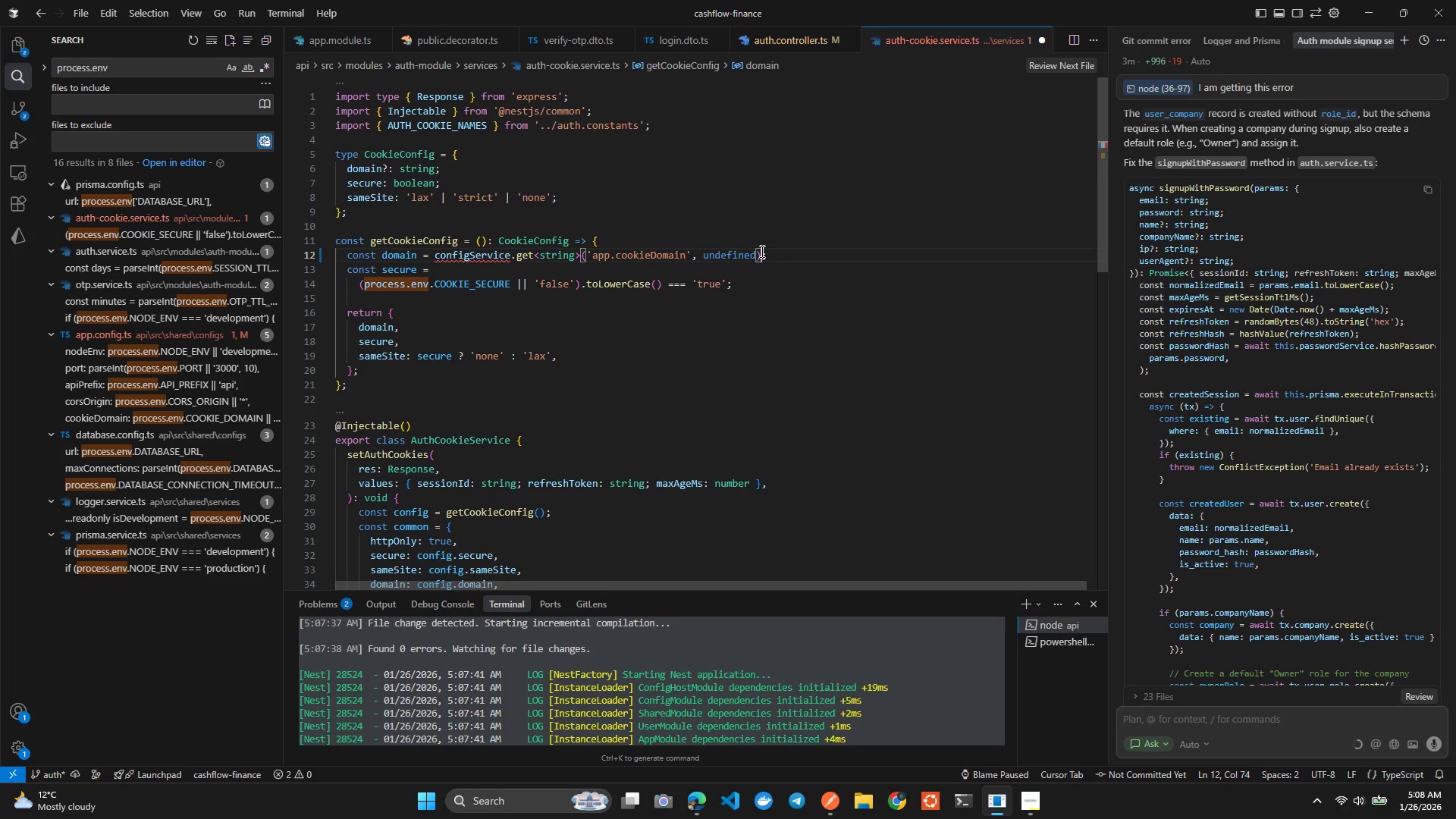 
left_click_drag(start_coordinate=[761, 251], to_coordinate=[438, 256])
 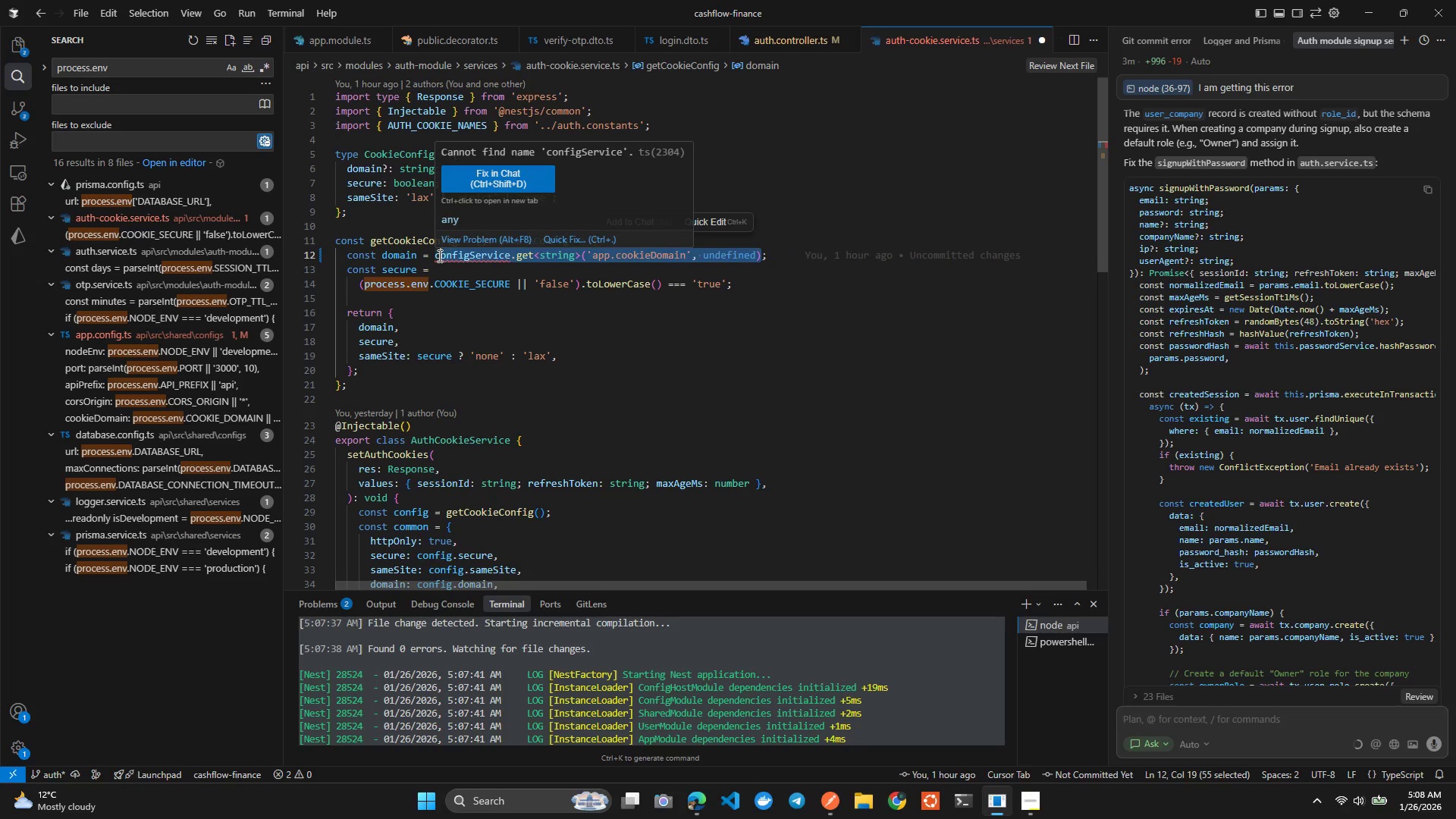 
key(Backspace)
key(Backspace)
type(cons)
key(Backspace)
type(fix)
key(Backspace)
type(f)
key(Backspace)
type(gSe)
 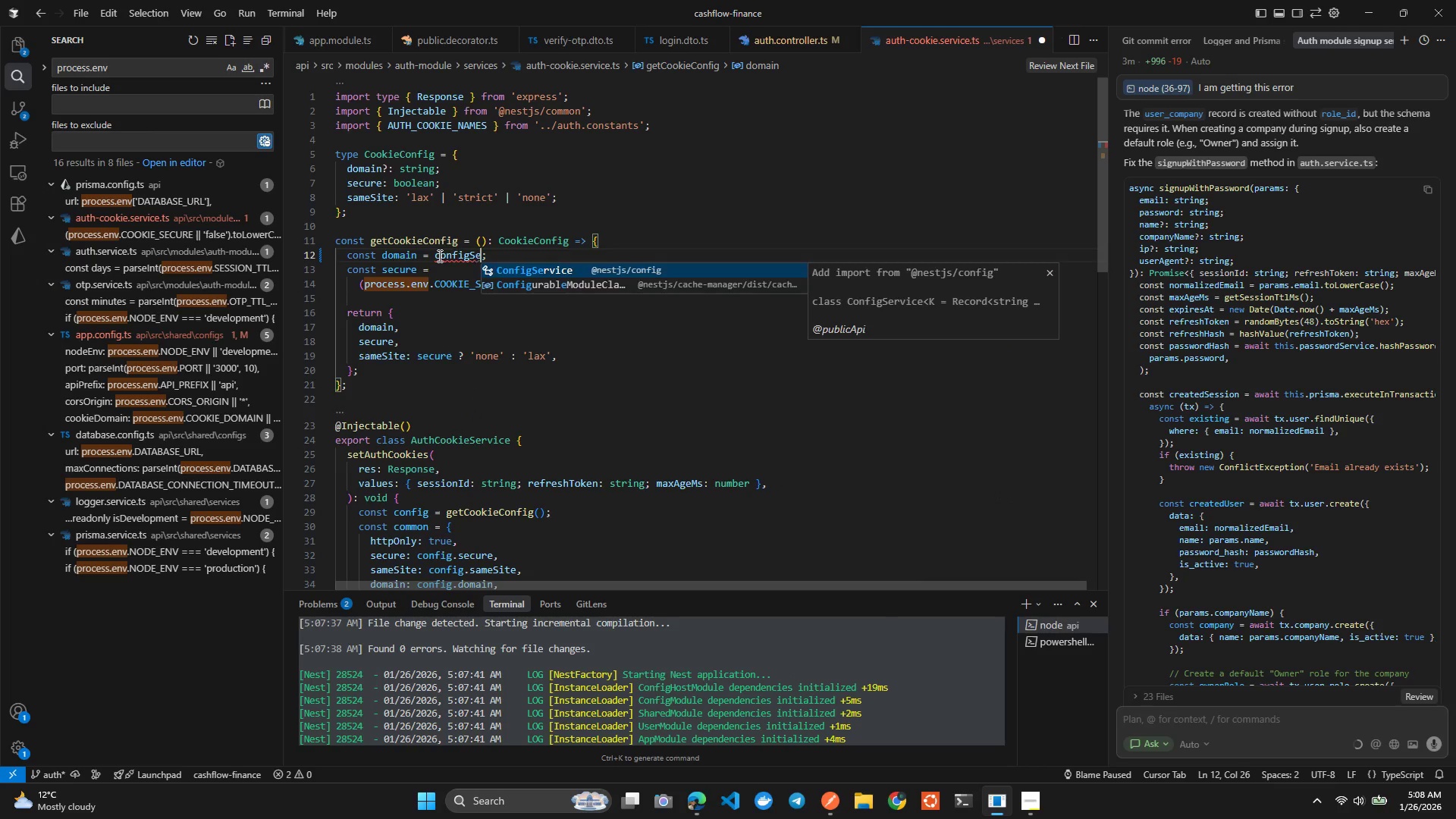 
 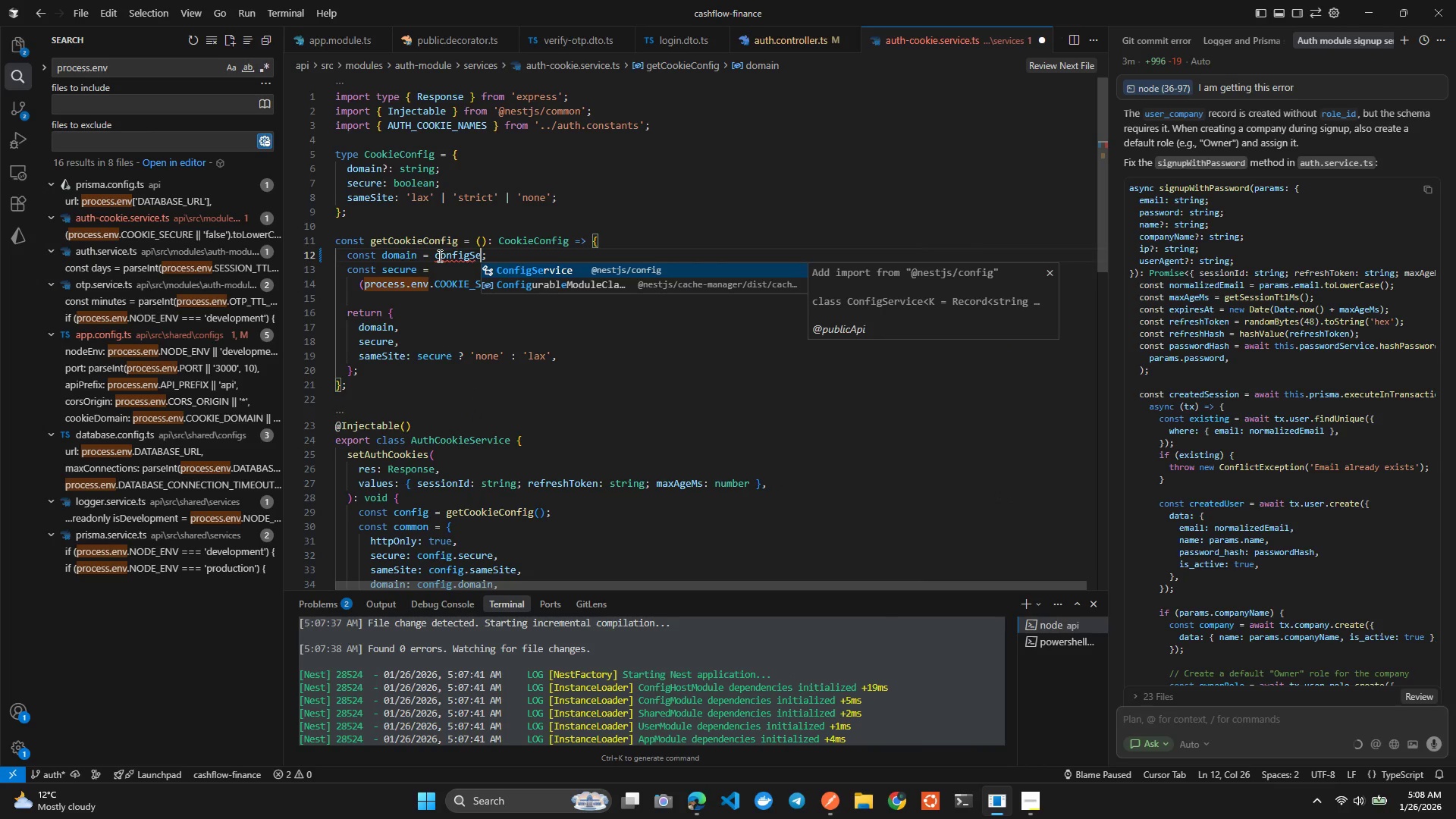 
key(Enter)
 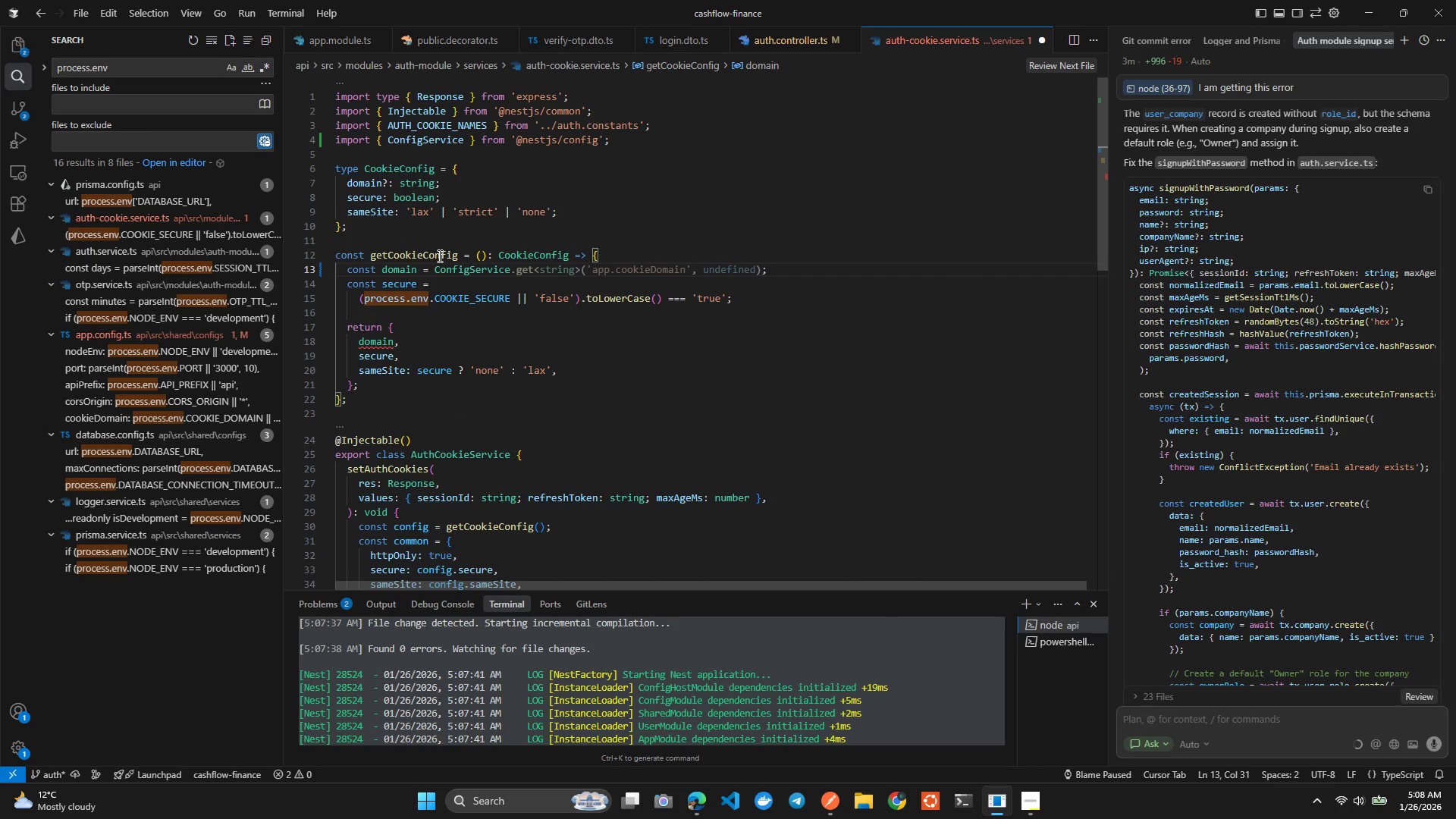 
hold_key(key=ControlLeft, duration=0.41)
 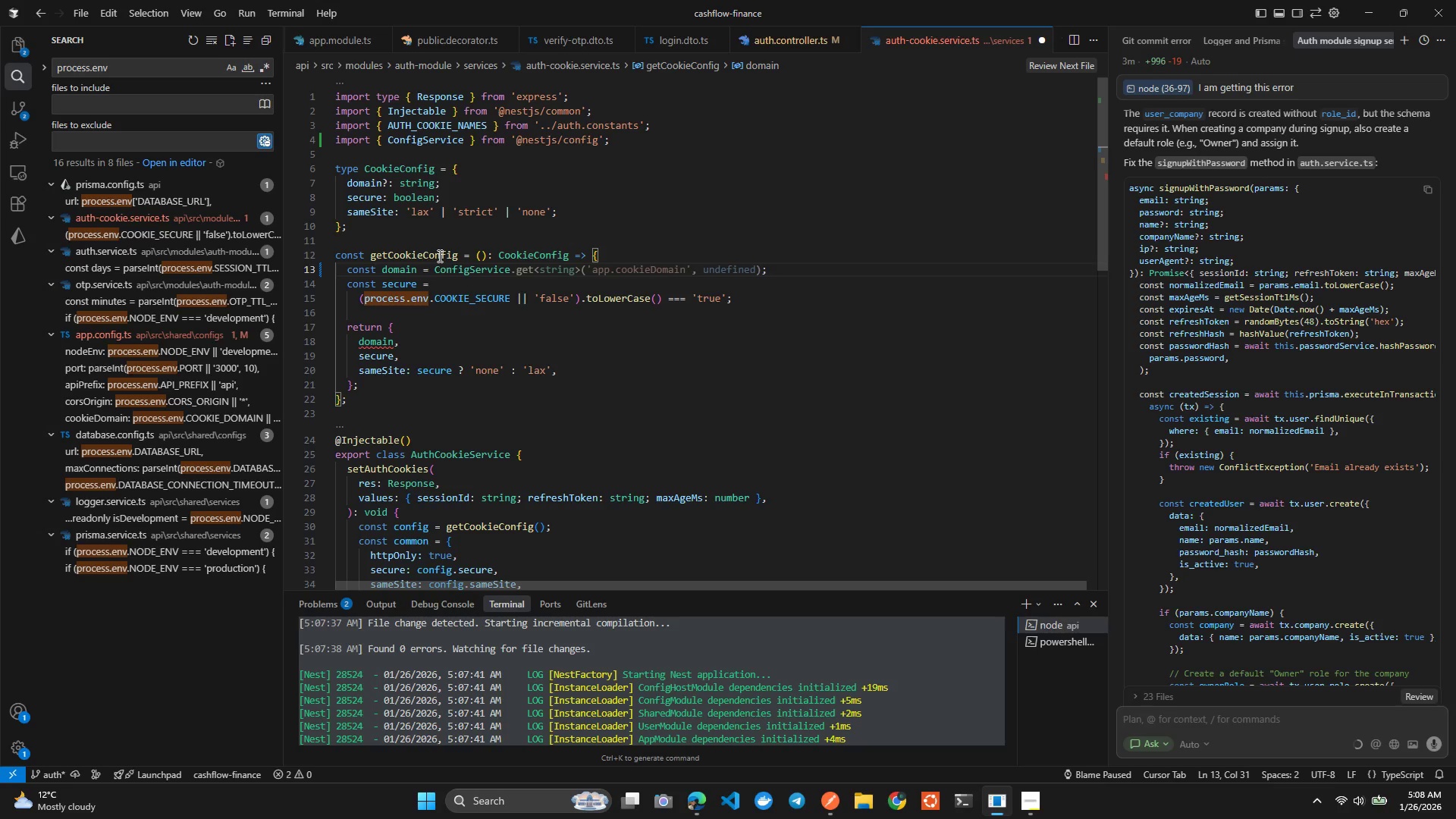 
key(Control+Z)
 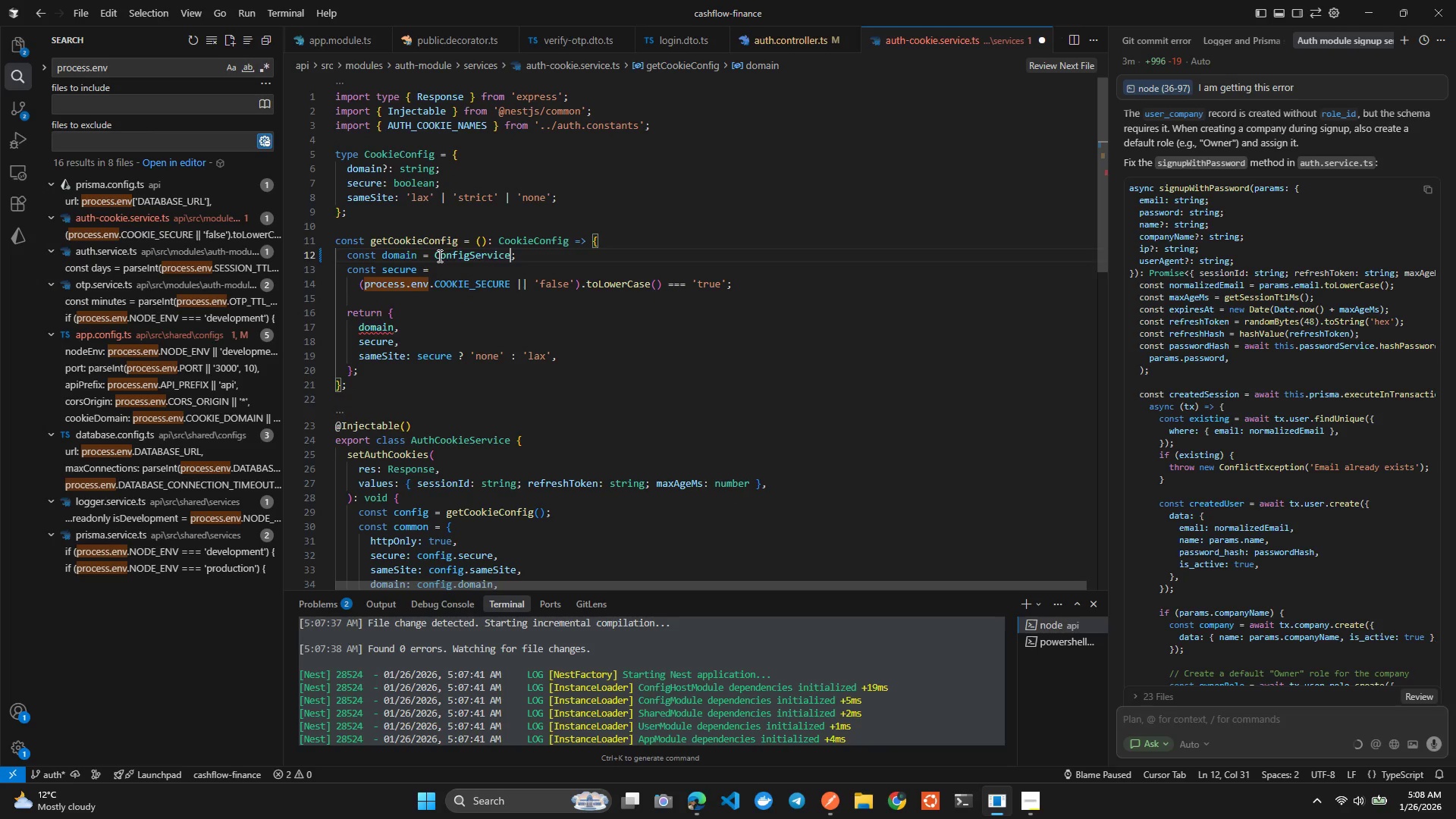 
key(Control+Space)
 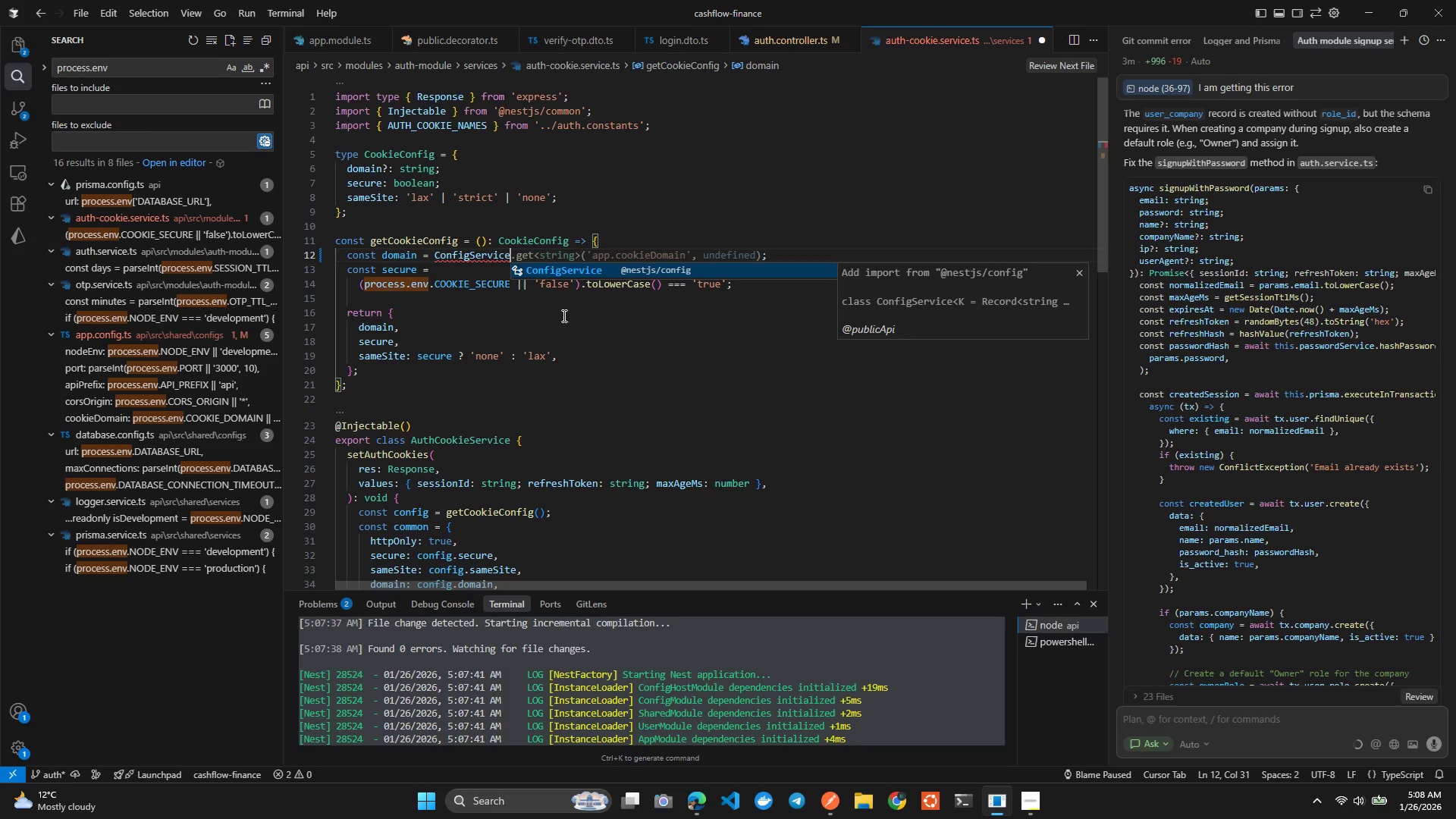 
mouse_move([192, 366])
 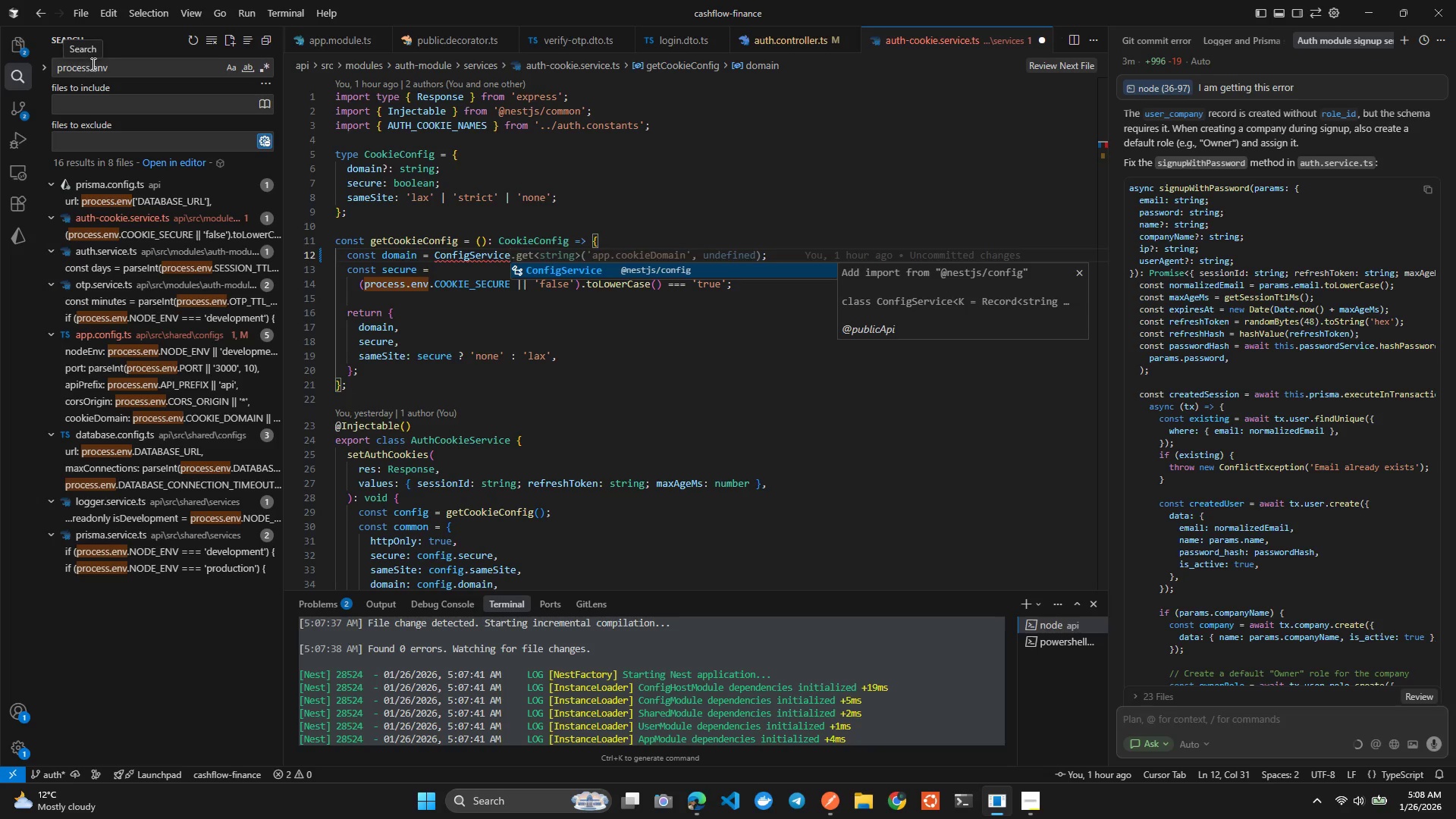 
double_click([93, 64])
 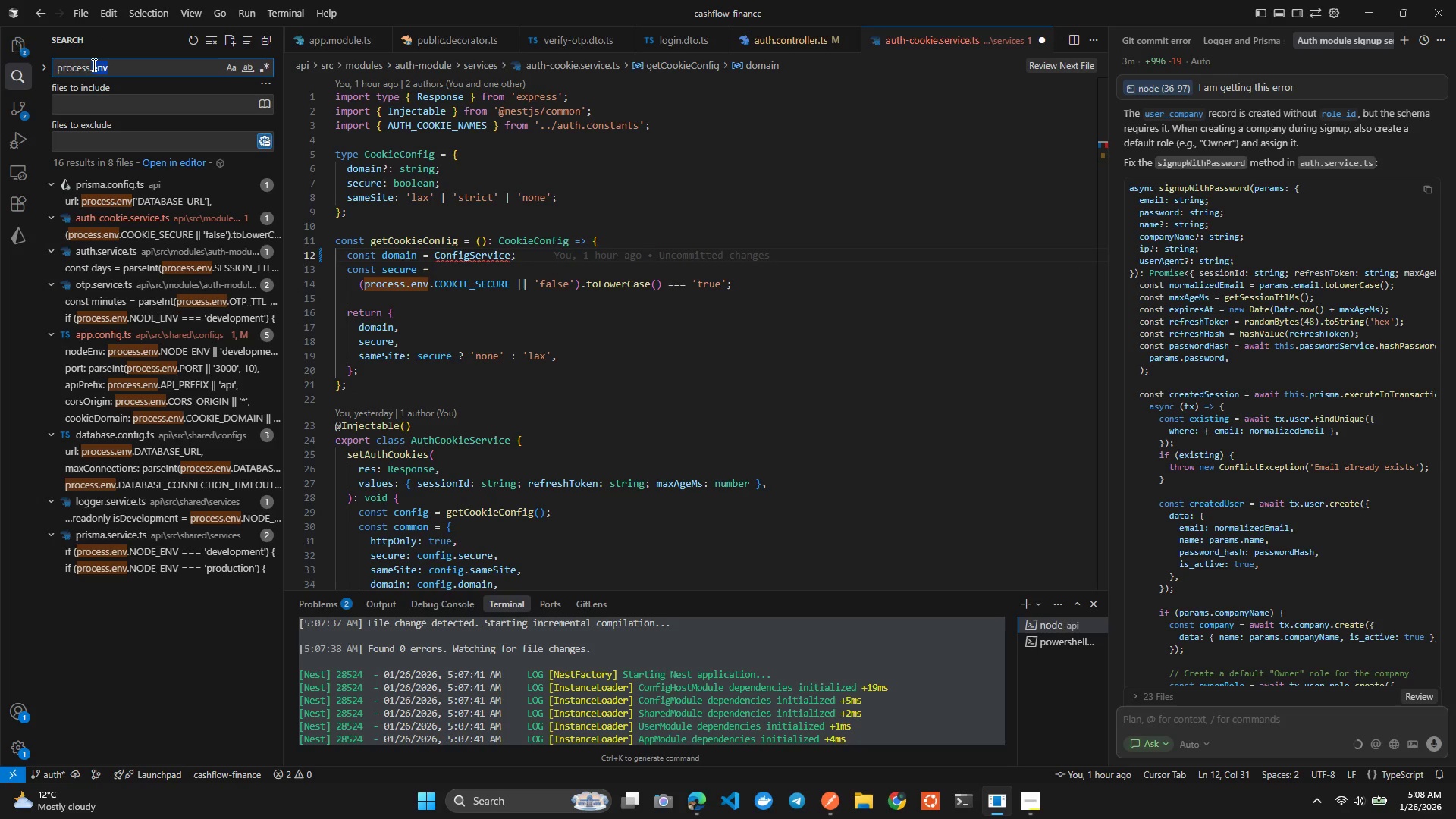 
triple_click([93, 64])
 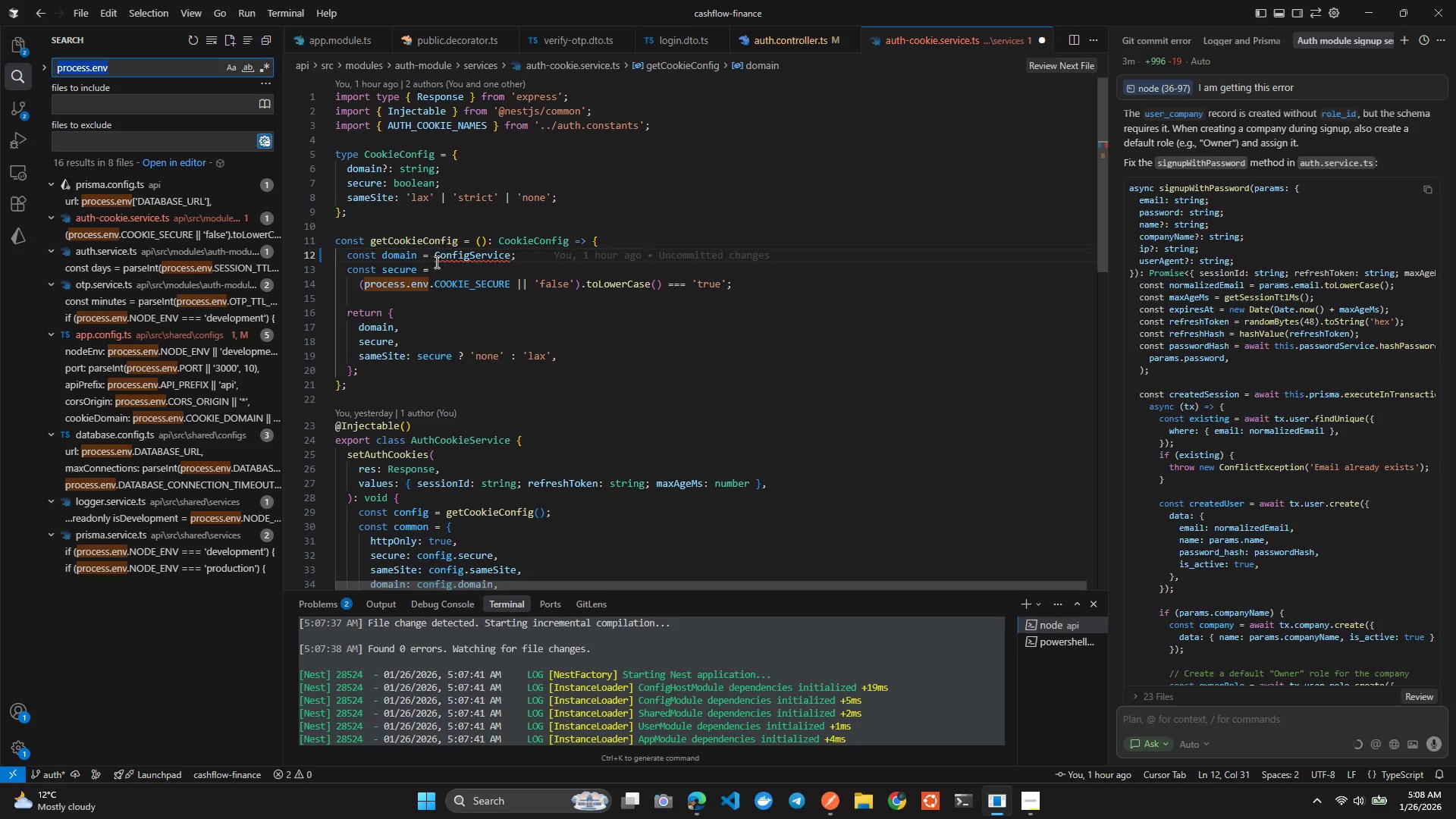 
left_click([440, 256])
 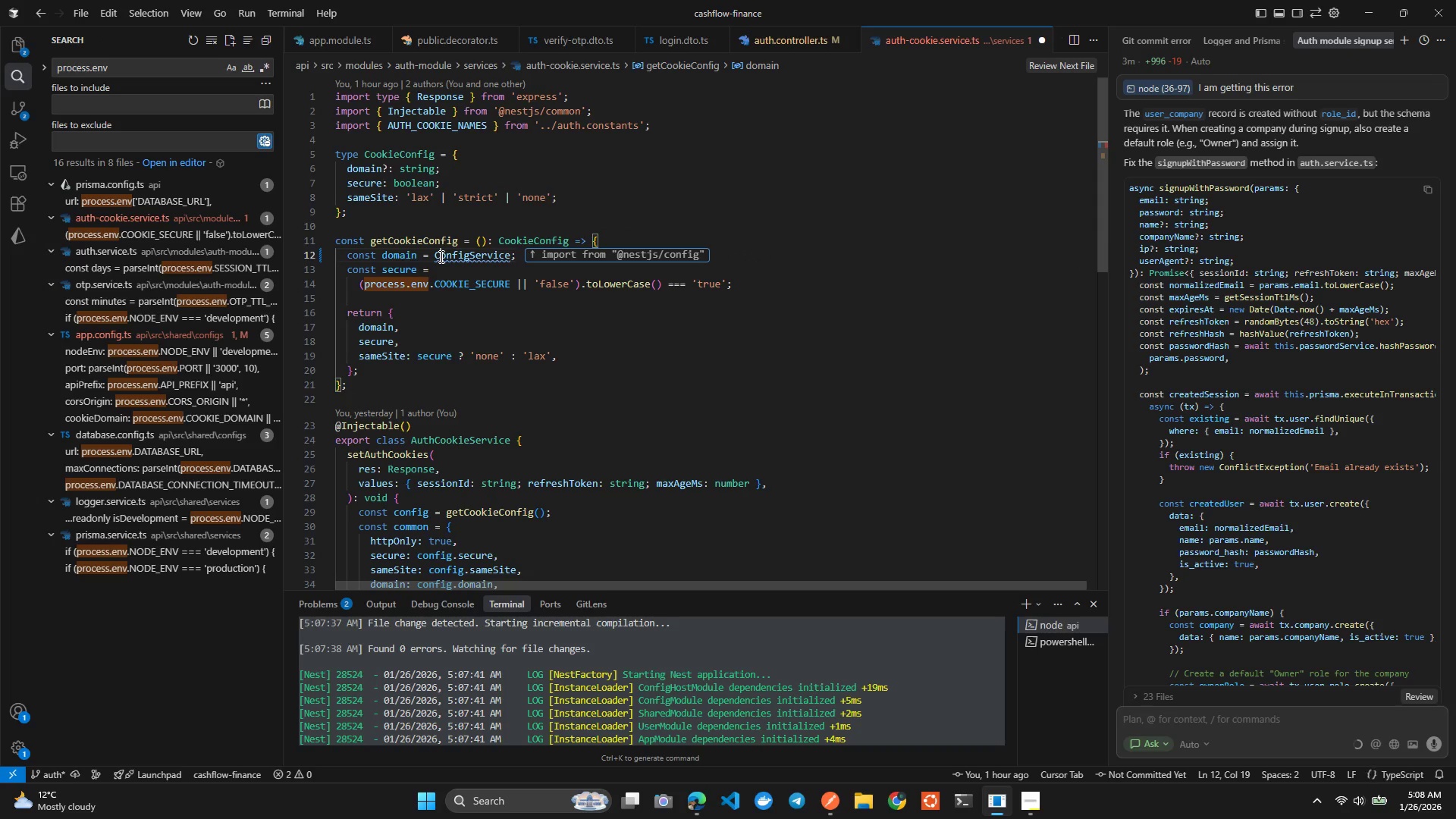 
key(Backspace)
 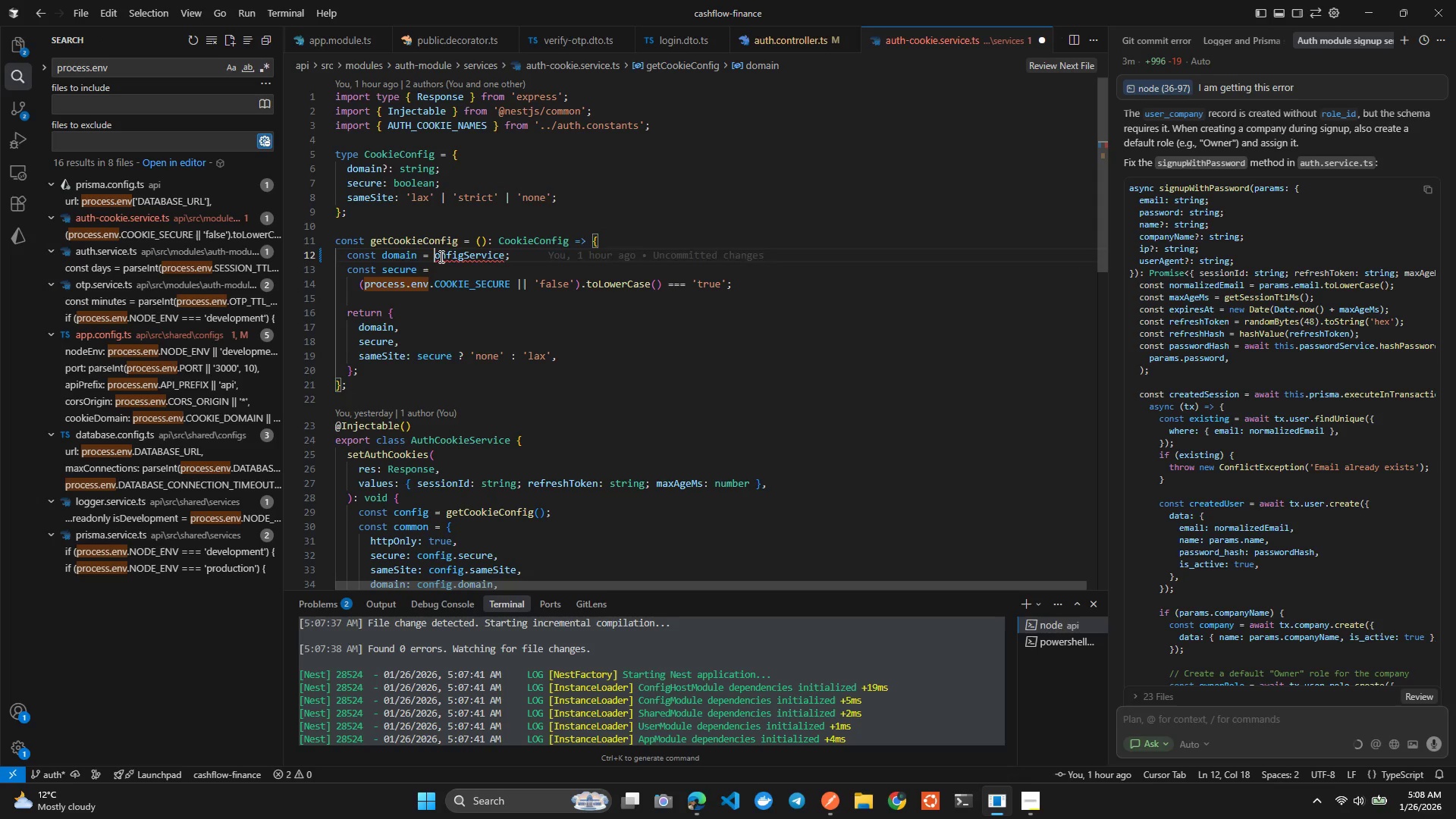 
key(Control+Space)
 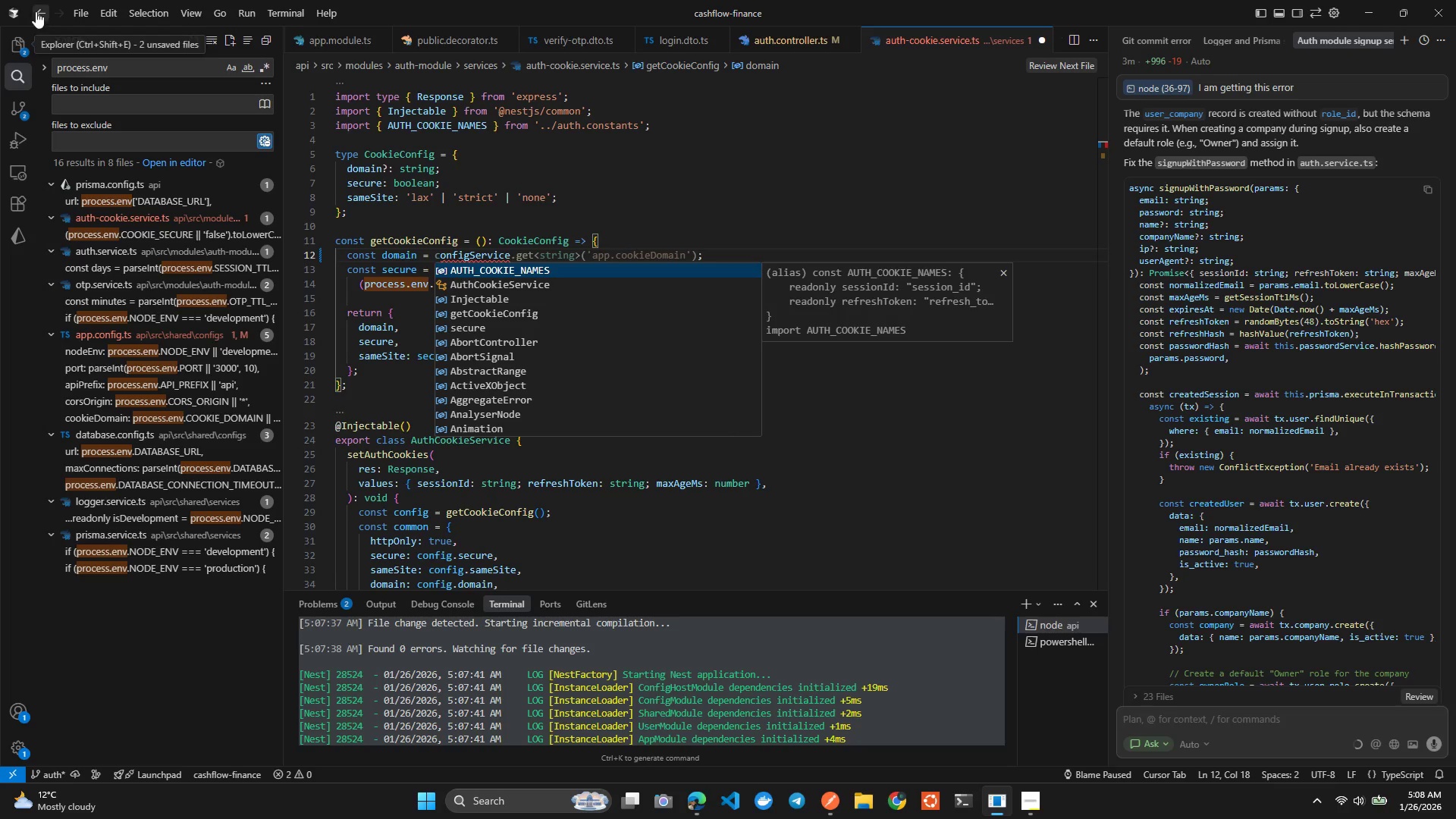 
double_click([67, 66])
 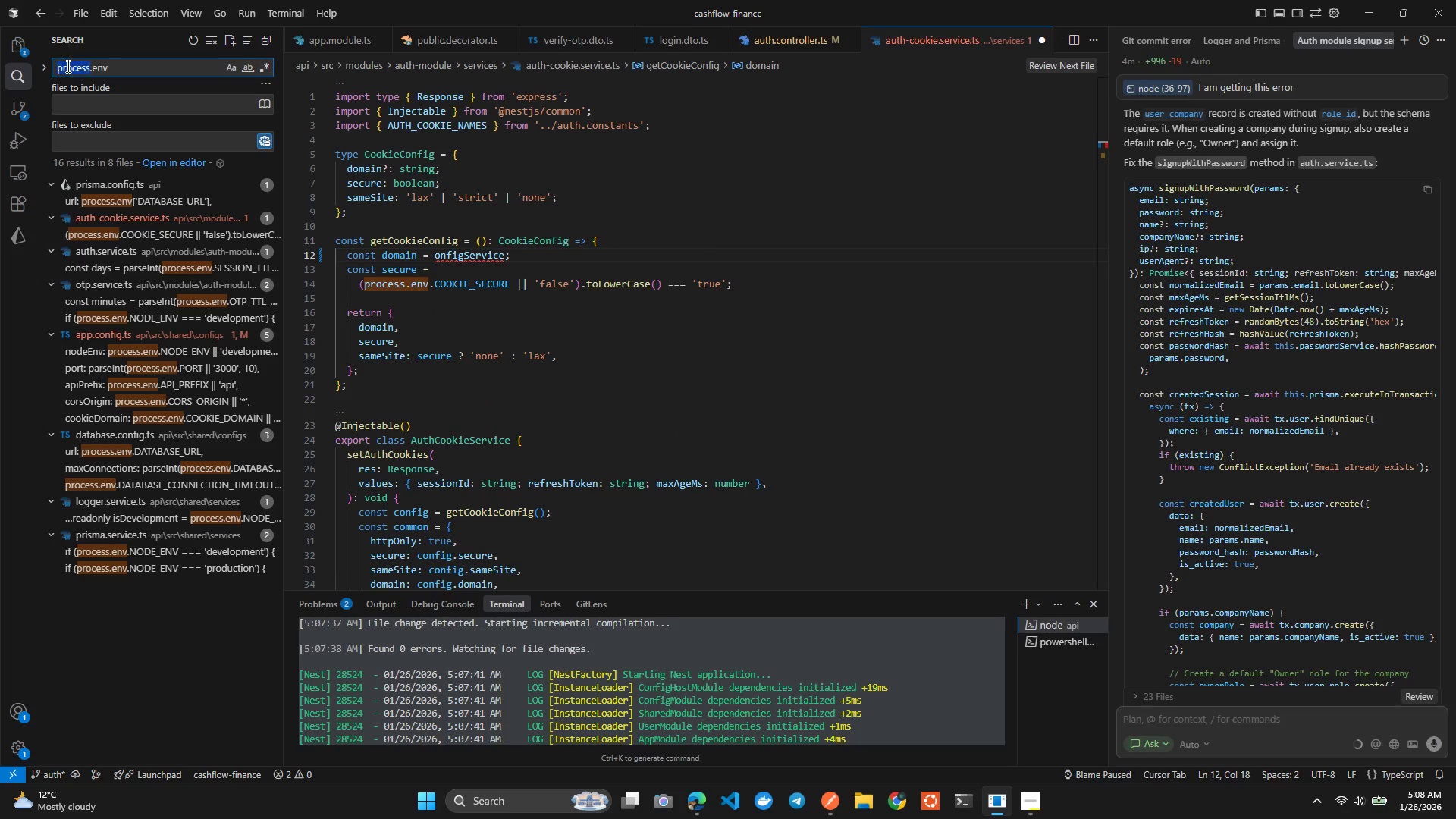 
triple_click([67, 66])
 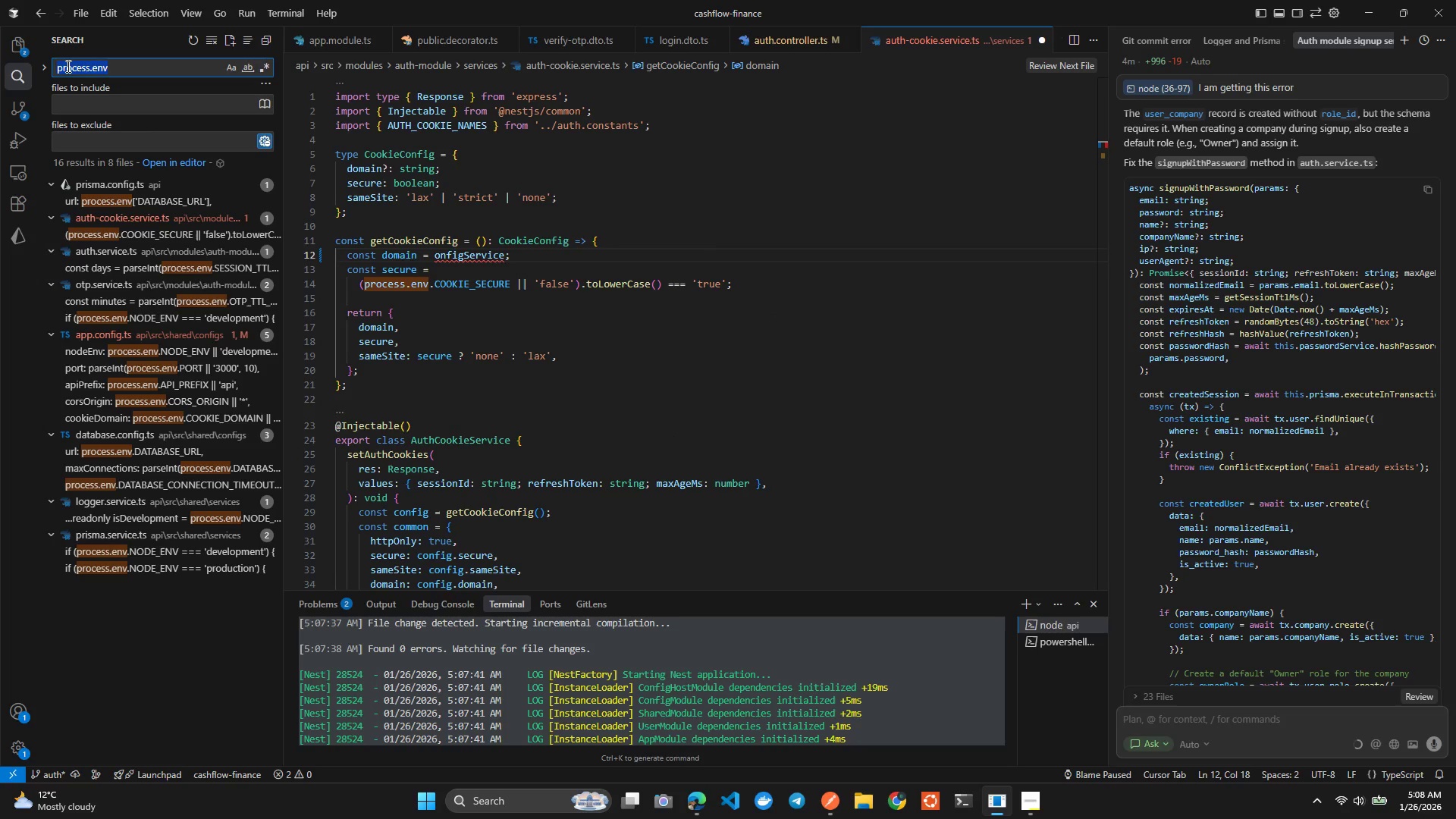 
type(co)
 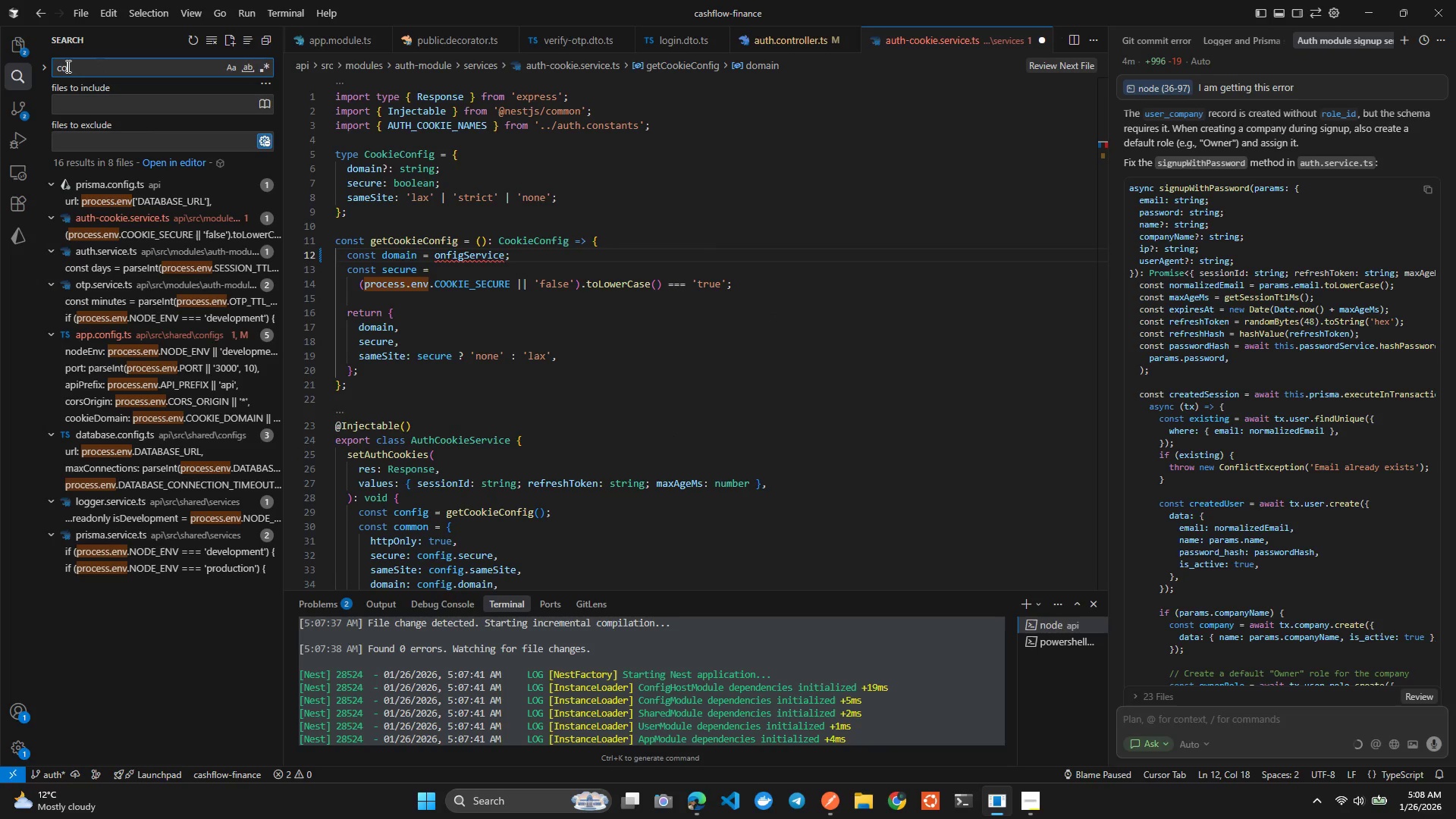 
hold_key(key=N, duration=0.33)
 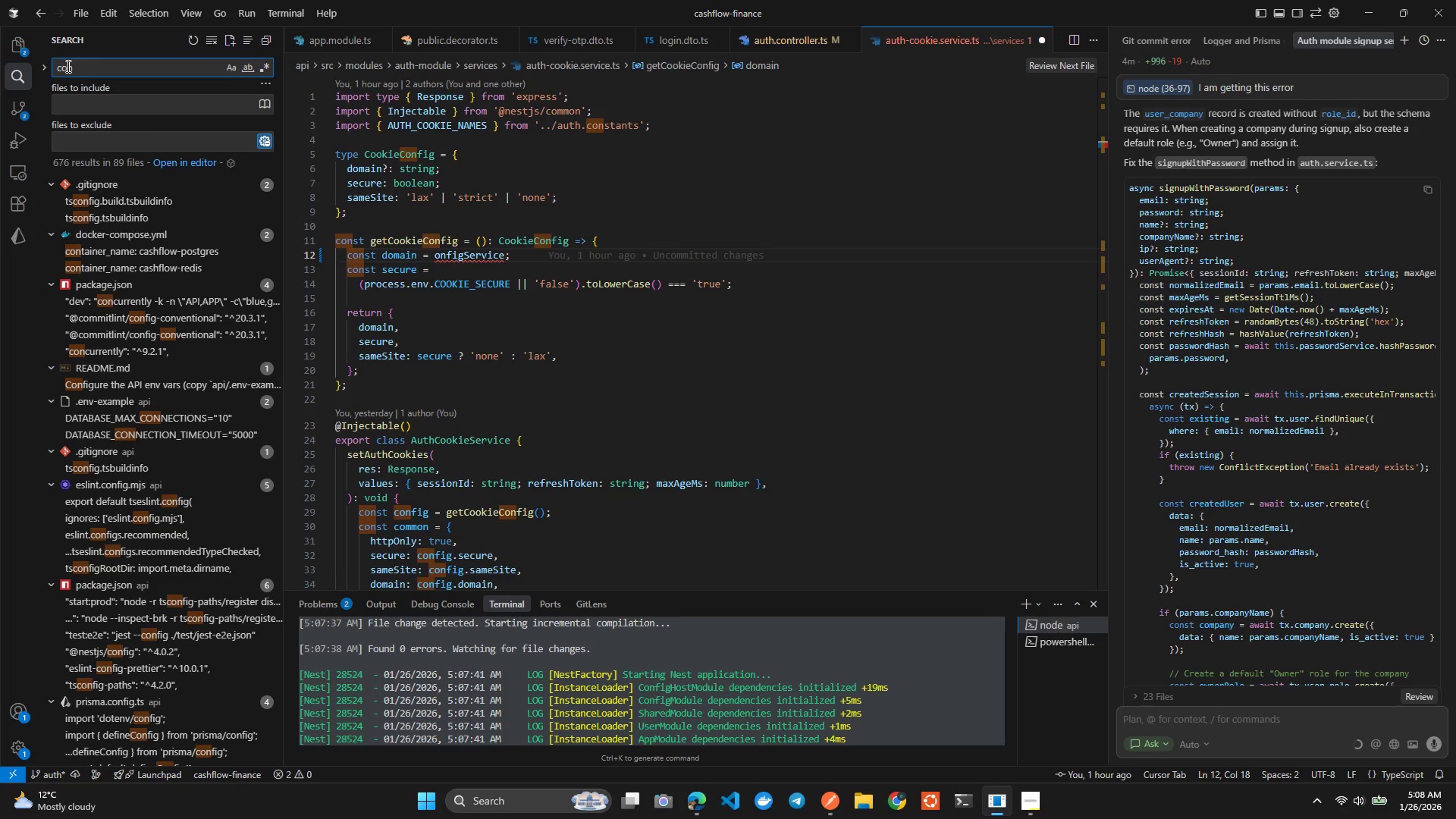 
type(fxi)
key(Backspace)
key(Backspace)
type(igService)
 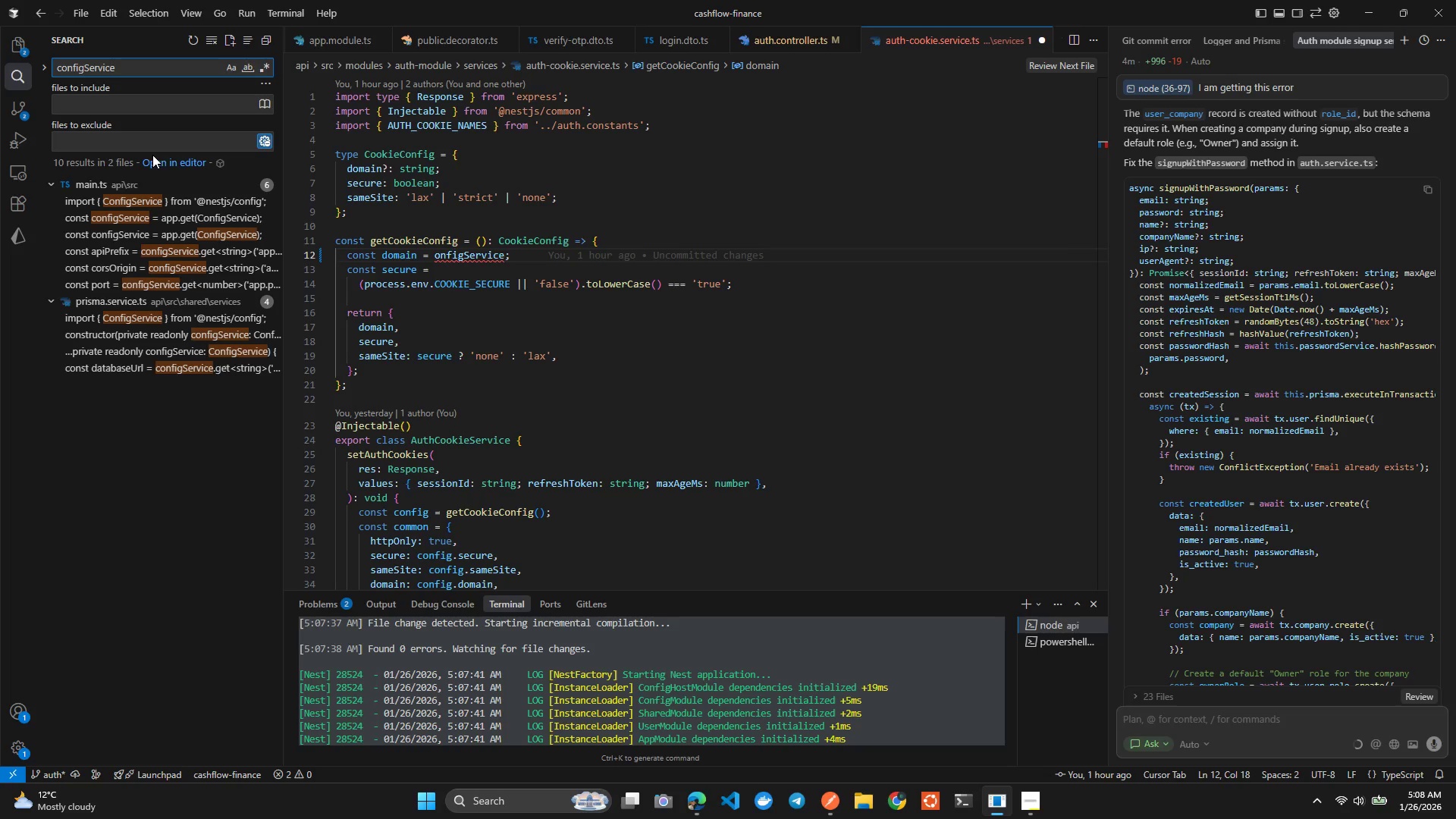 
mouse_move([208, 221])
 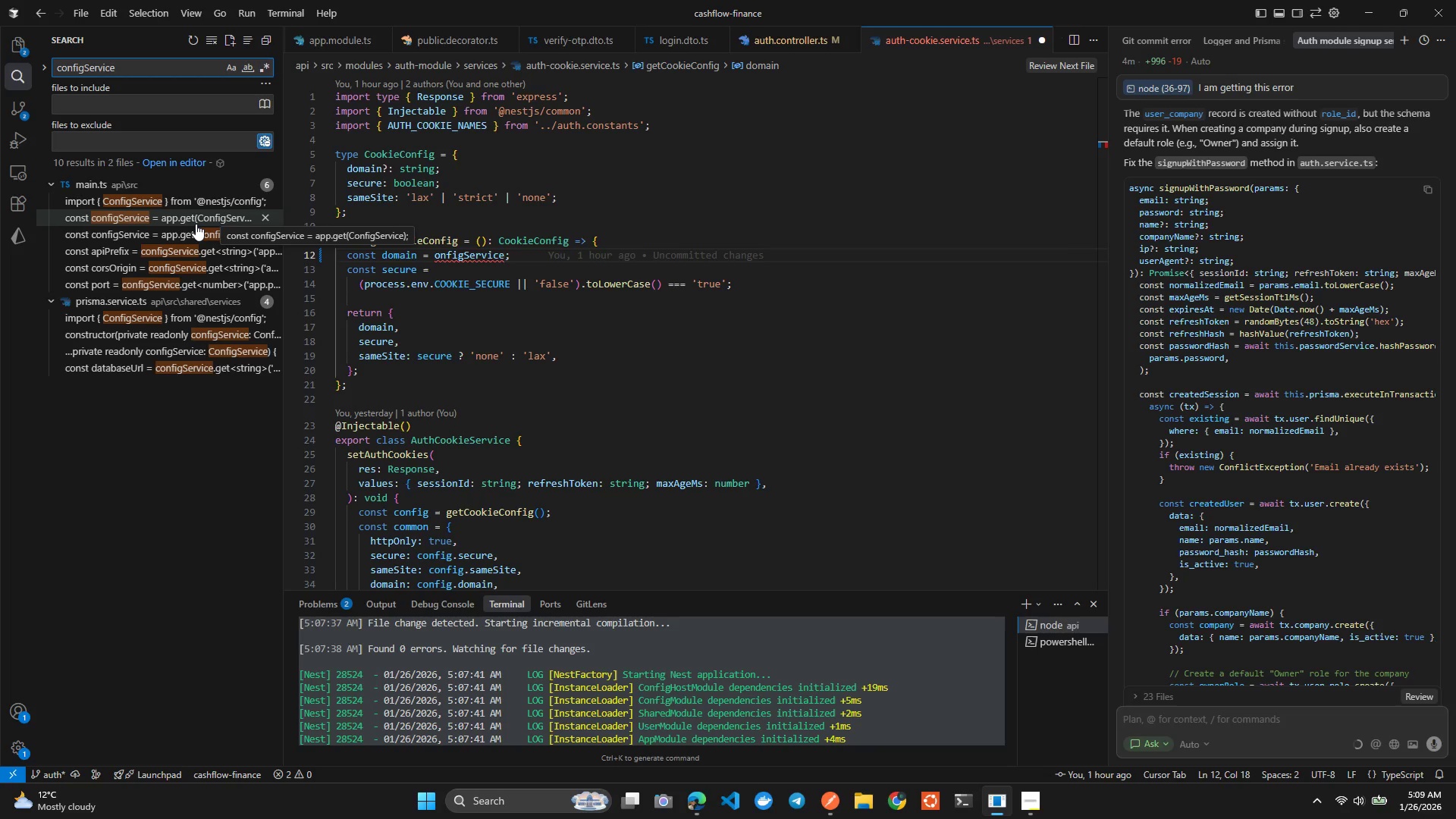 
left_click([196, 224])
 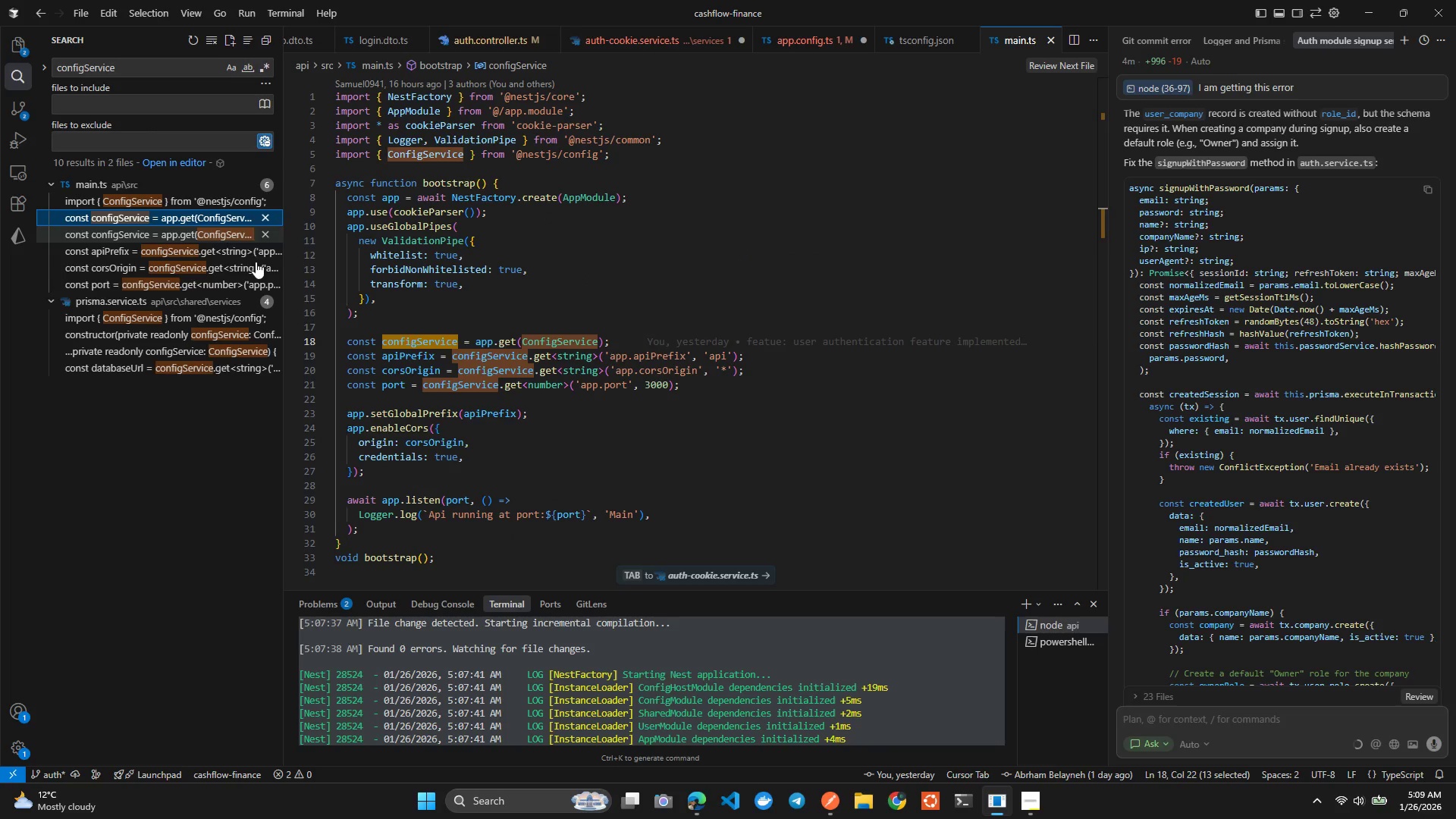 
left_click([425, 336])
 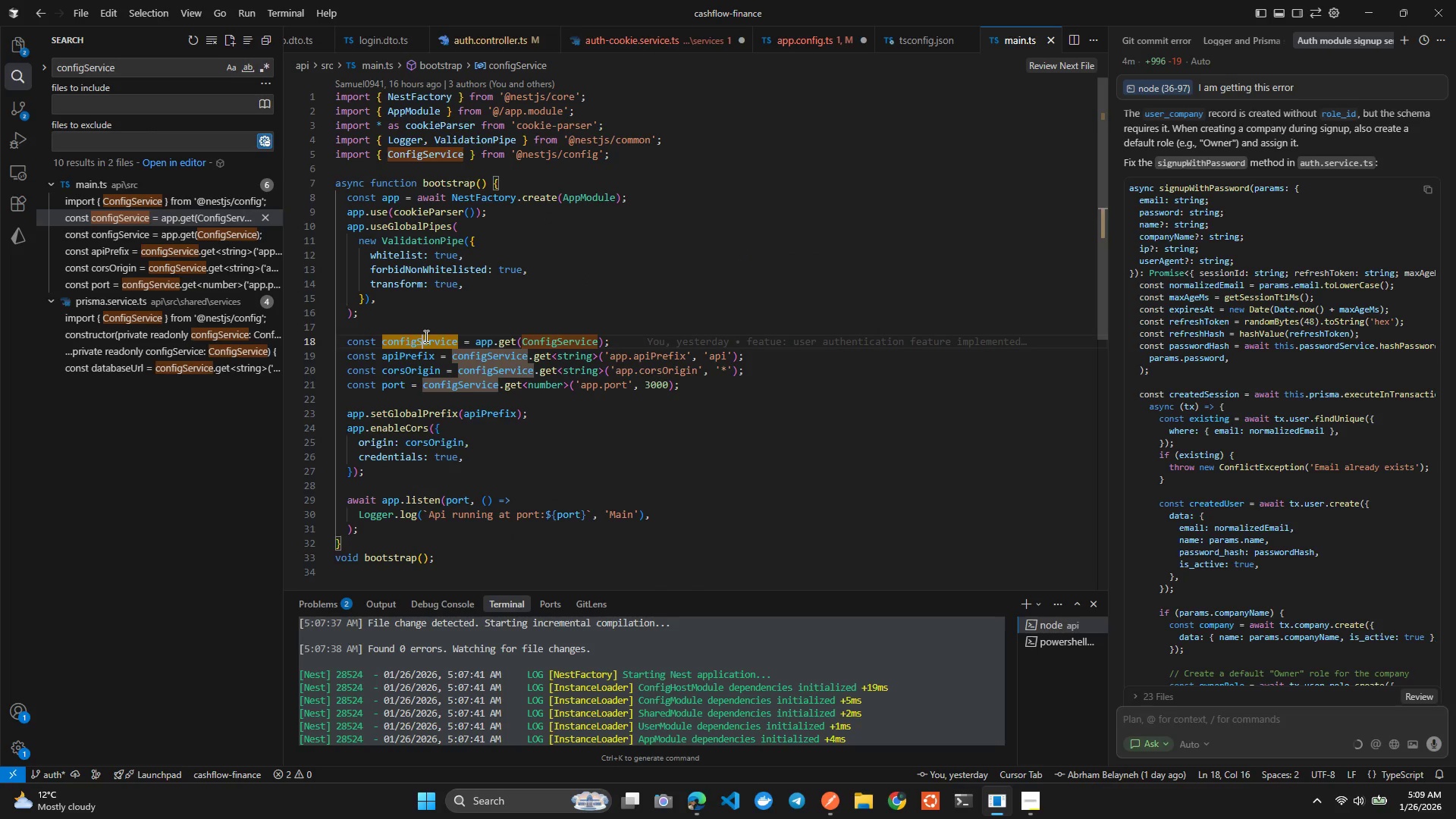 
double_click([425, 336])
 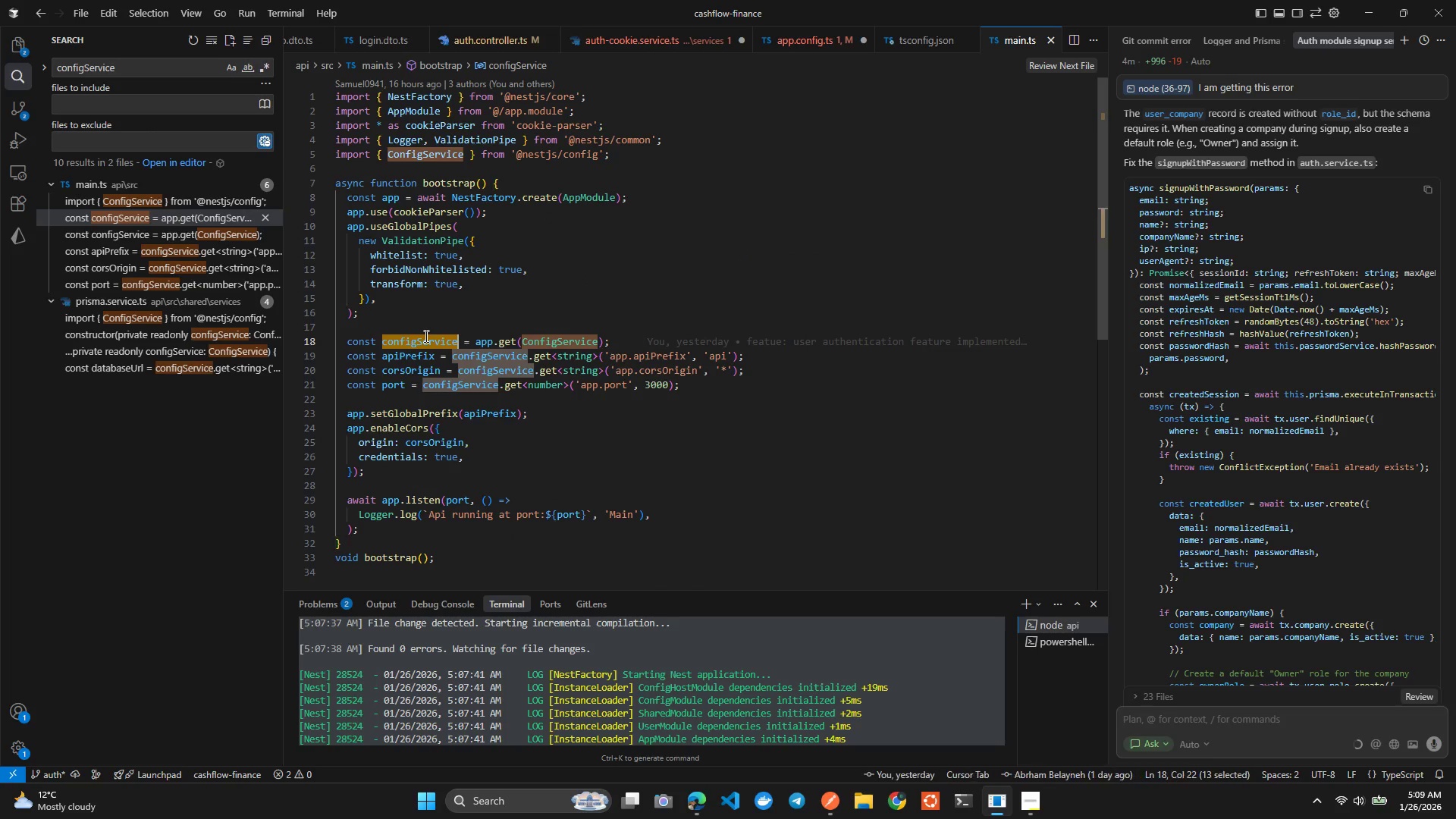 
triple_click([425, 336])
 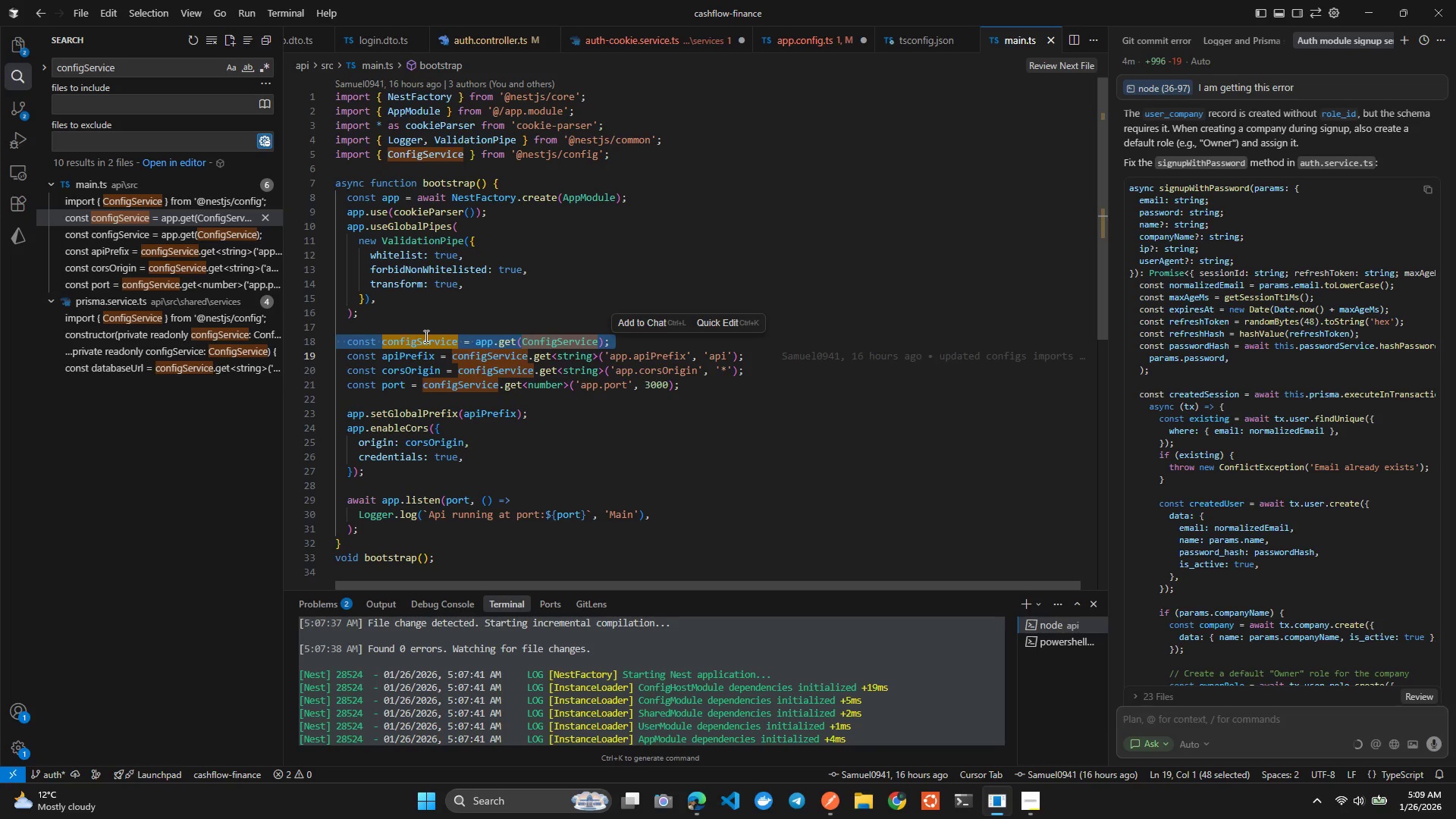 
wait(8.75)
 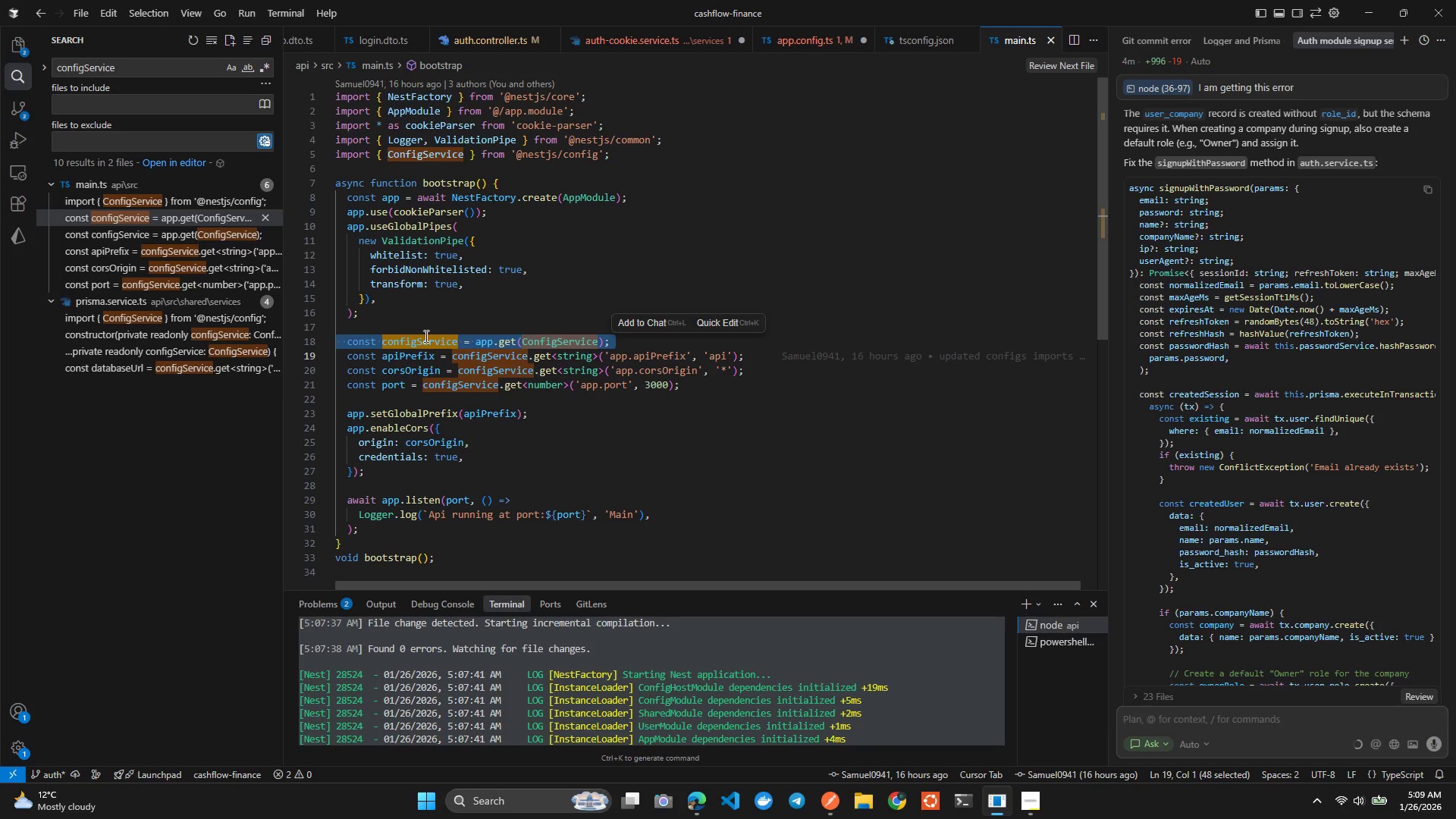 
left_click([166, 372])
 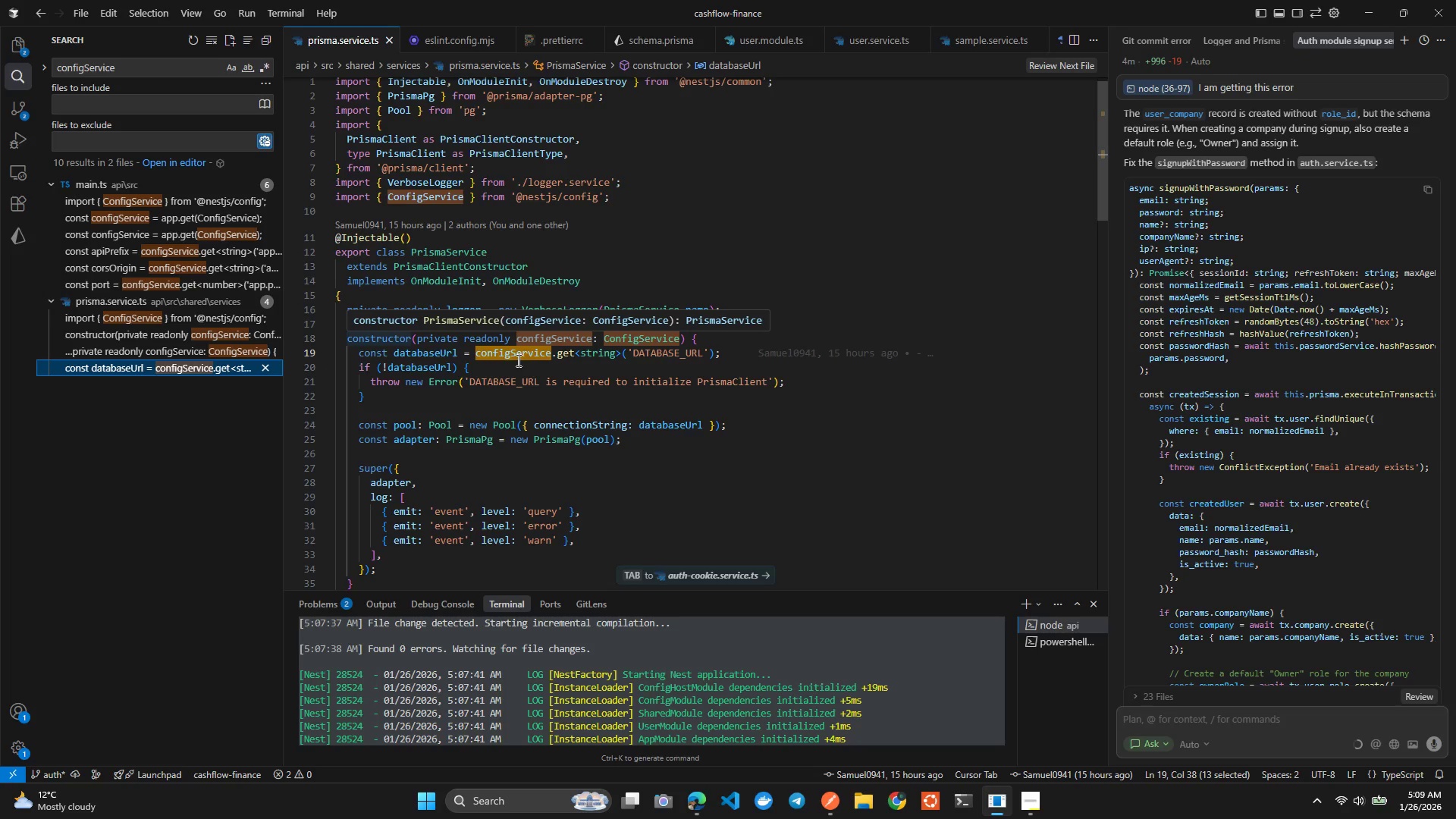 
wait(5.52)
 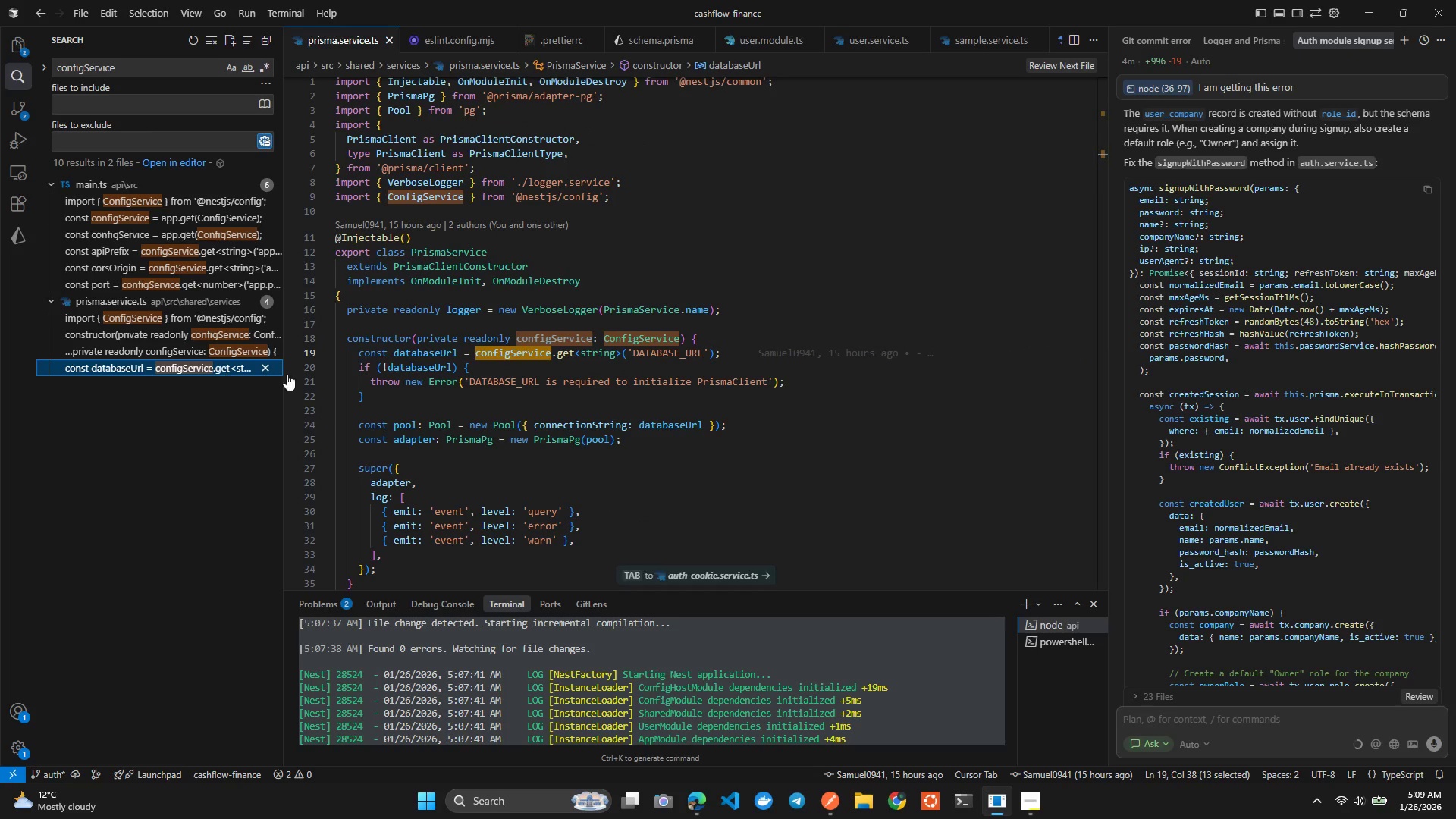 
left_click_drag(start_coordinate=[416, 338], to_coordinate=[681, 337])
 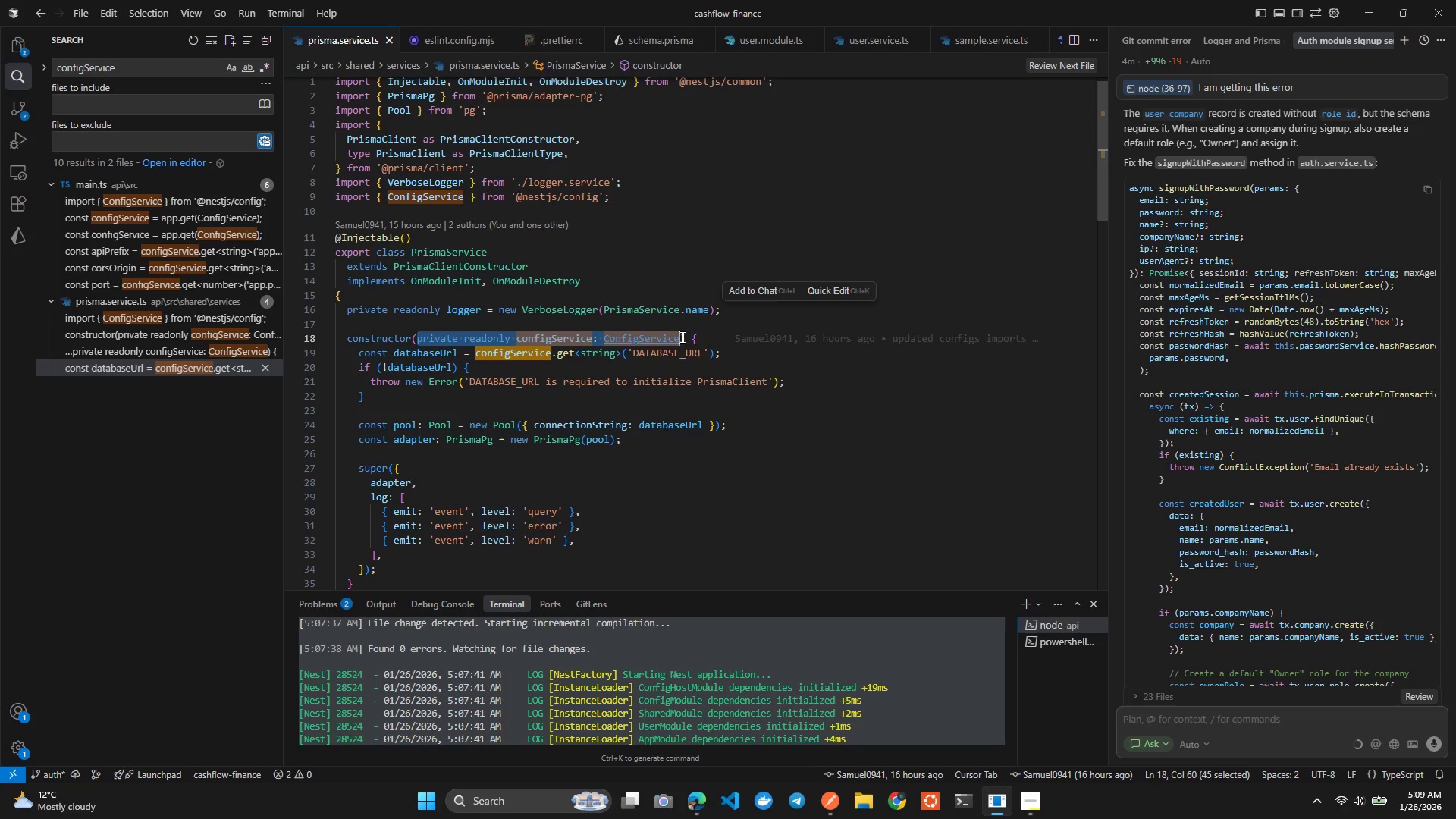 
key(Control+C)
 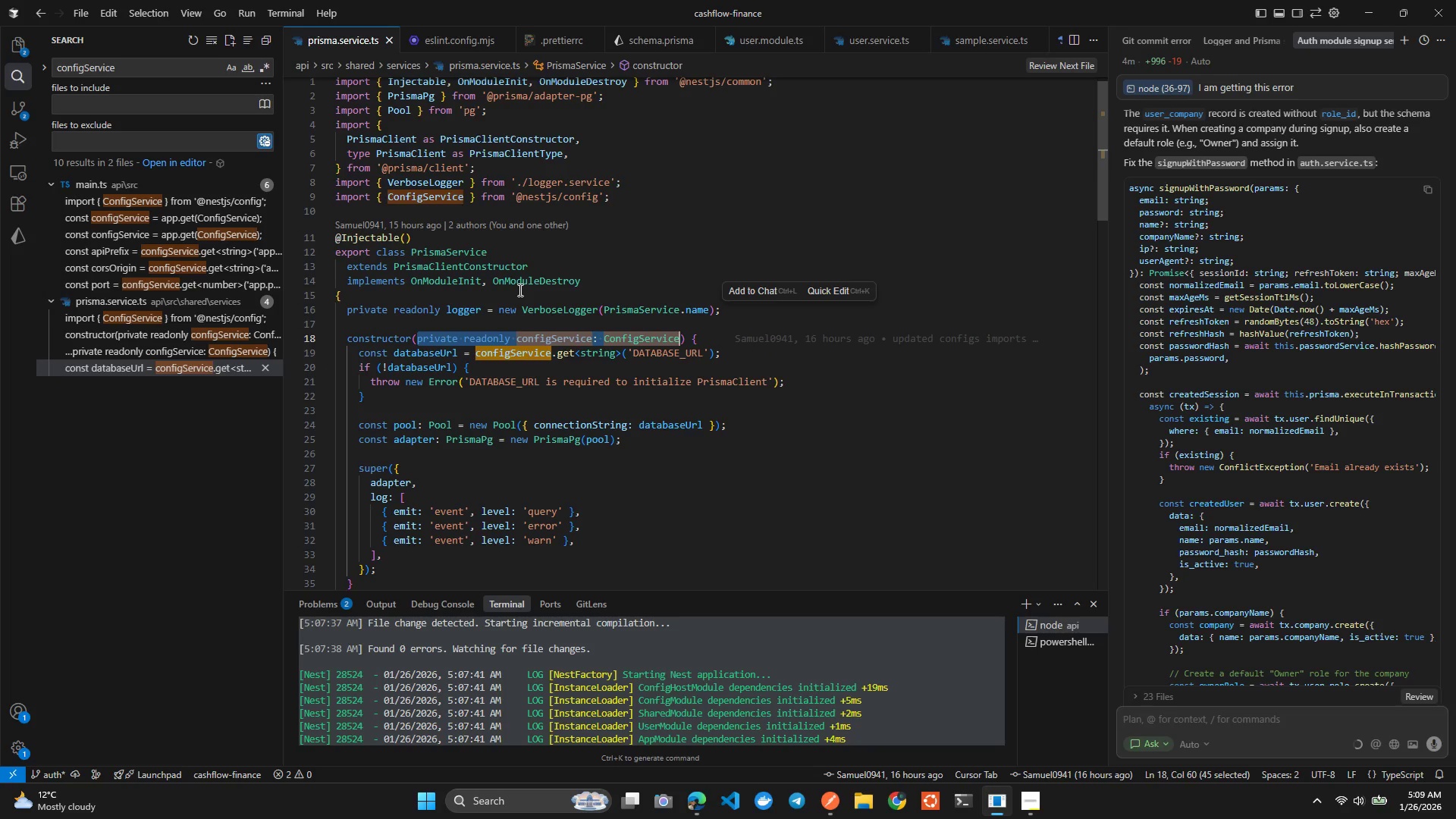 
left_click([519, 290])
 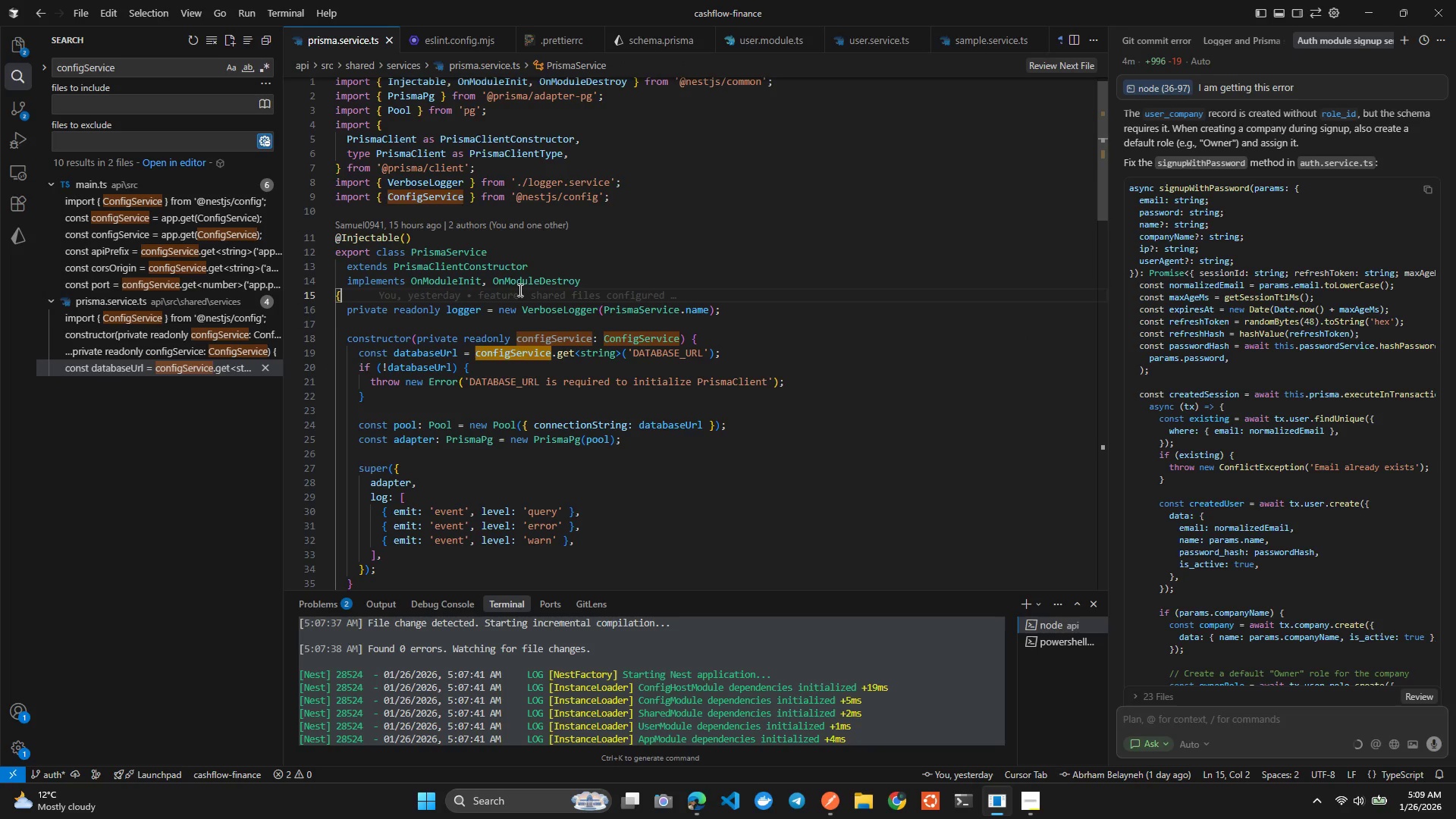 
key(Control+Tab)
 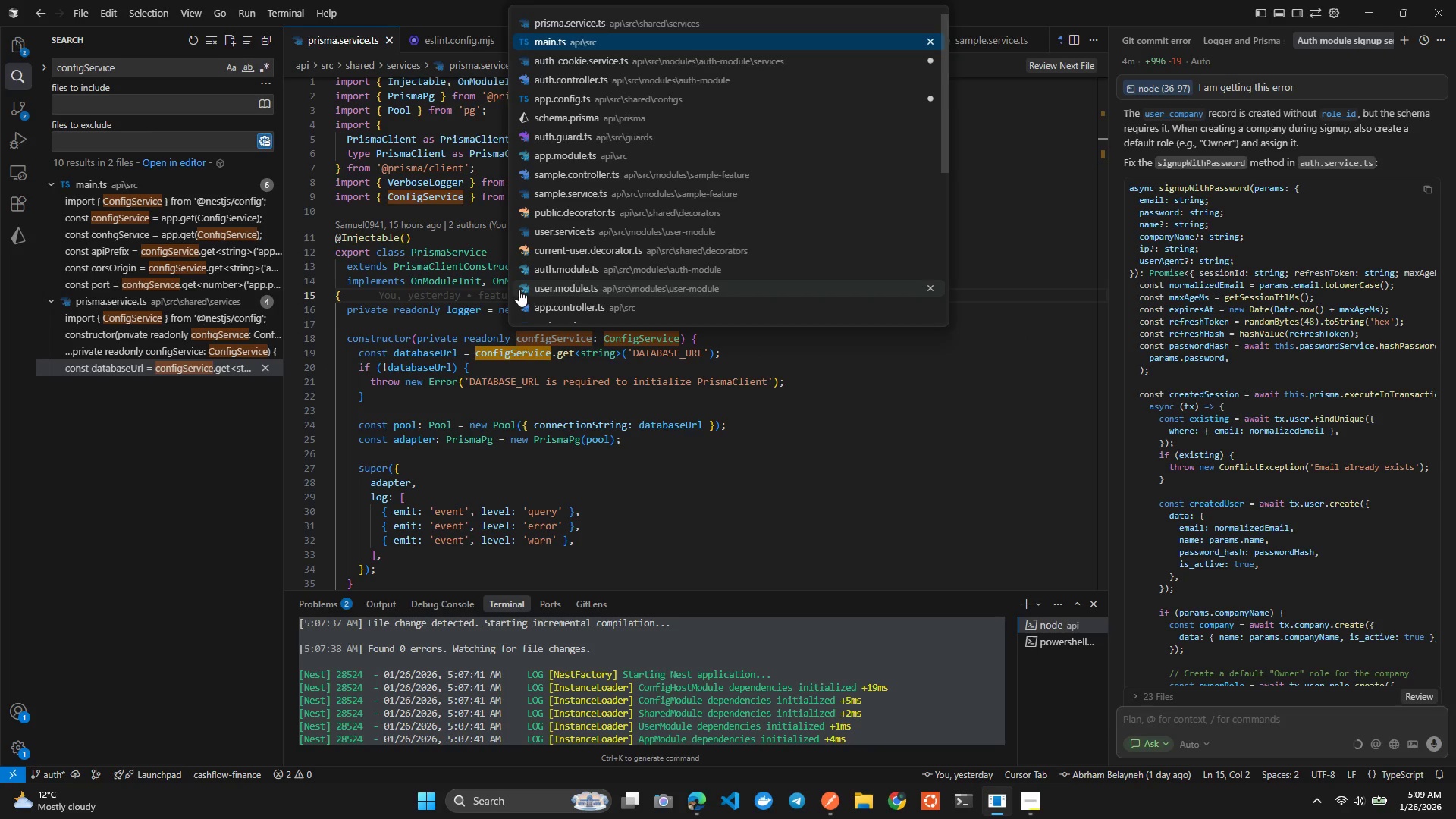 
key(Control+Tab)
 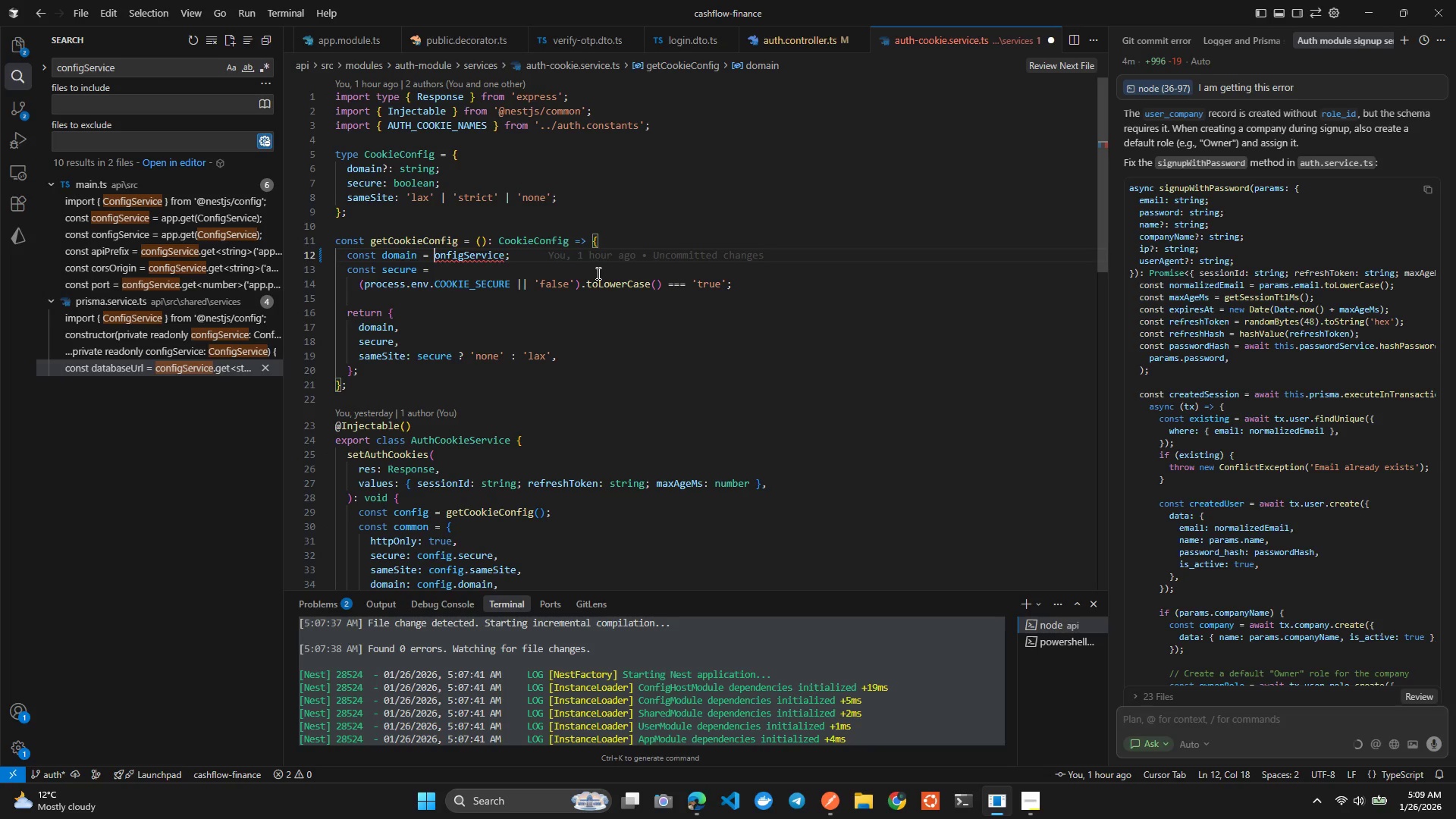 
wait(7.14)
 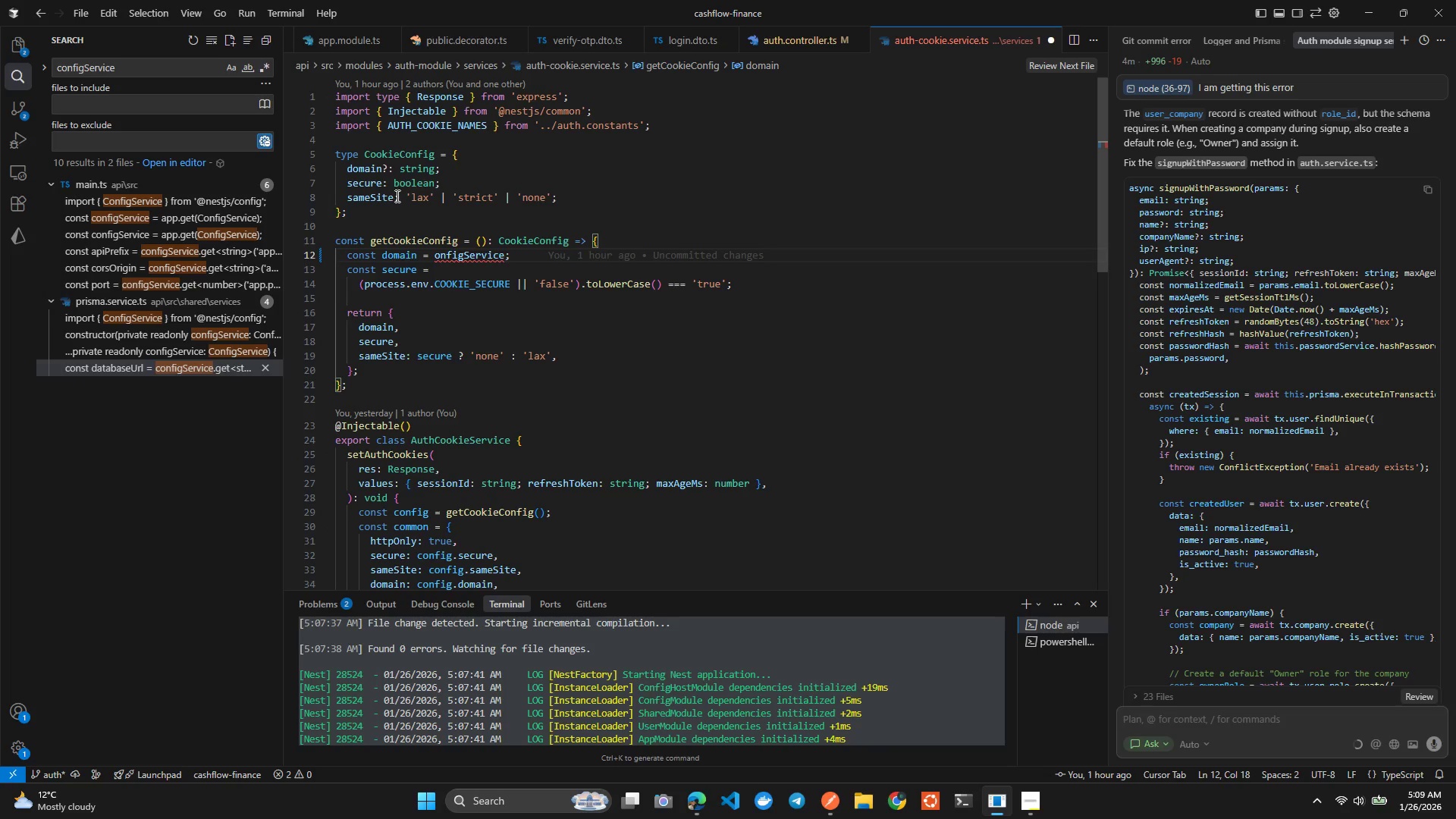 
left_click([636, 246])
 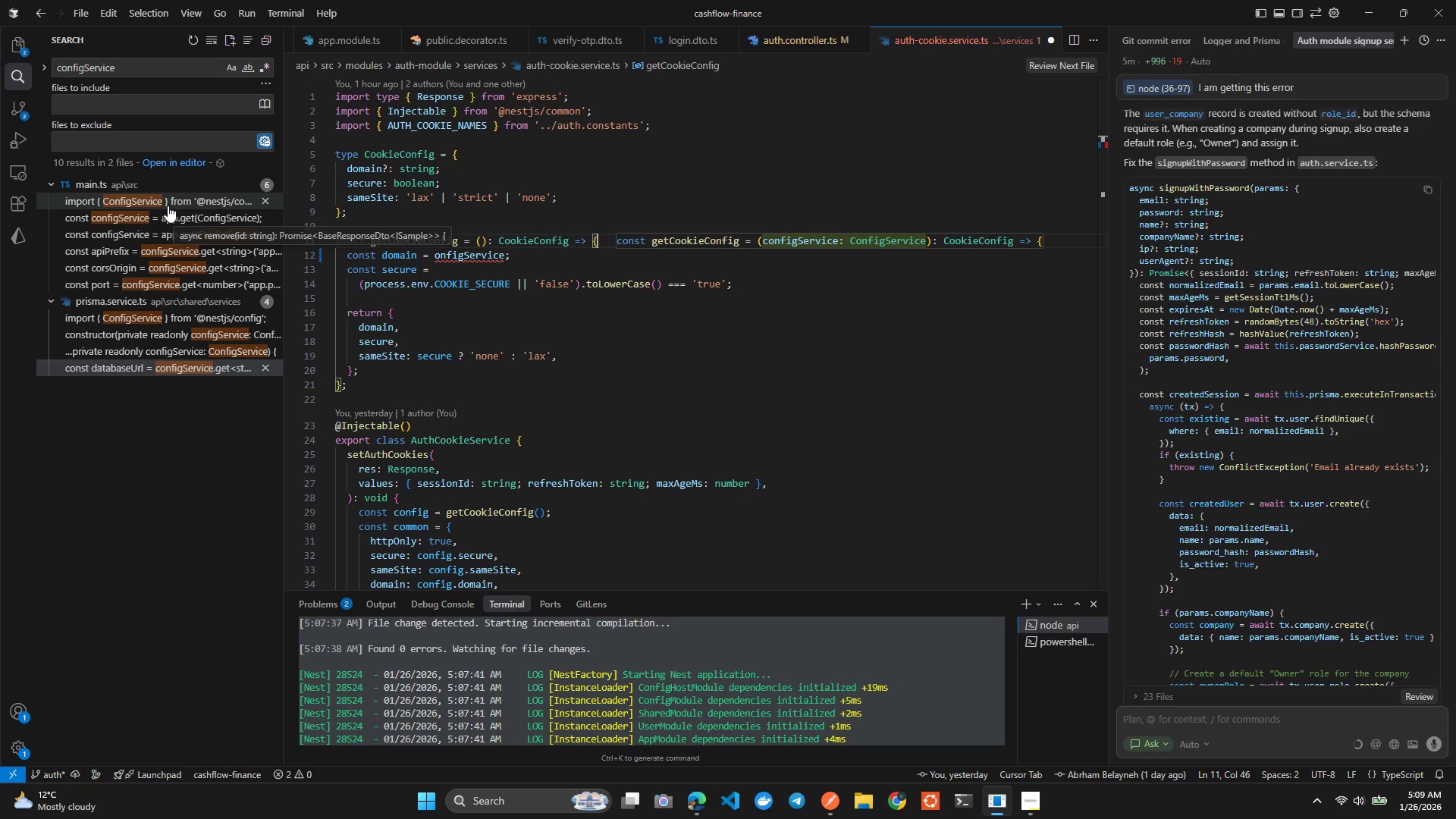 
wait(21.47)
 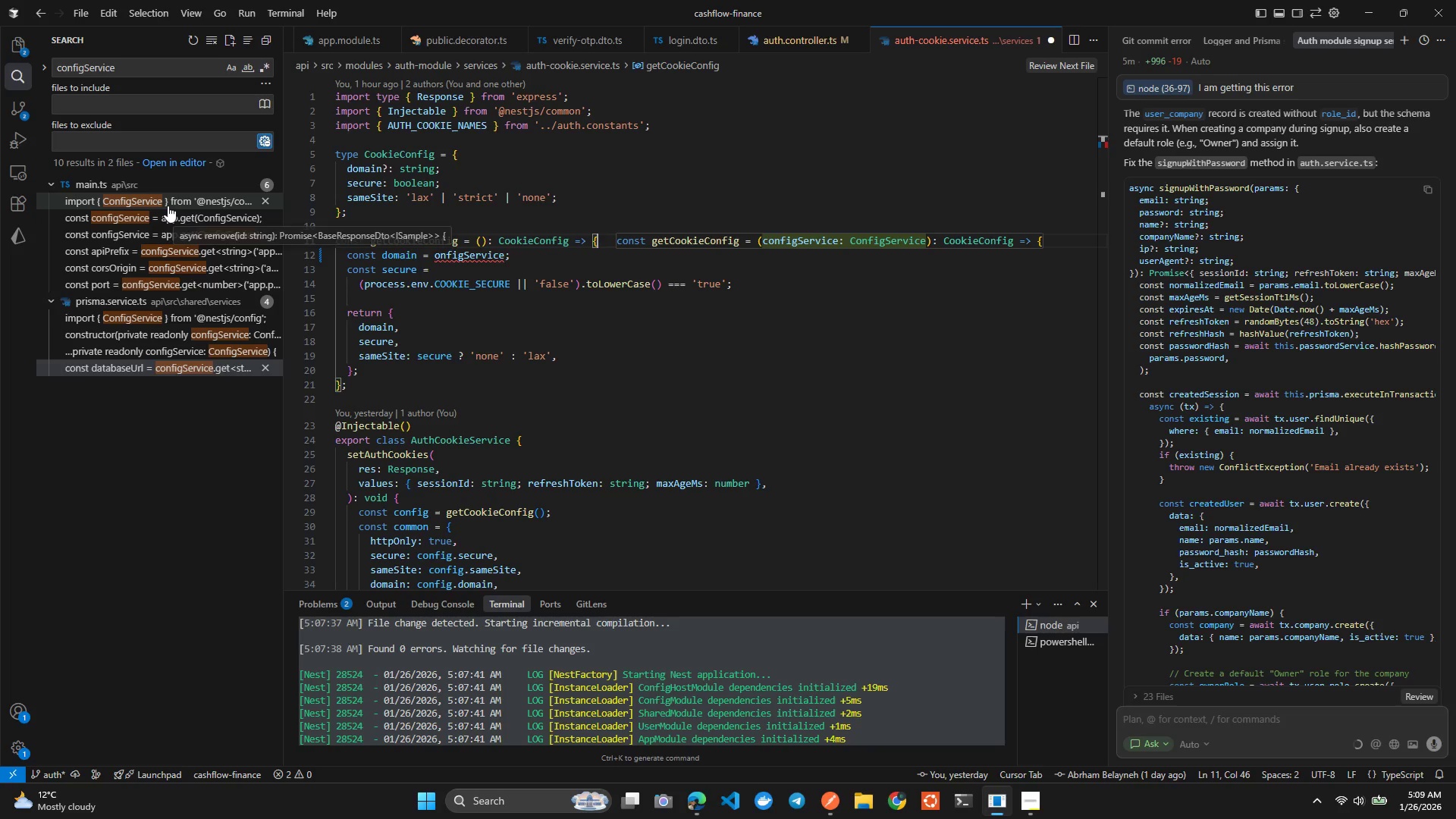 
left_click([134, 224])
 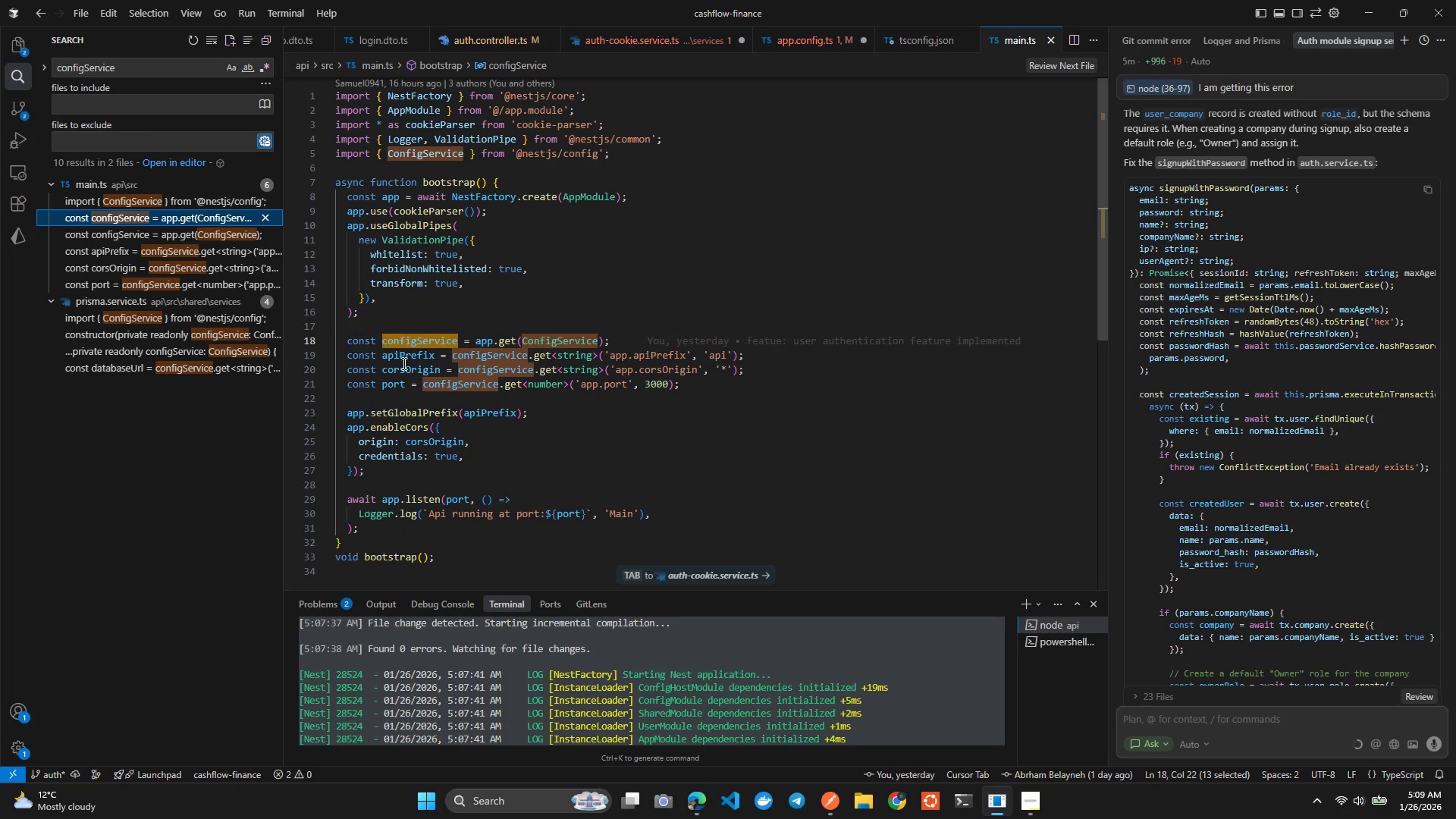 
left_click([446, 344])
 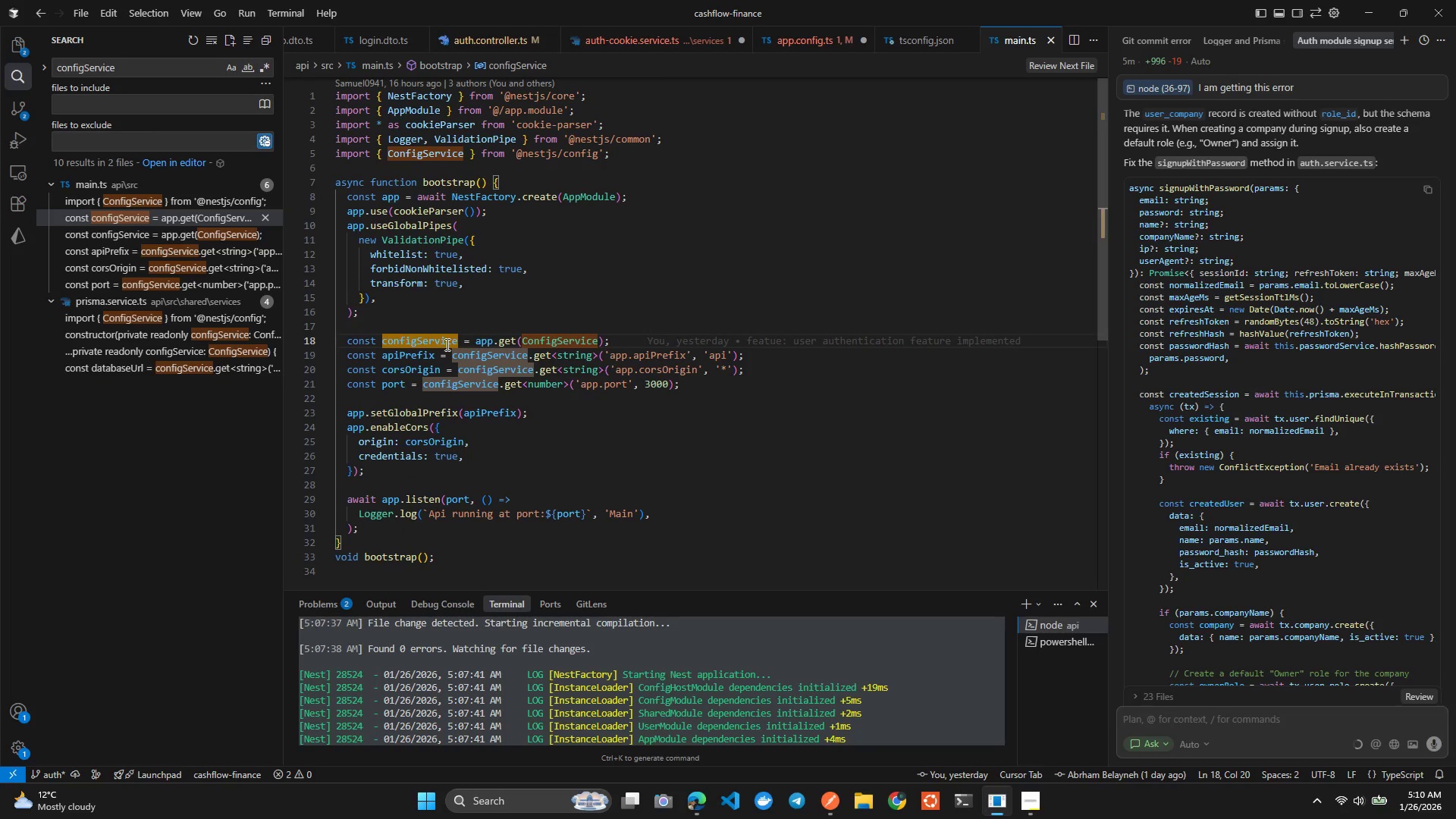 
double_click([446, 344])
 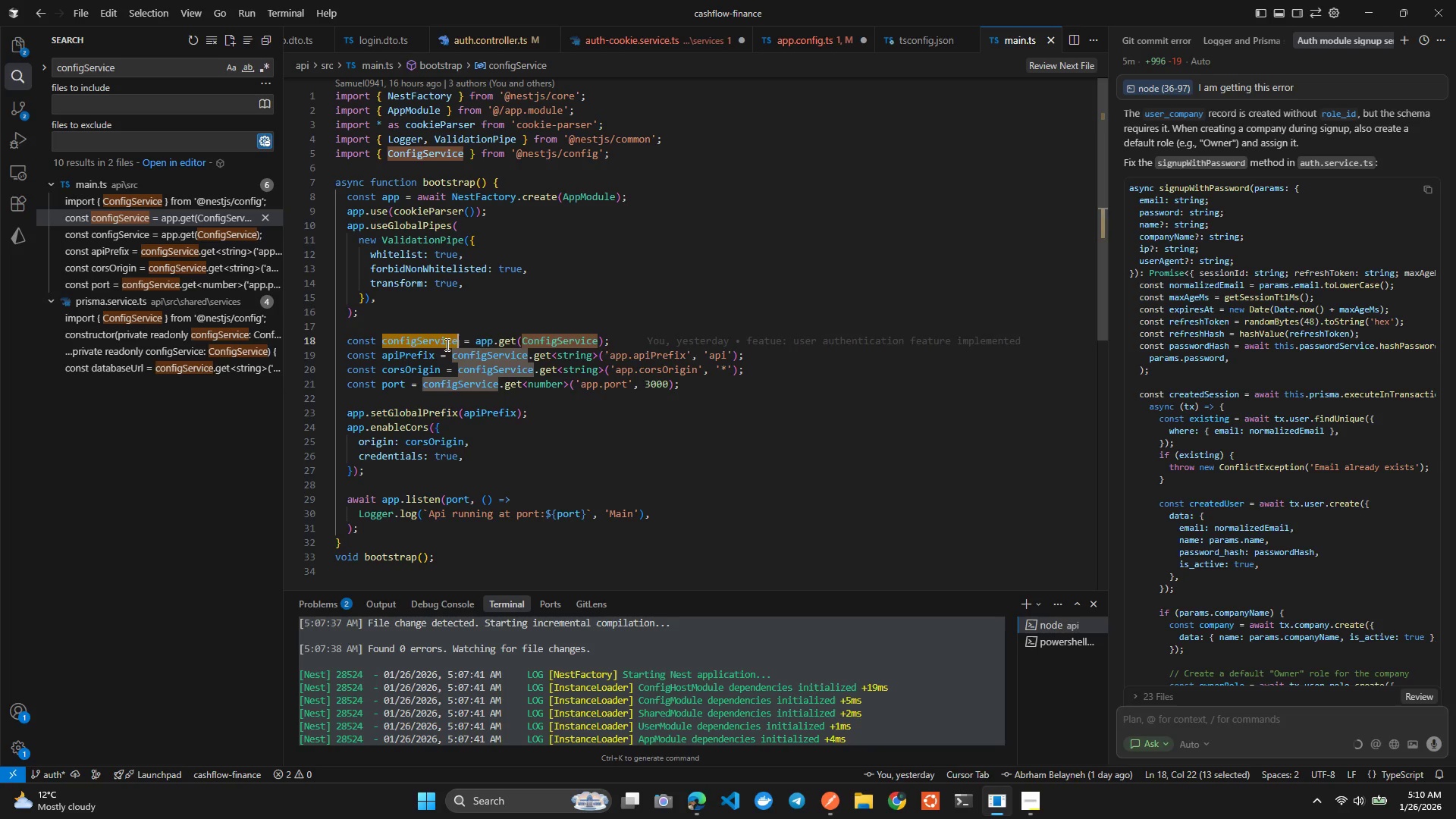 
triple_click([446, 344])
 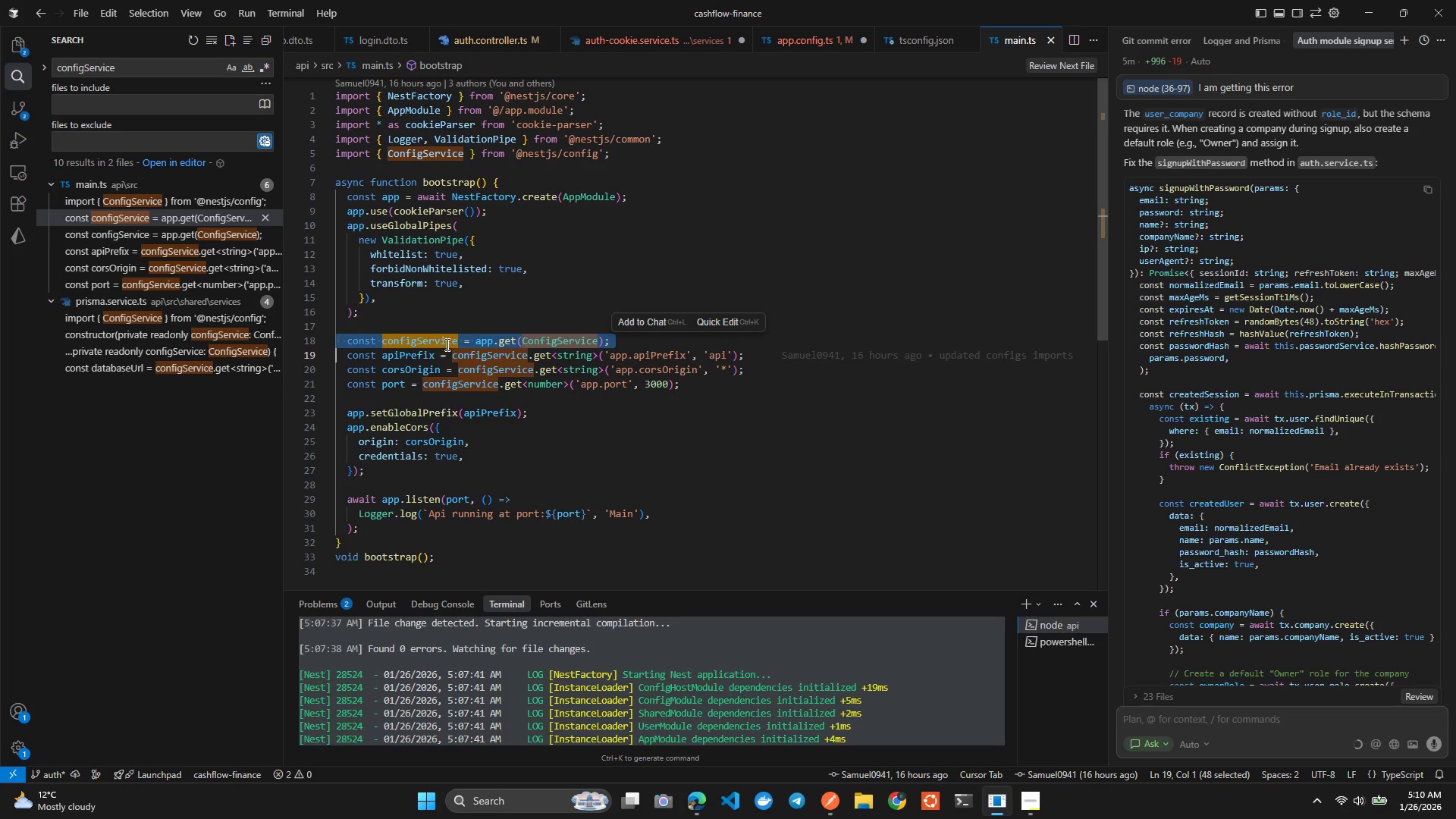 
key(Control+C)
 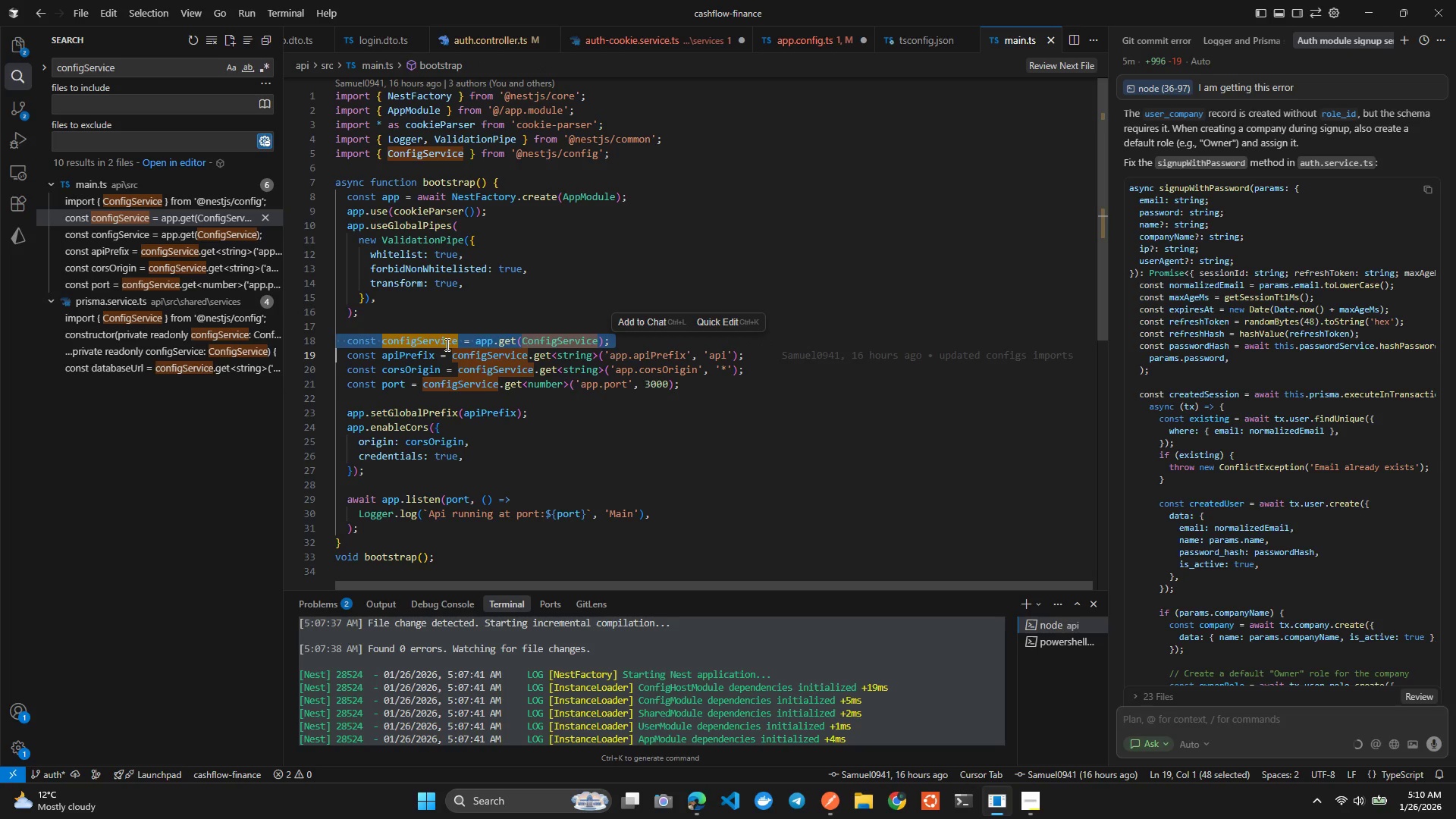 
key(Control+ControlLeft)
 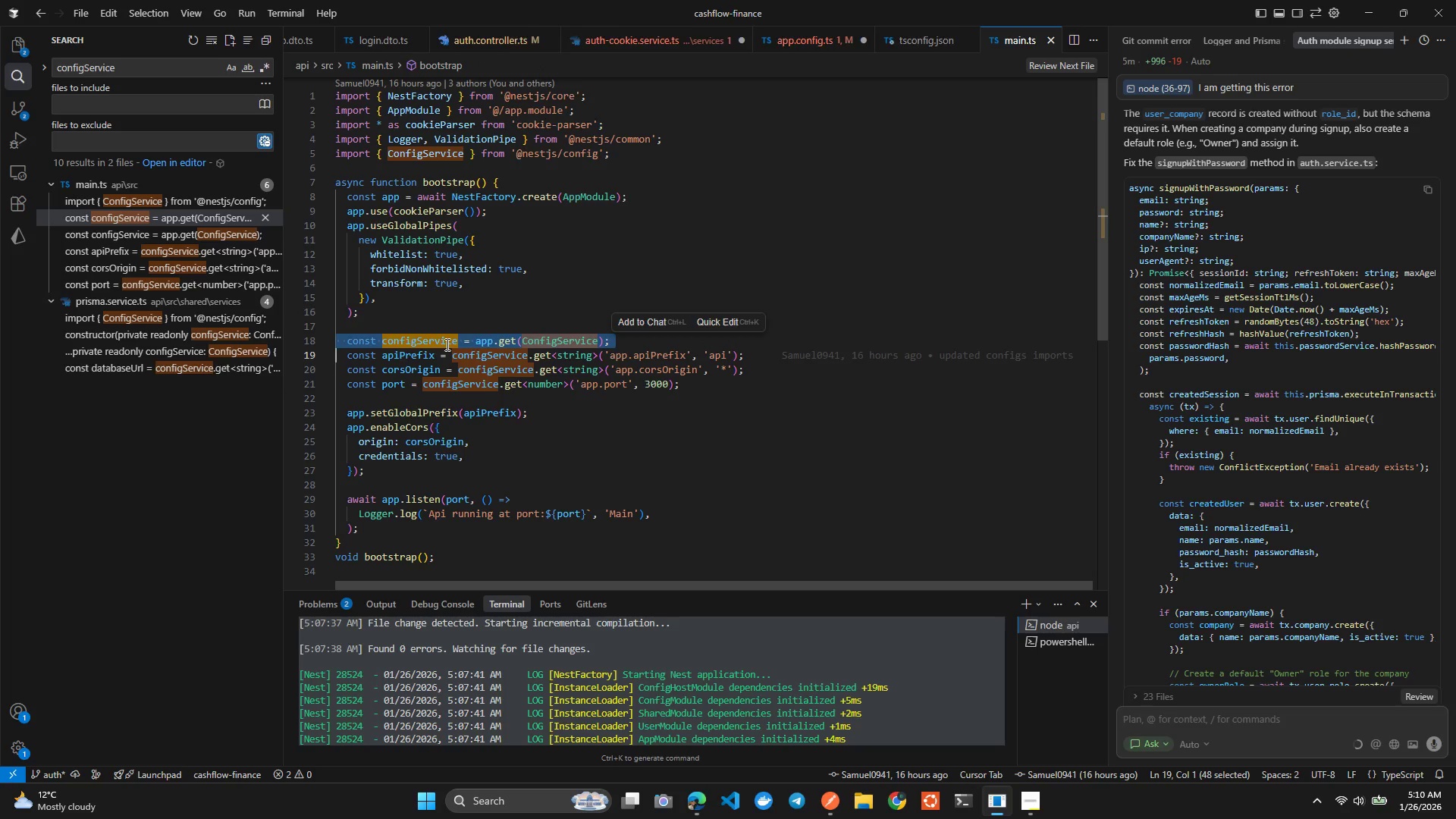 
key(Control+Tab)
 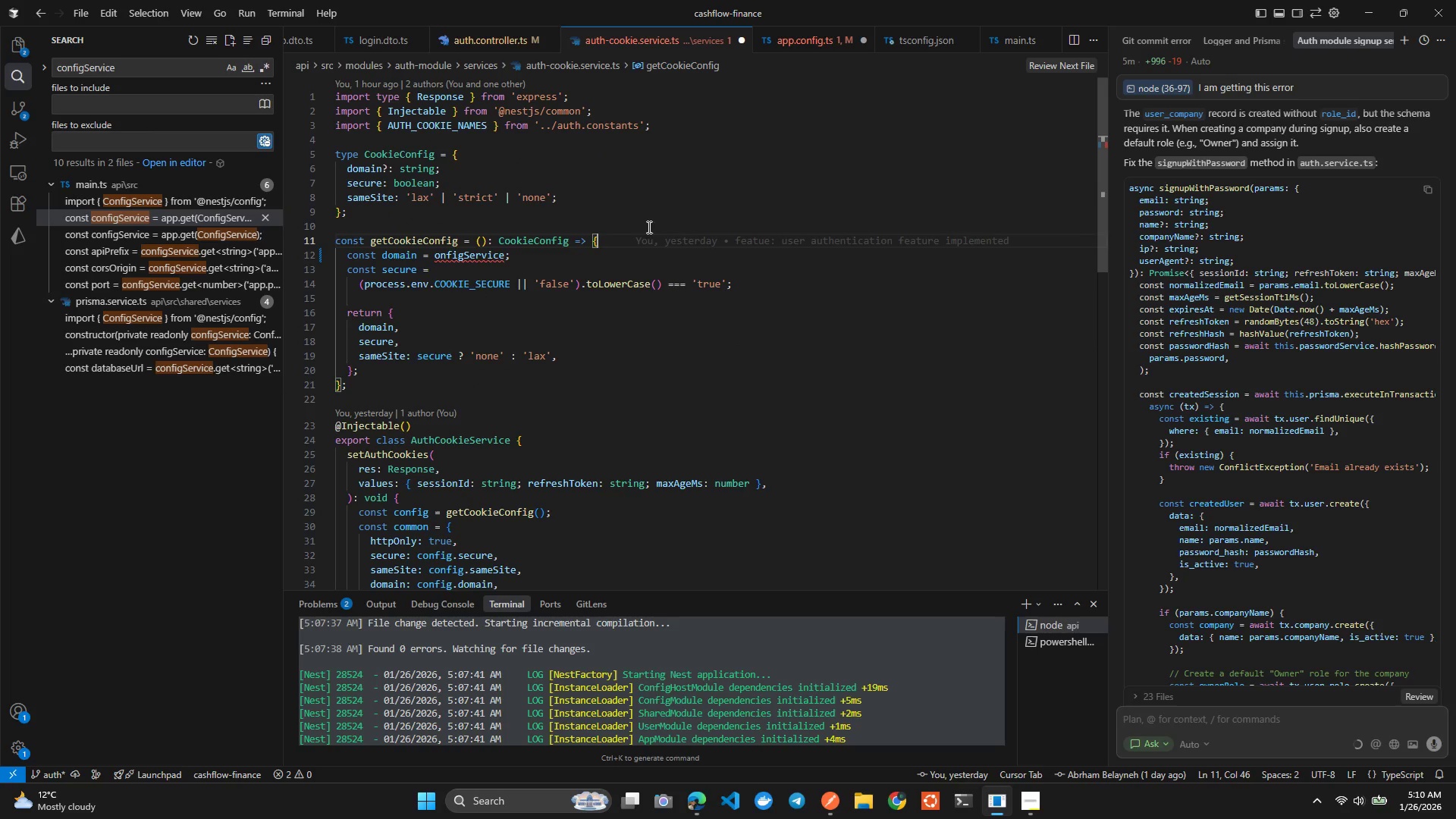 
left_click([615, 240])
 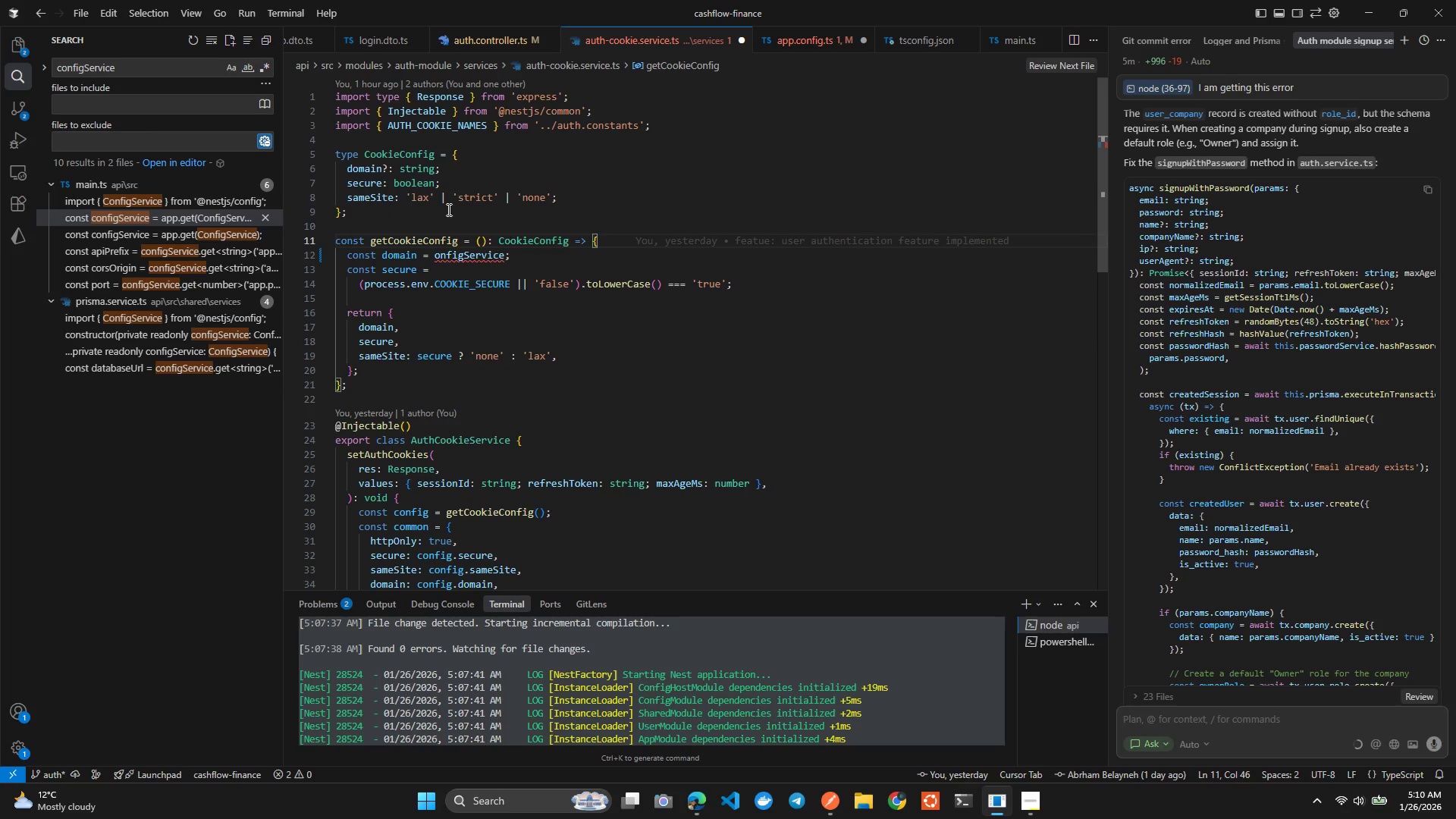 
left_click([448, 208])
 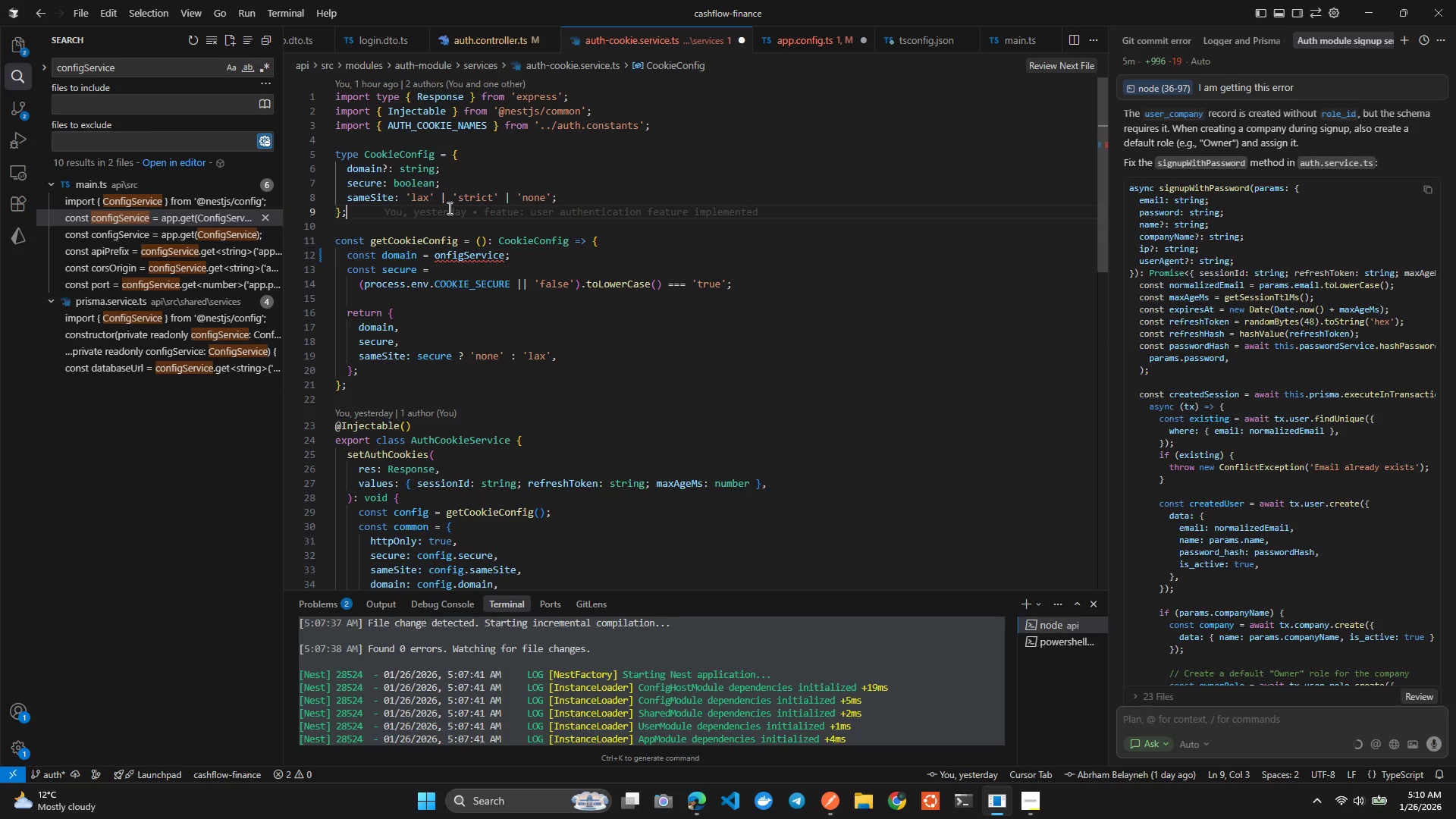 
key(Control+ArrowDown)
 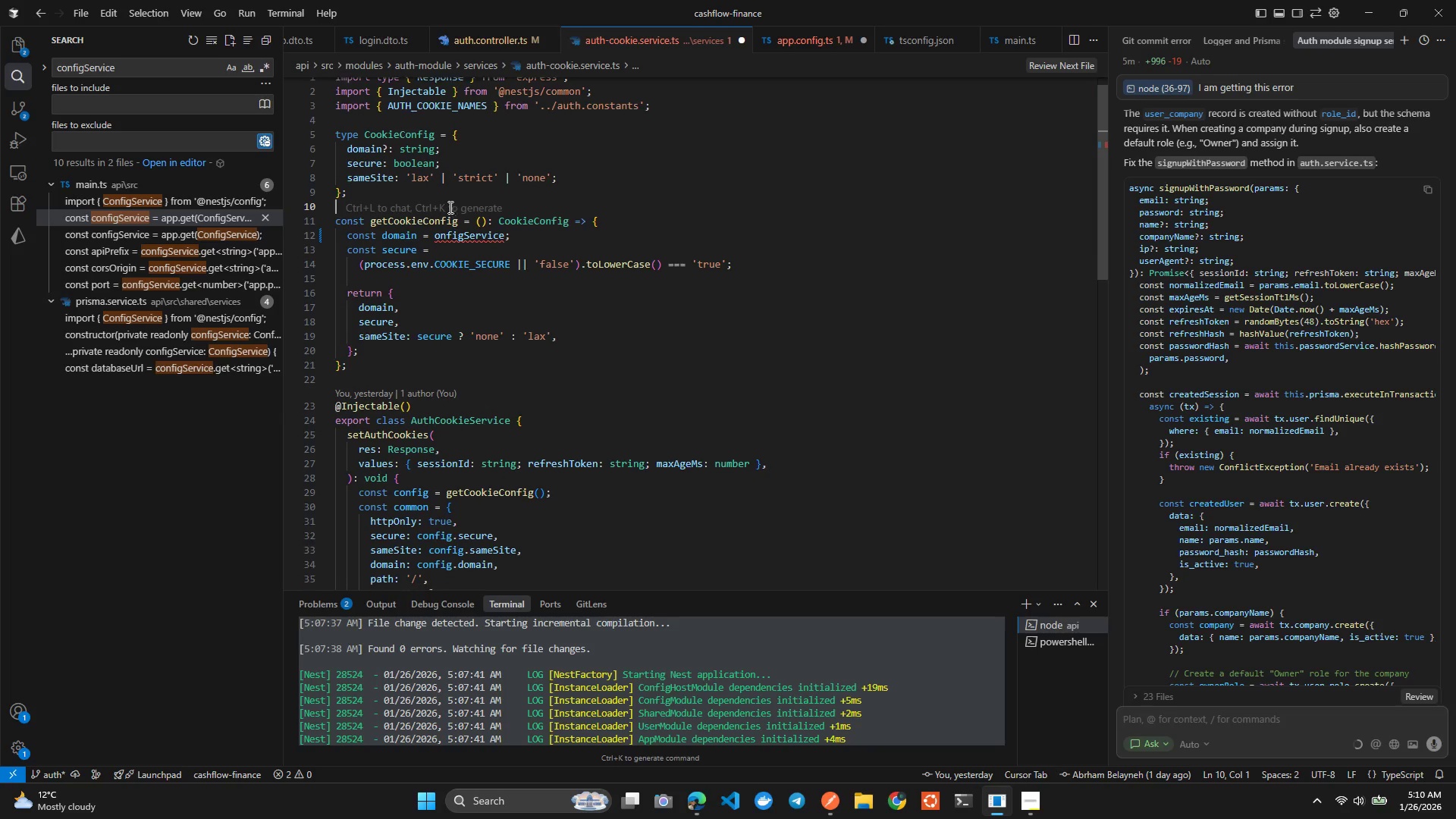 
wait(7.0)
 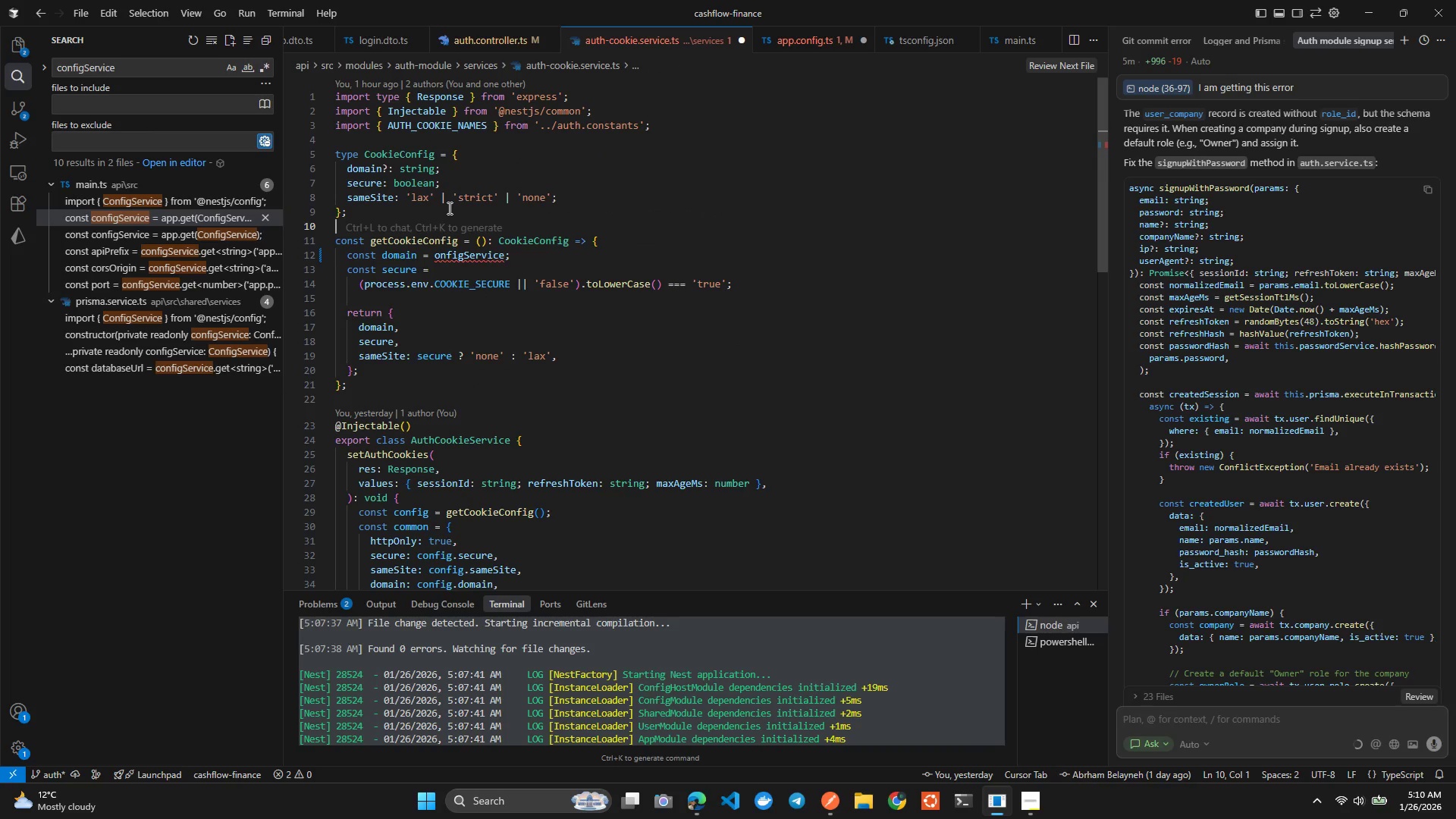 
left_click([459, 194])
 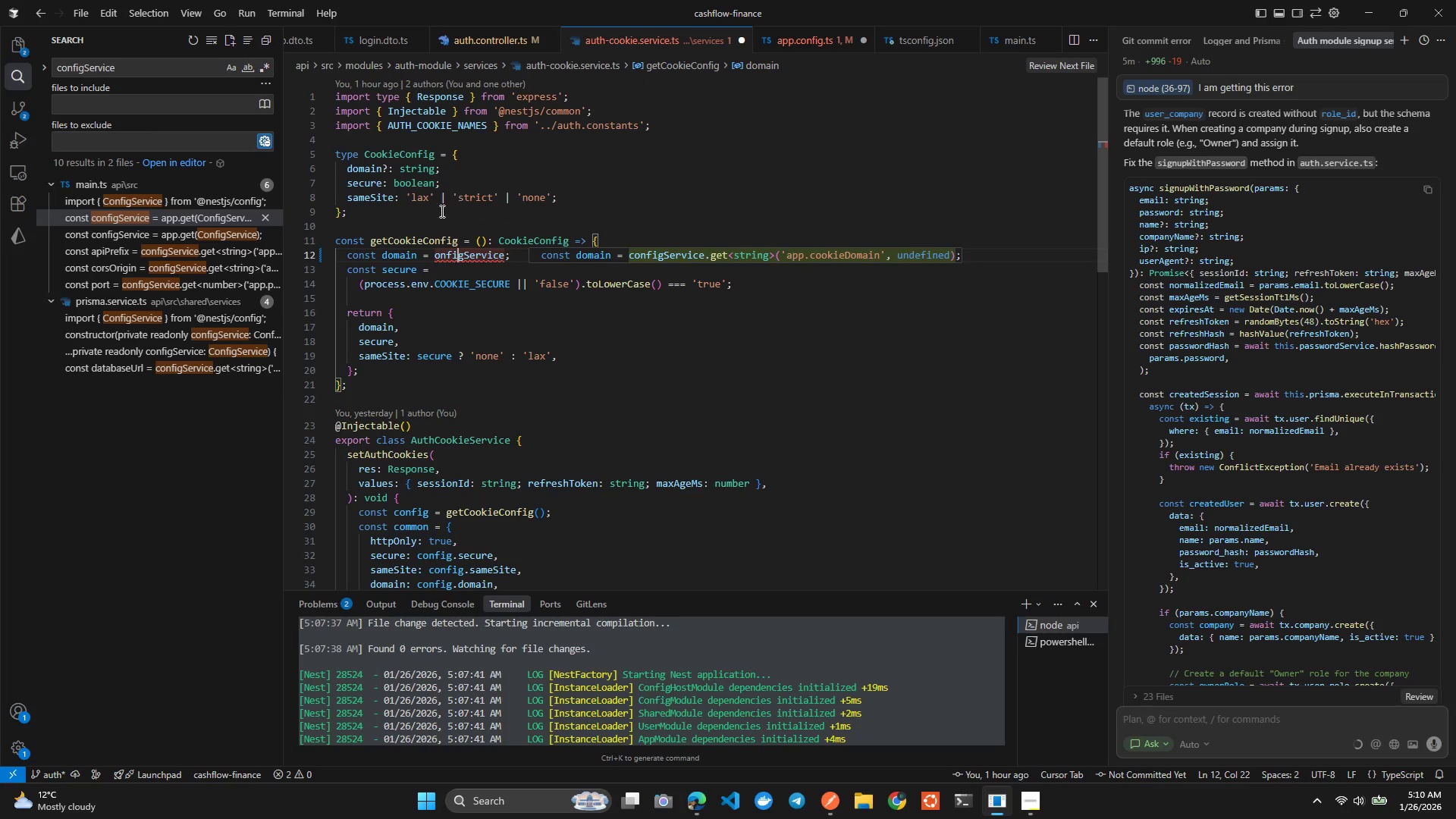 
left_click([430, 214])
 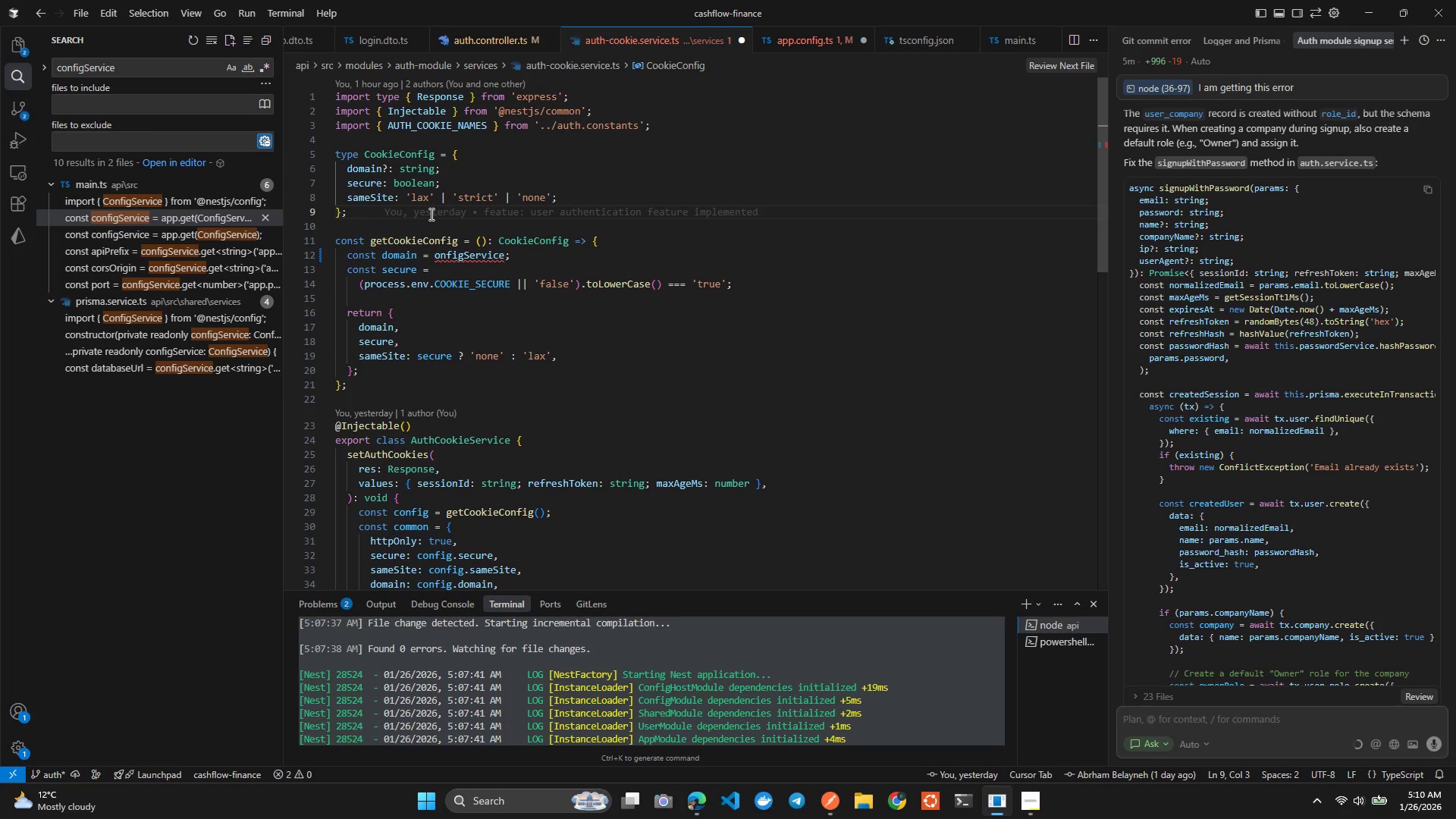 
key(ArrowDown)
 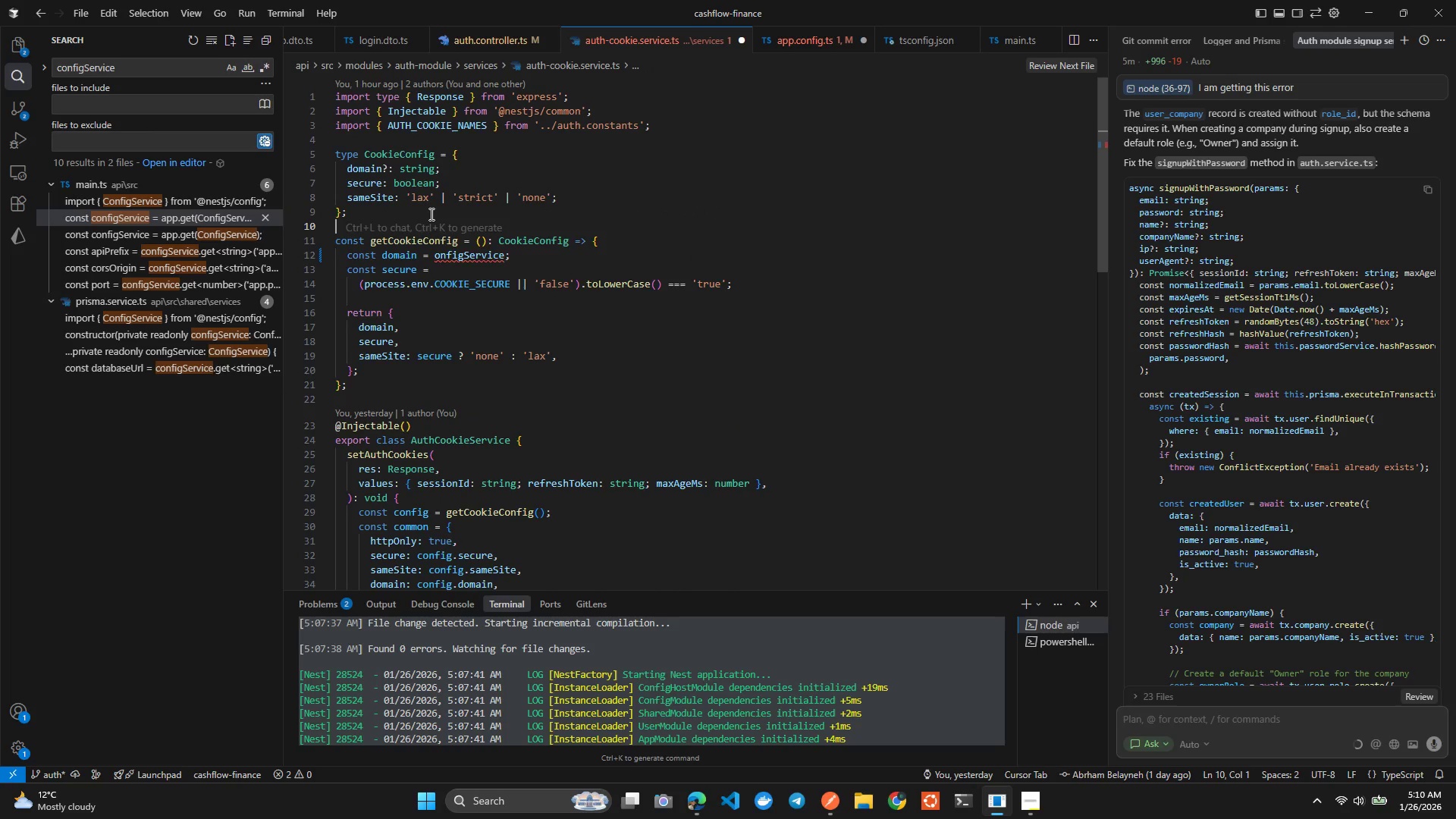 
key(Enter)
 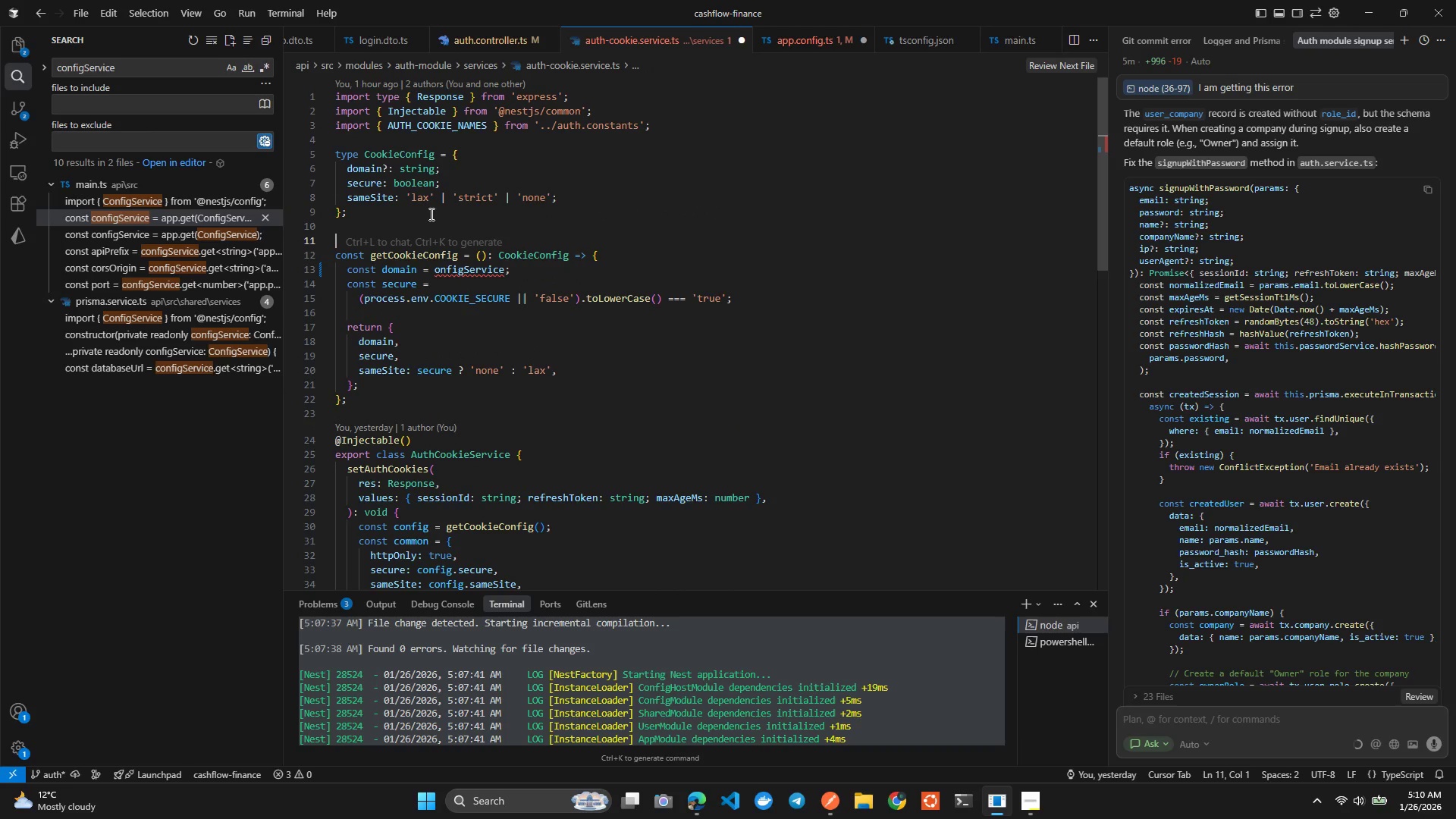 
key(Control+ControlLeft)
 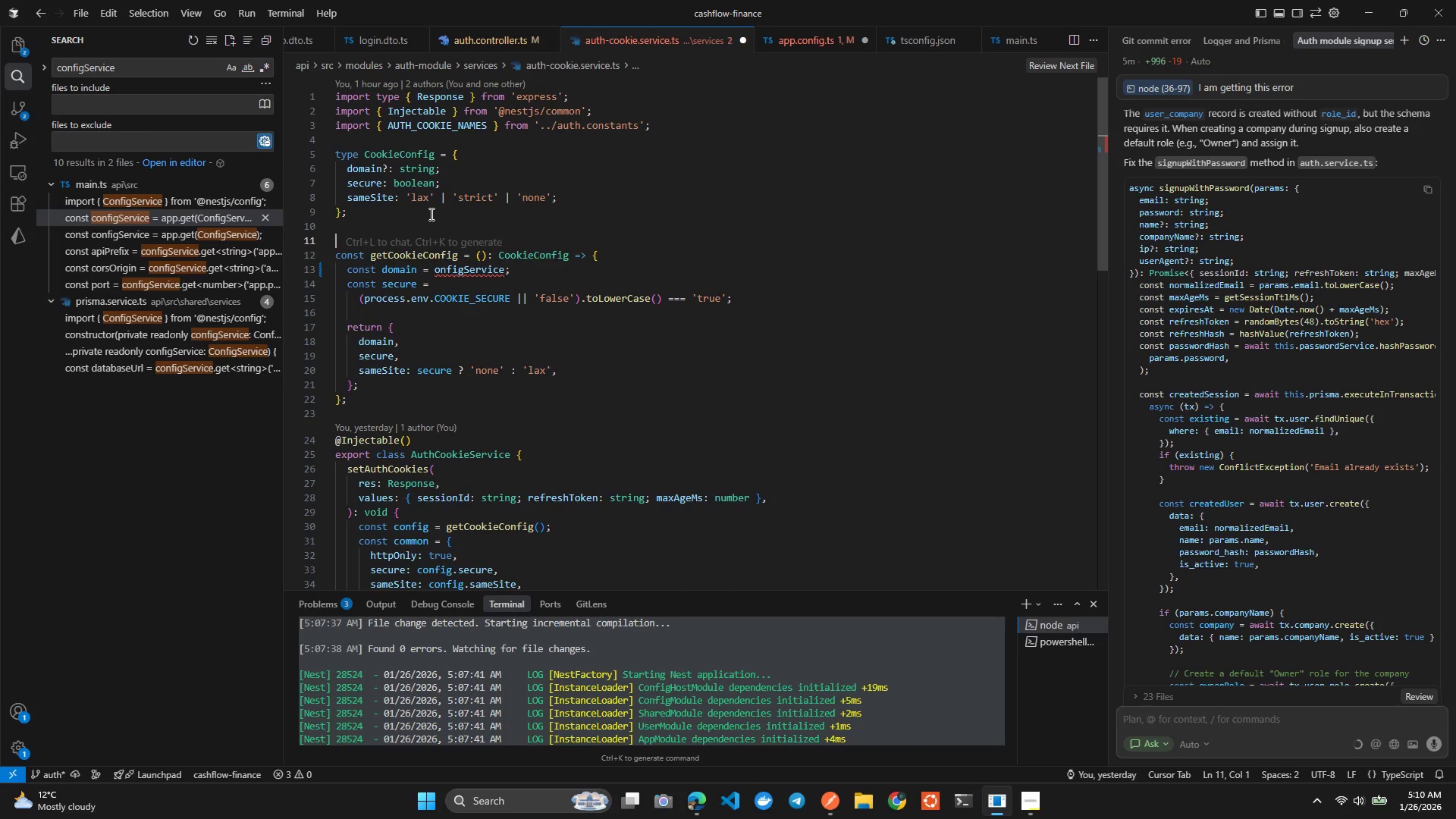 
key(Control+V)
 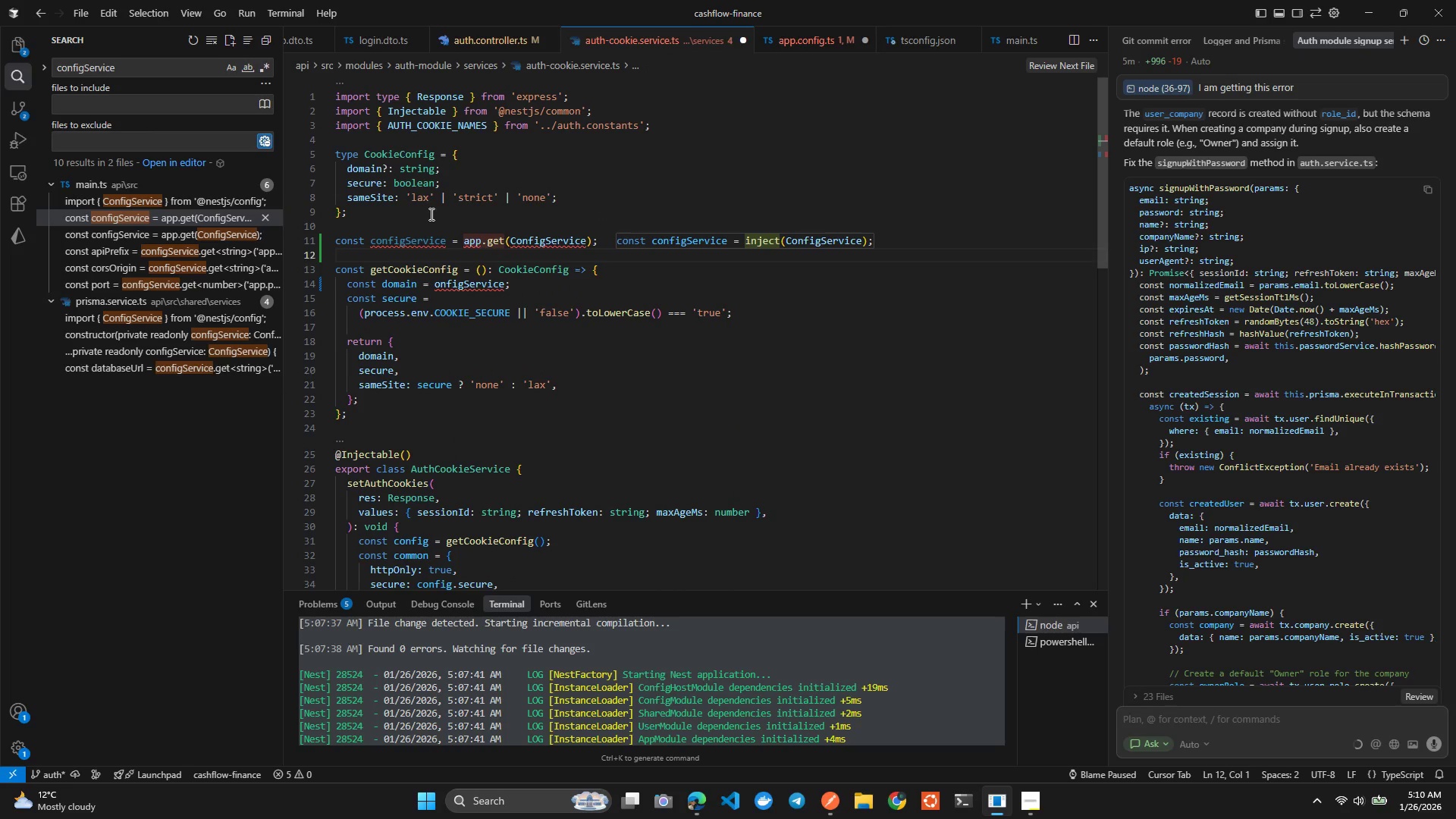 
hold_key(key=ArrowLeft, duration=1.14)
 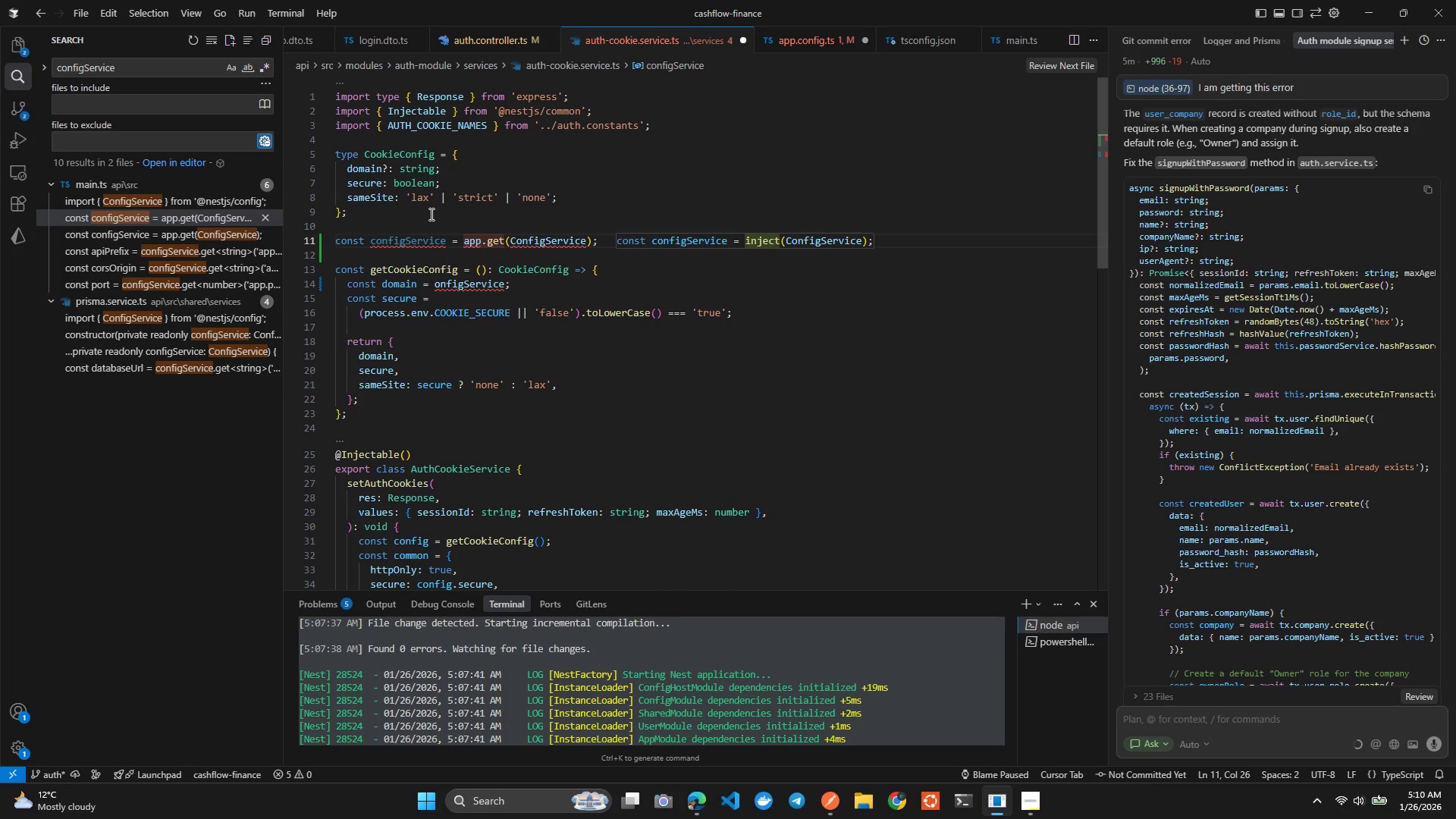 
key(ArrowRight)
 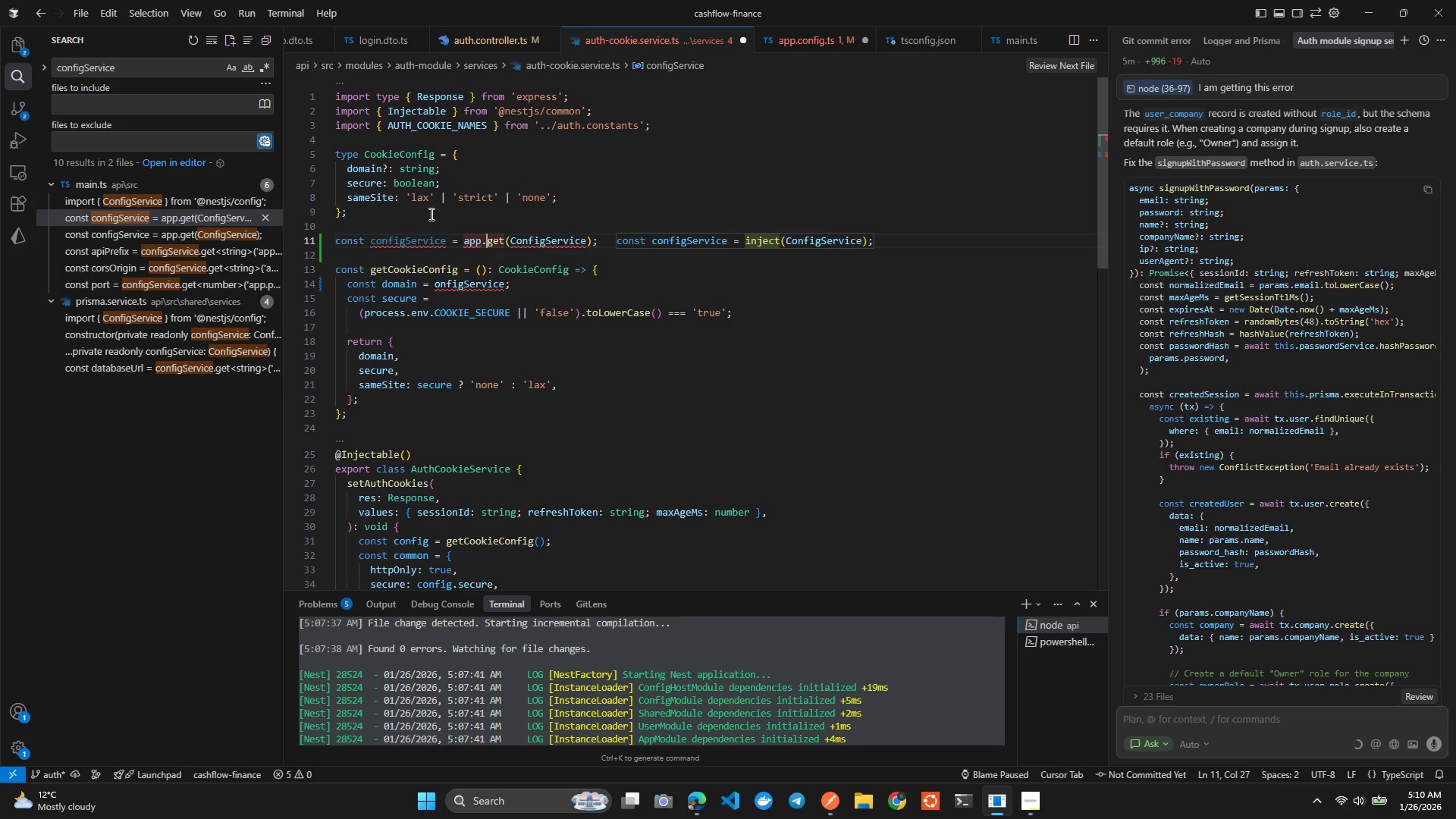 
hold_key(key=ArrowRight, duration=0.53)
 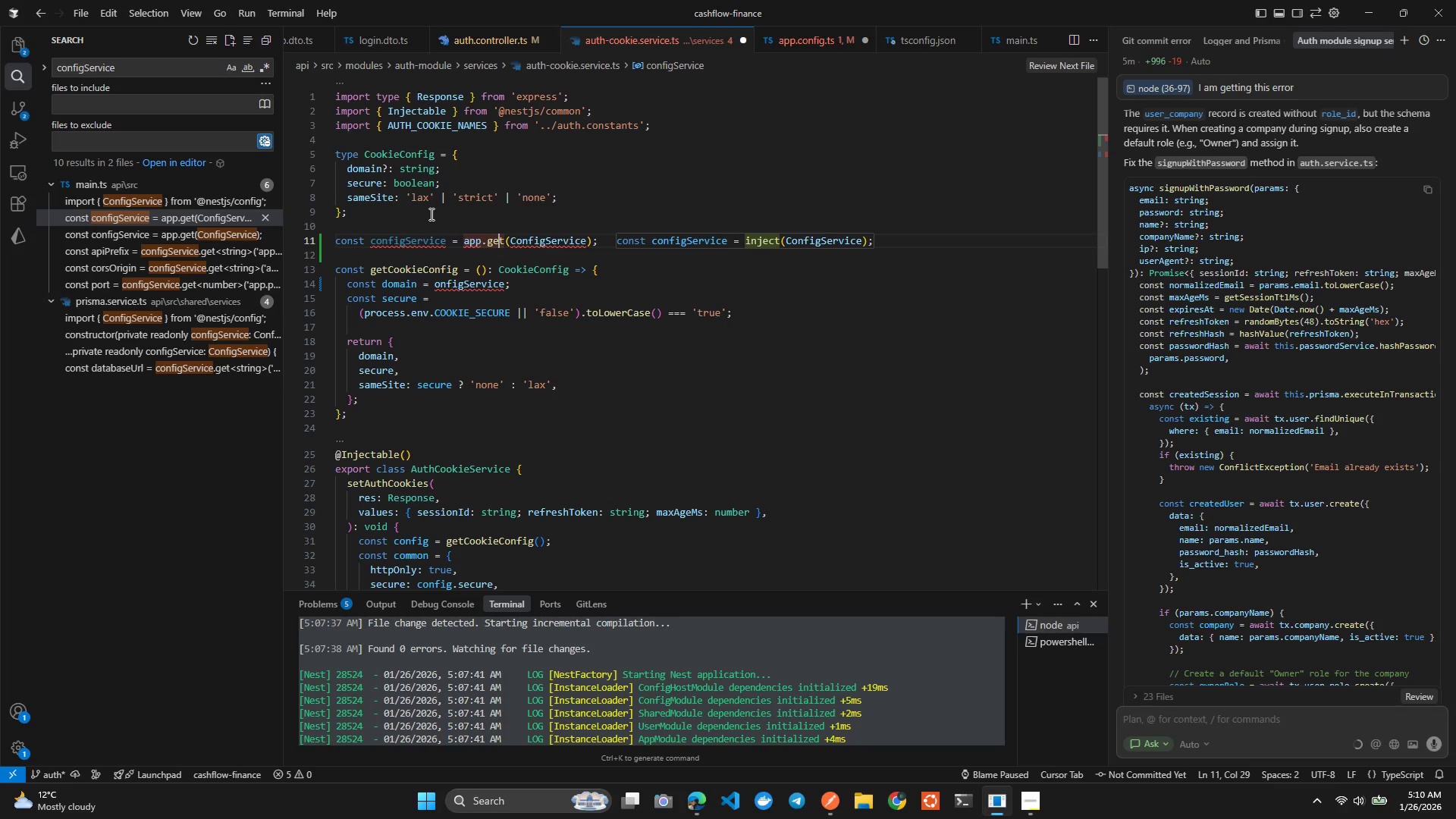 
key(ArrowLeft)
 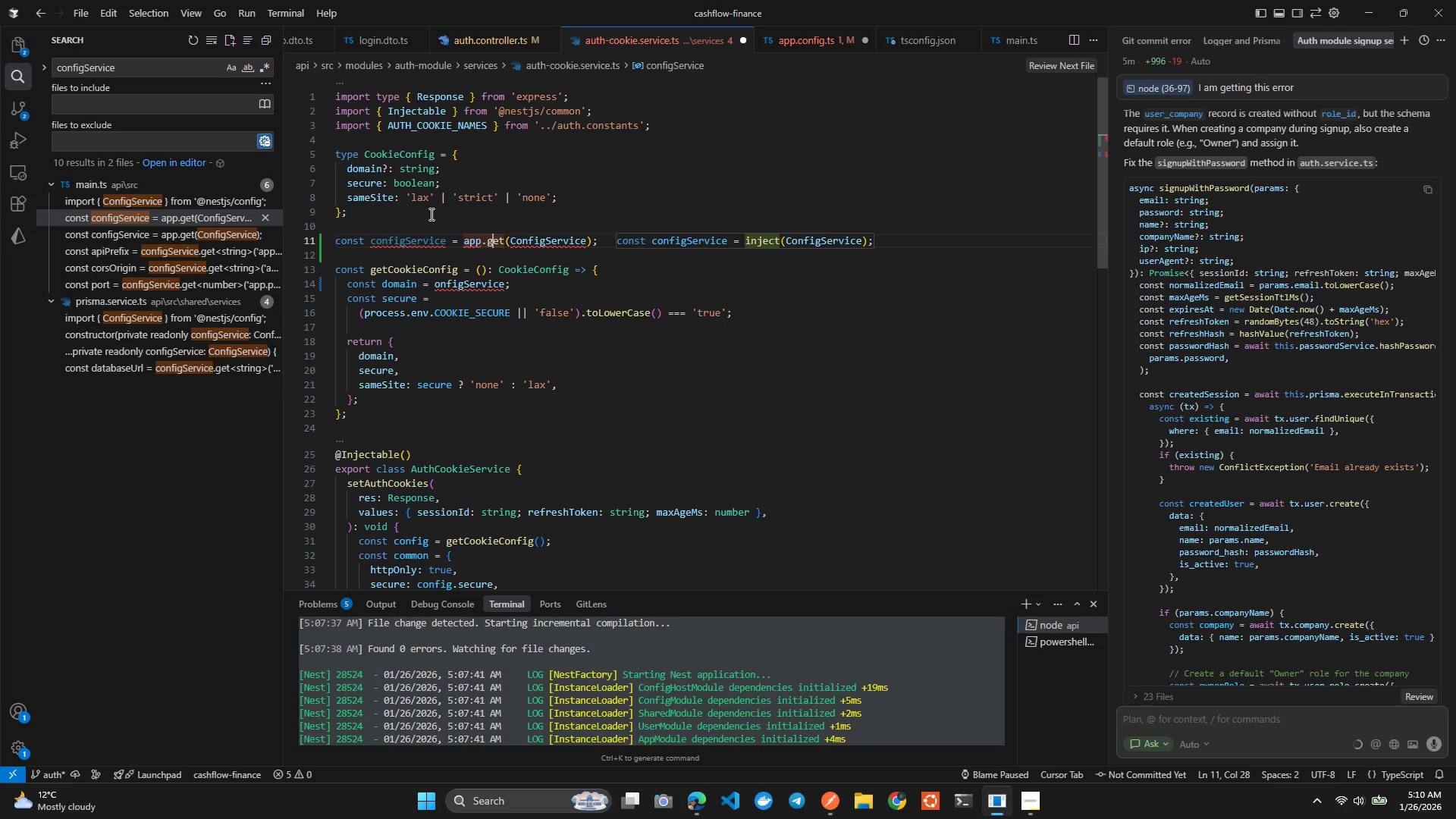 
key(ArrowLeft)
 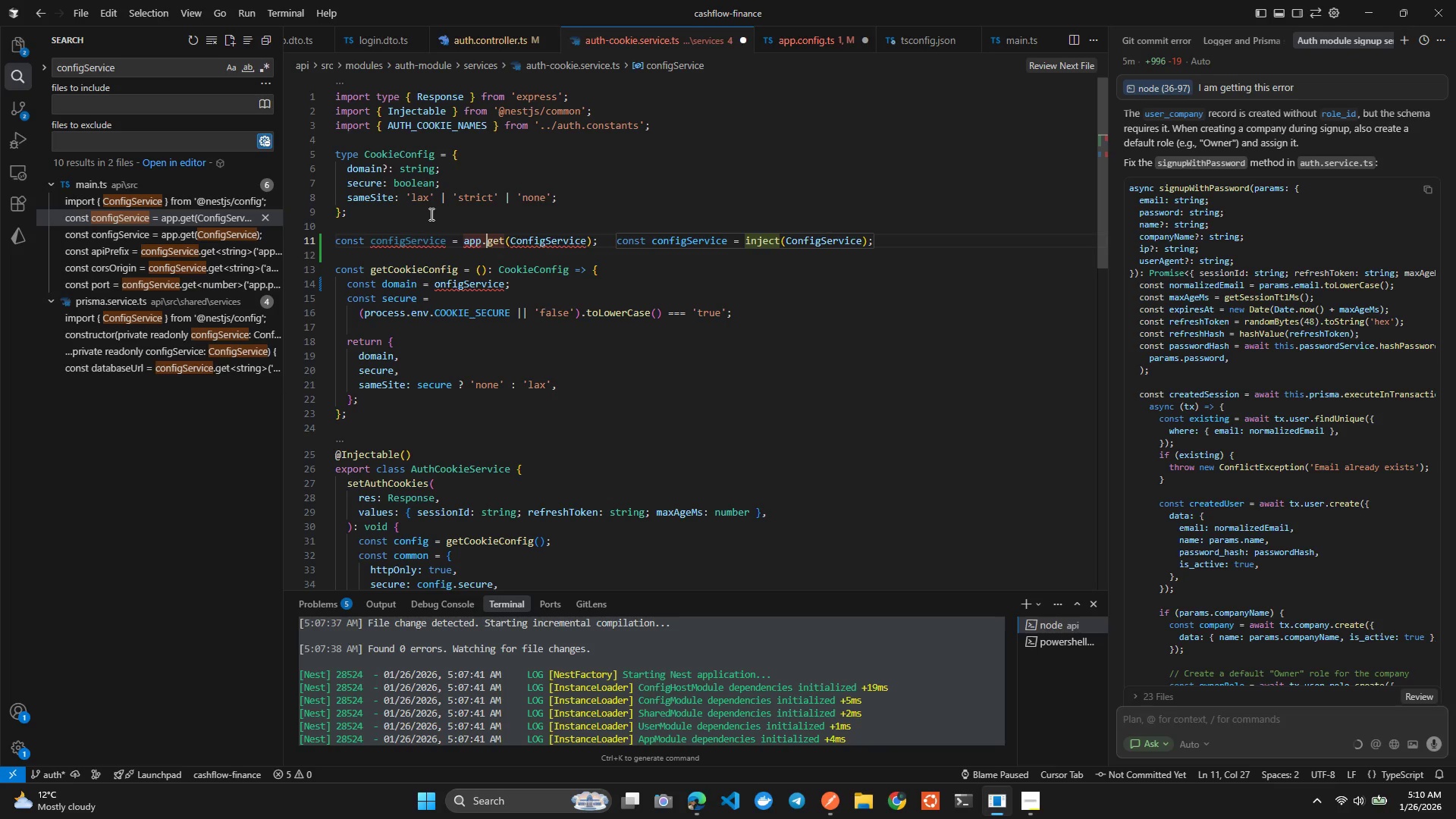 
key(ArrowLeft)
 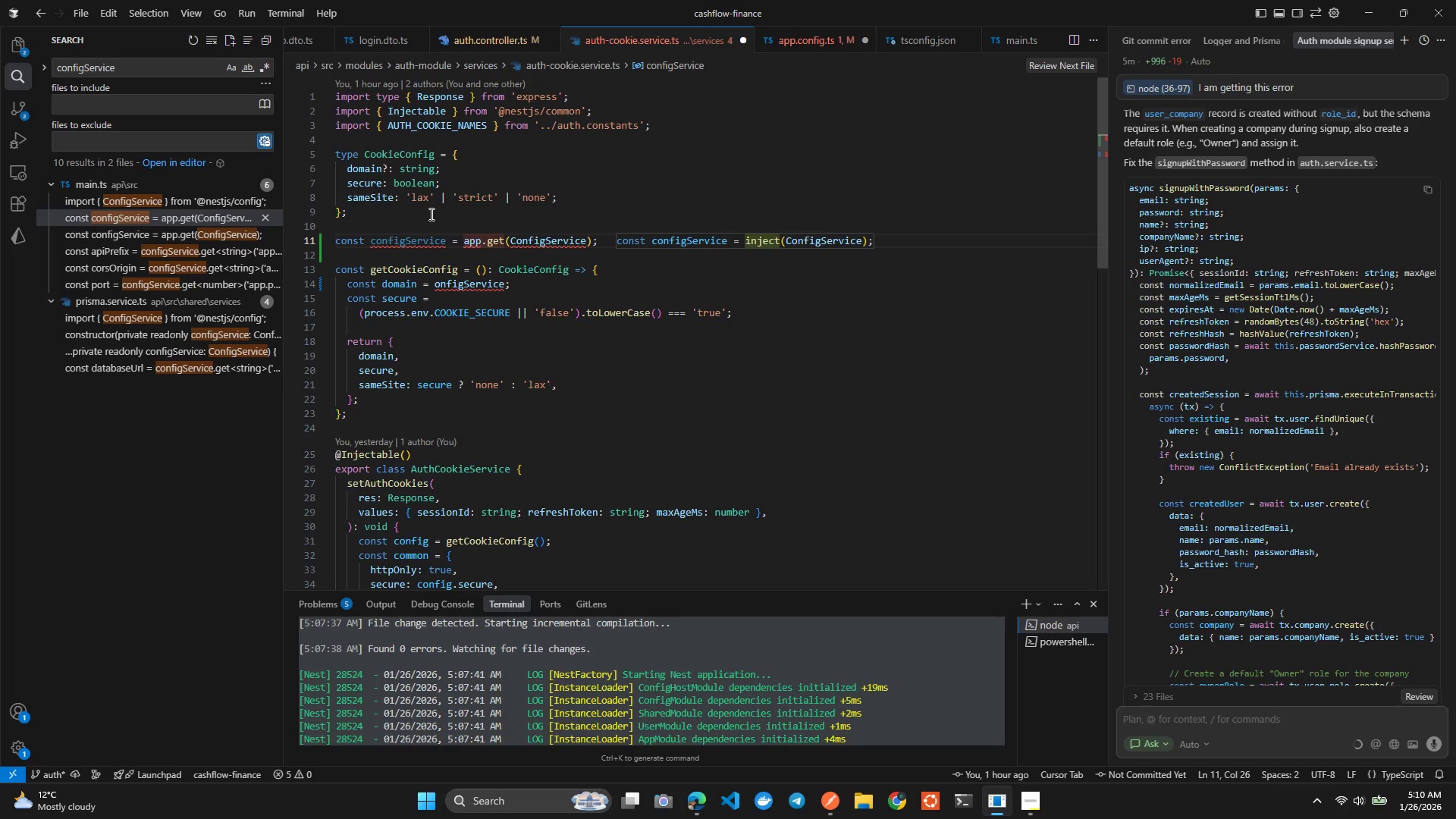 
wait(7.97)
 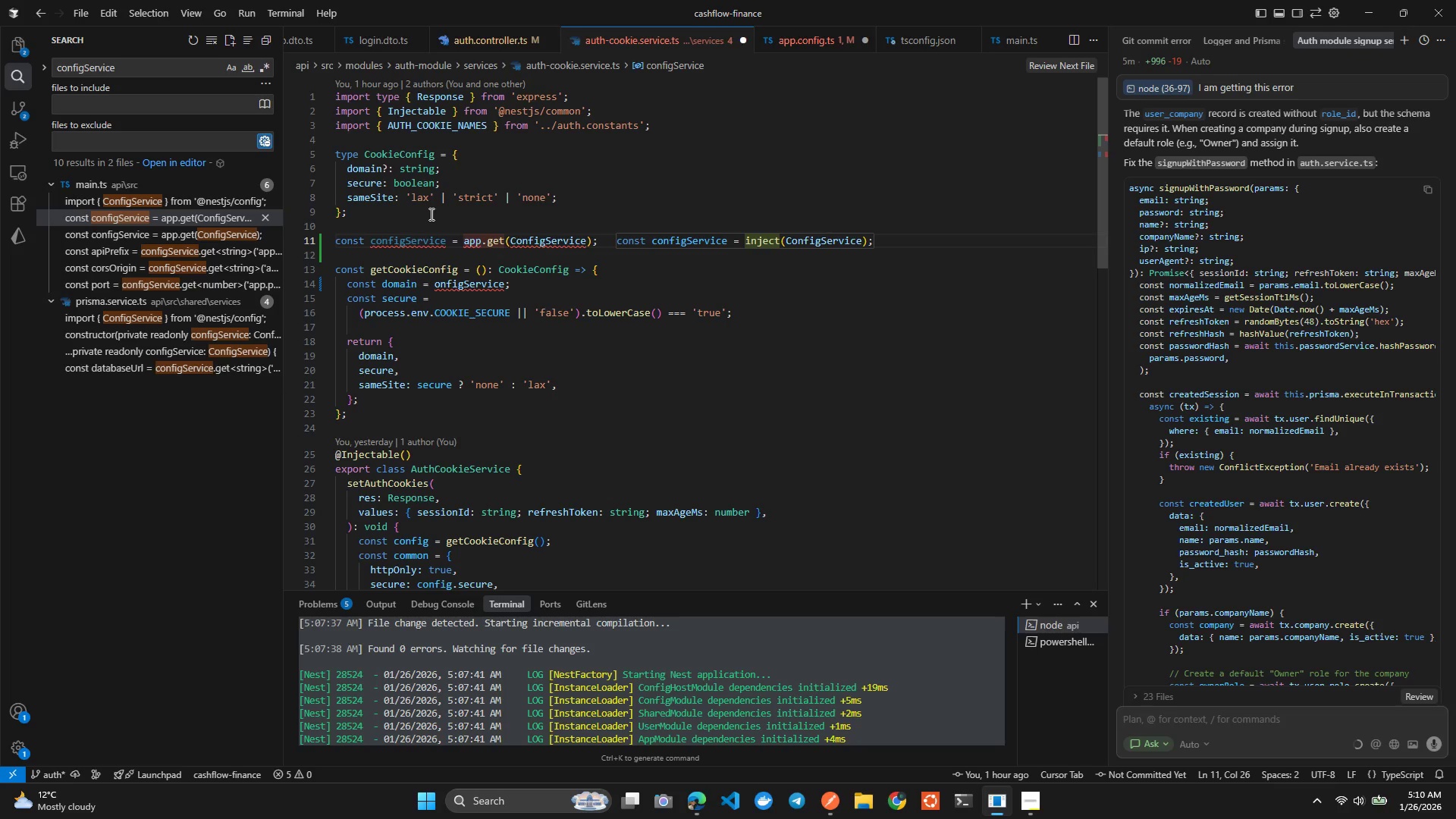 
key(Control+ControlLeft)
 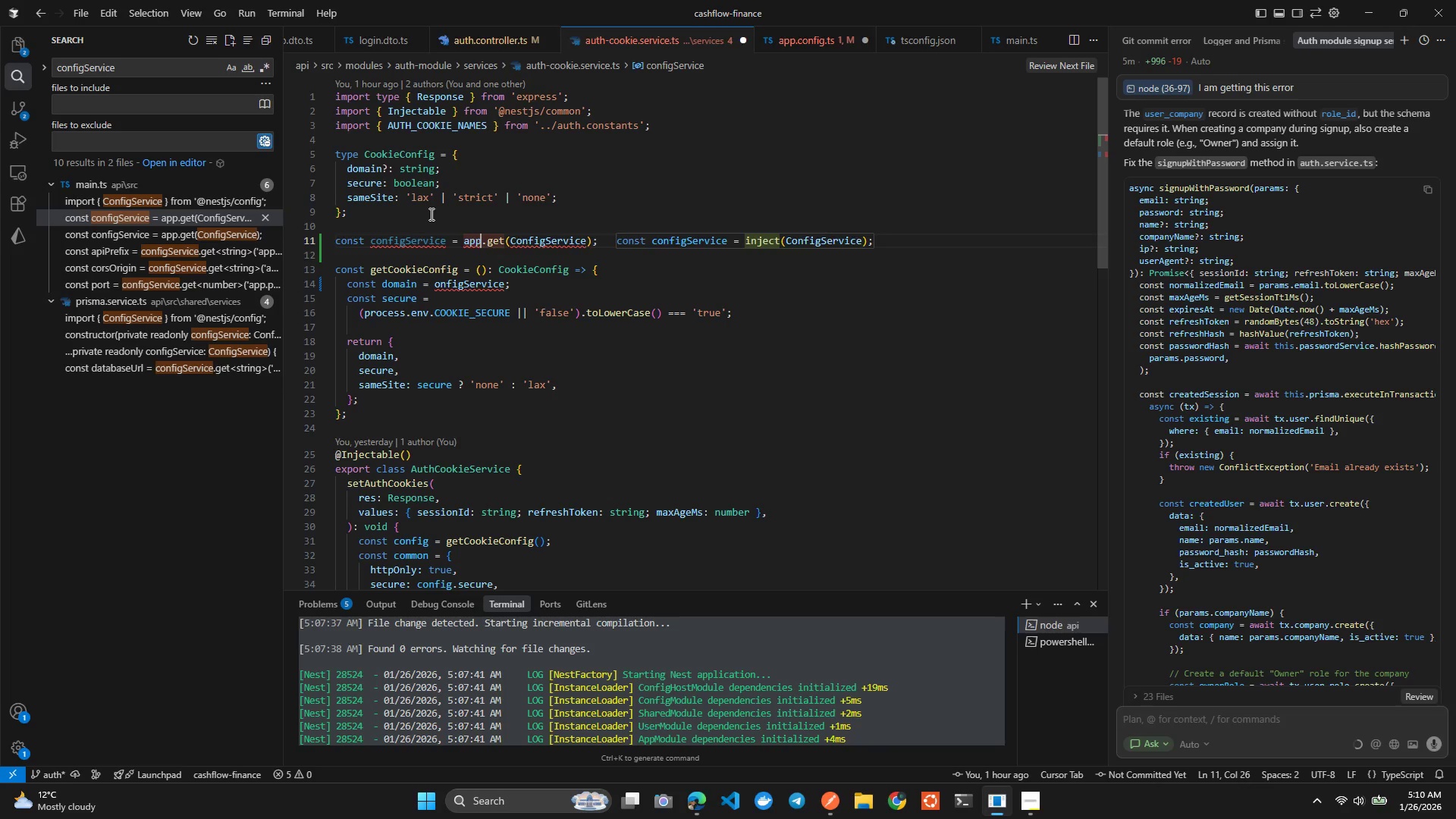 
key(Control+Z)
 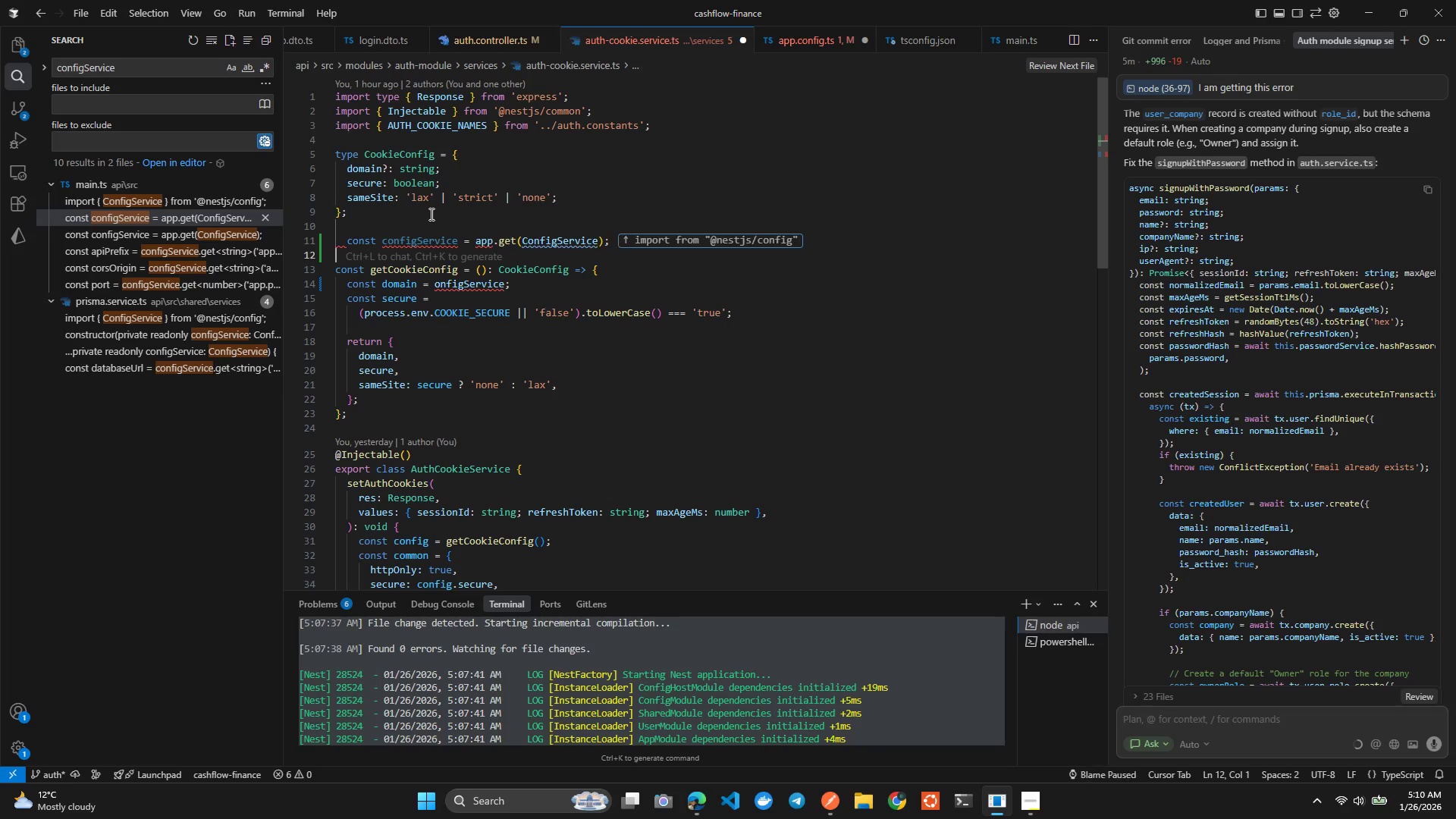 
key(Control+Z)
 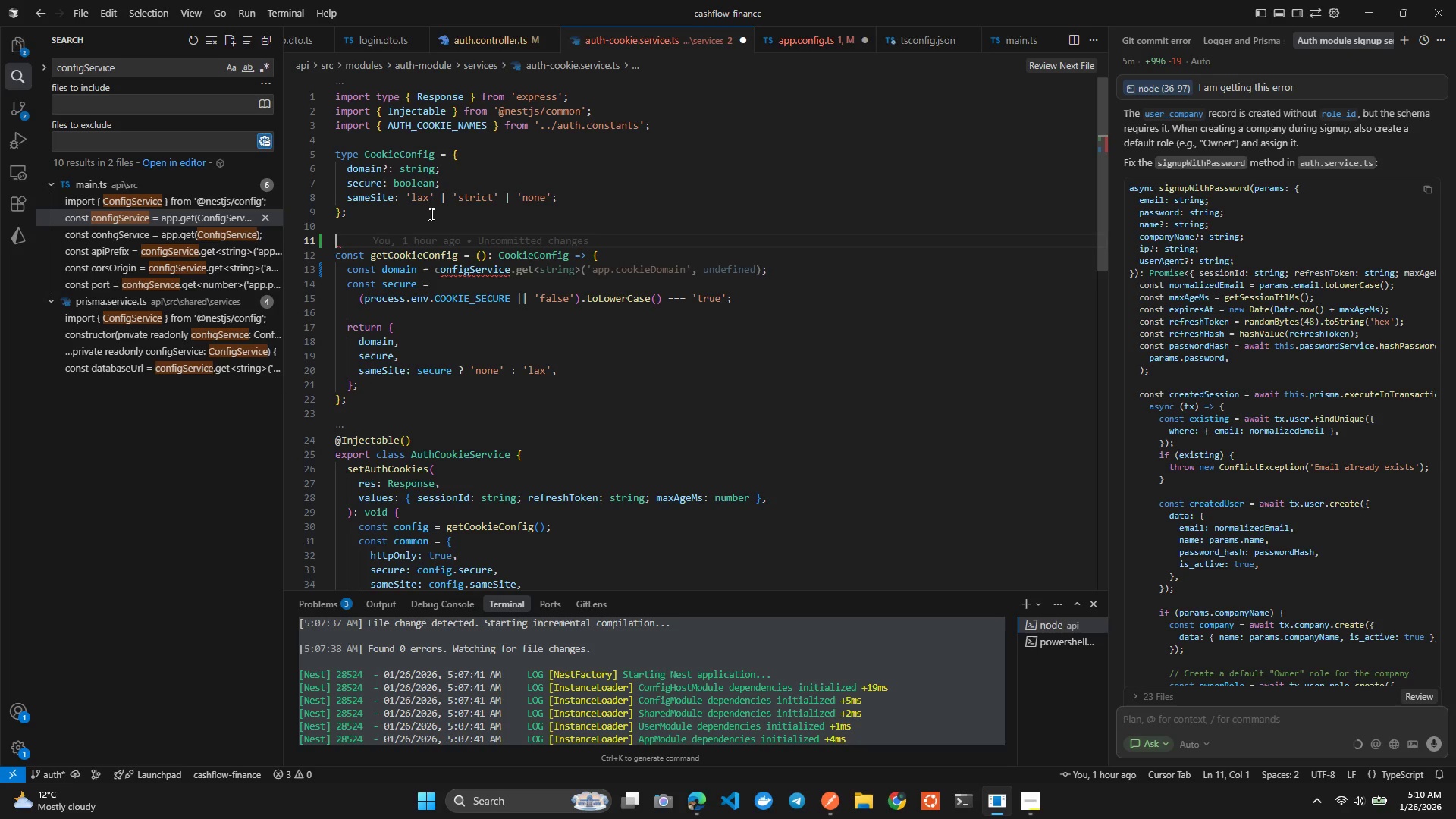 
wait(7.25)
 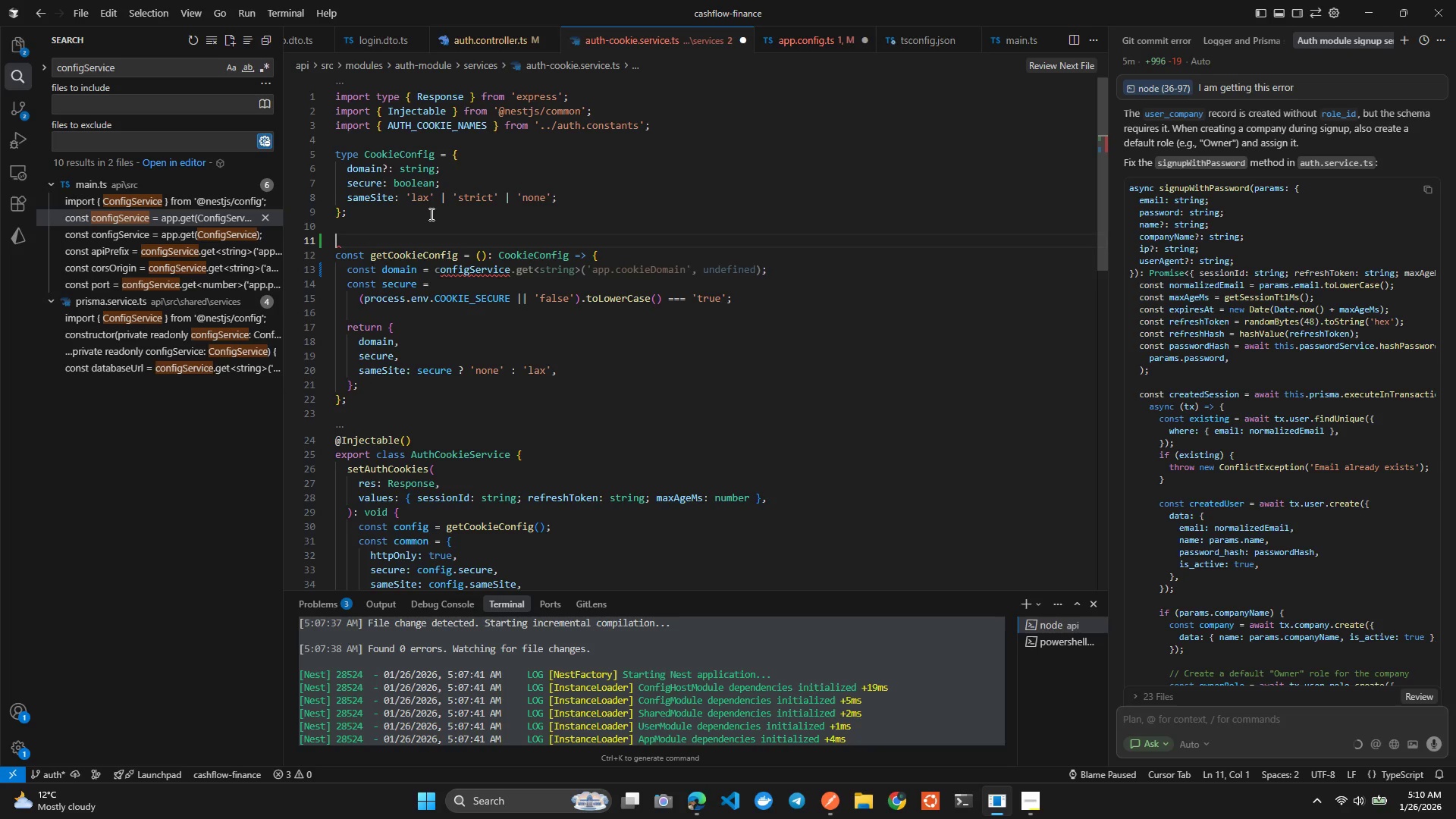 
key(ArrowUp)
 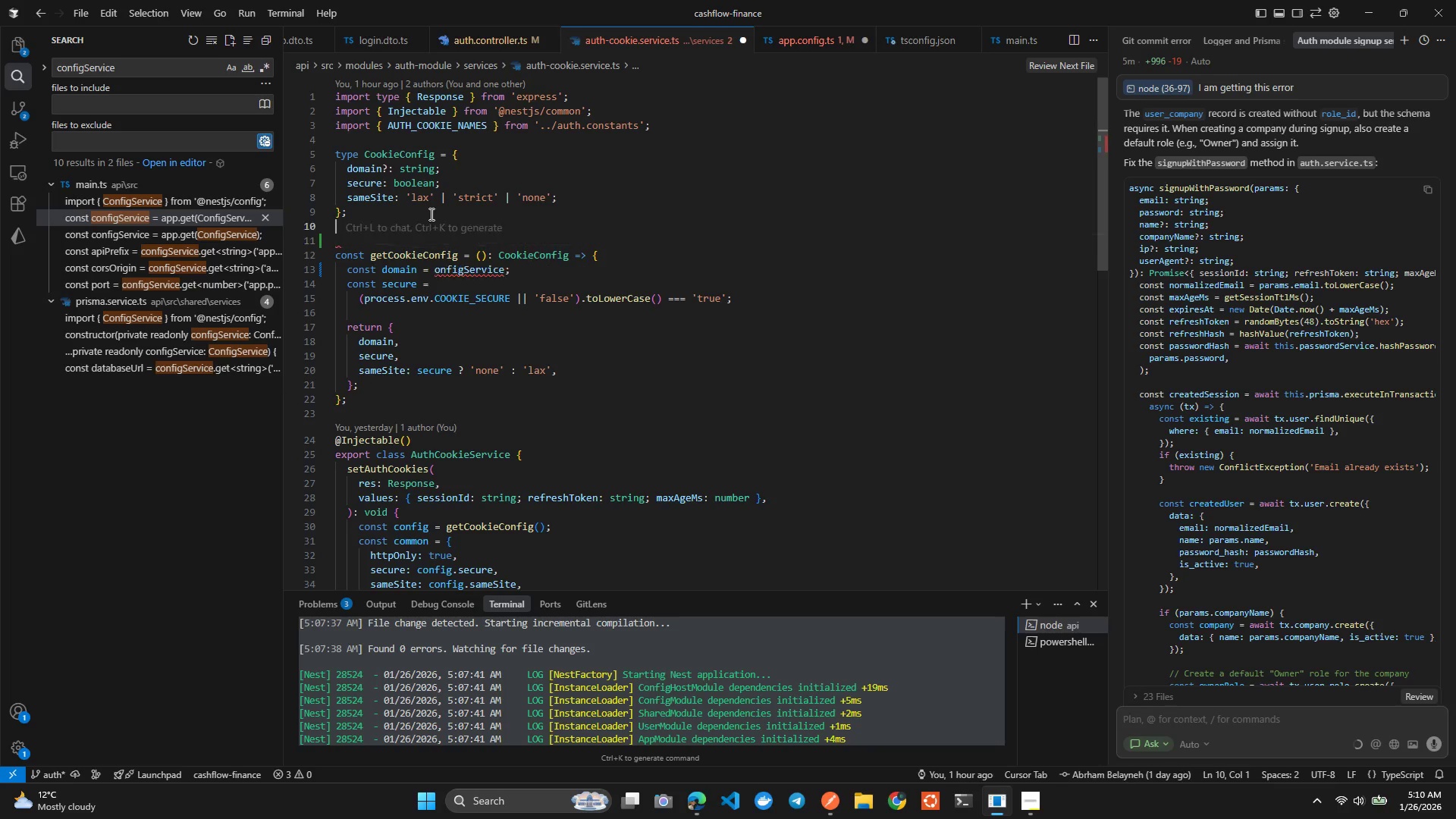 
key(ArrowUp)
 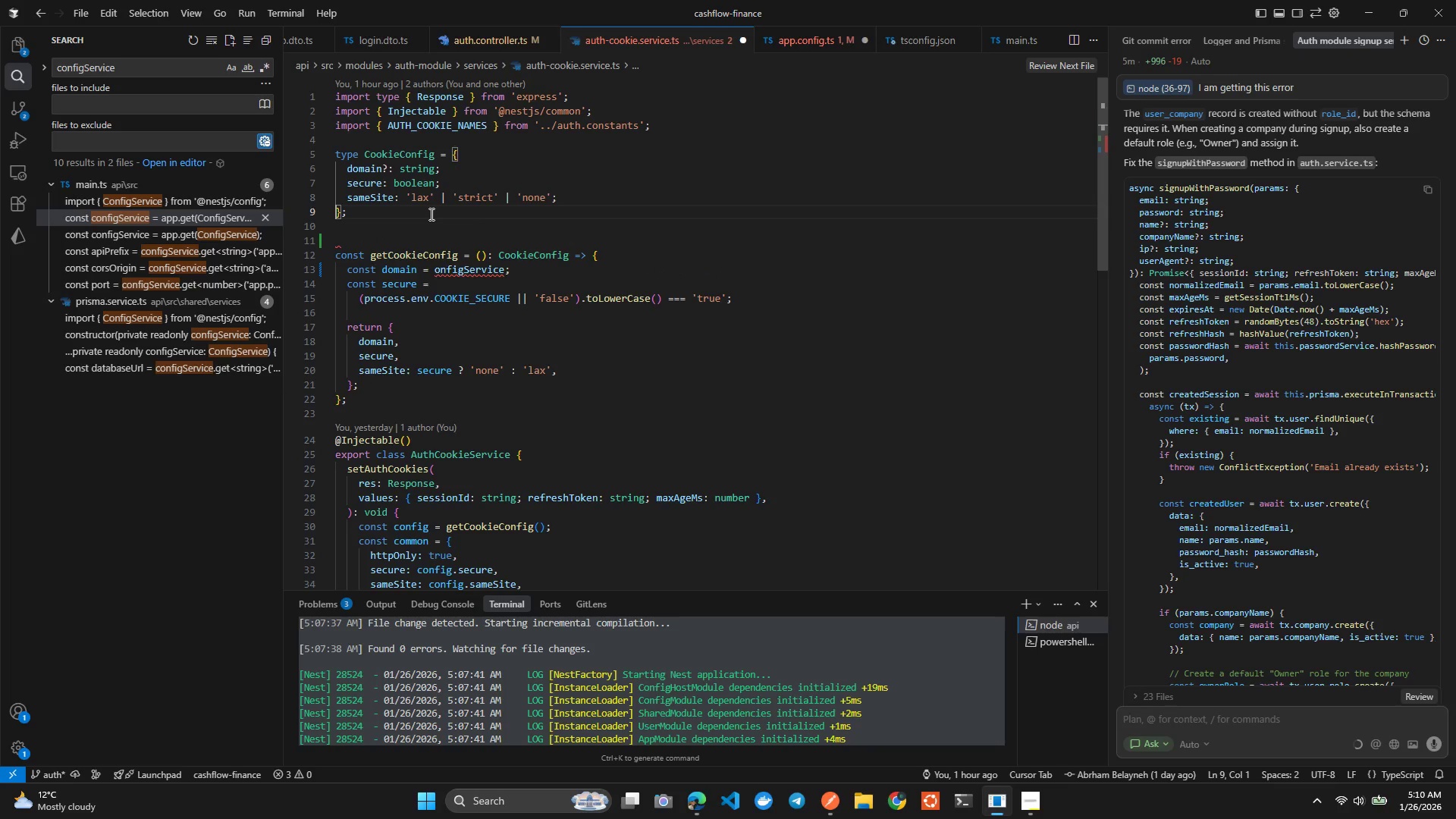 
key(ArrowUp)
 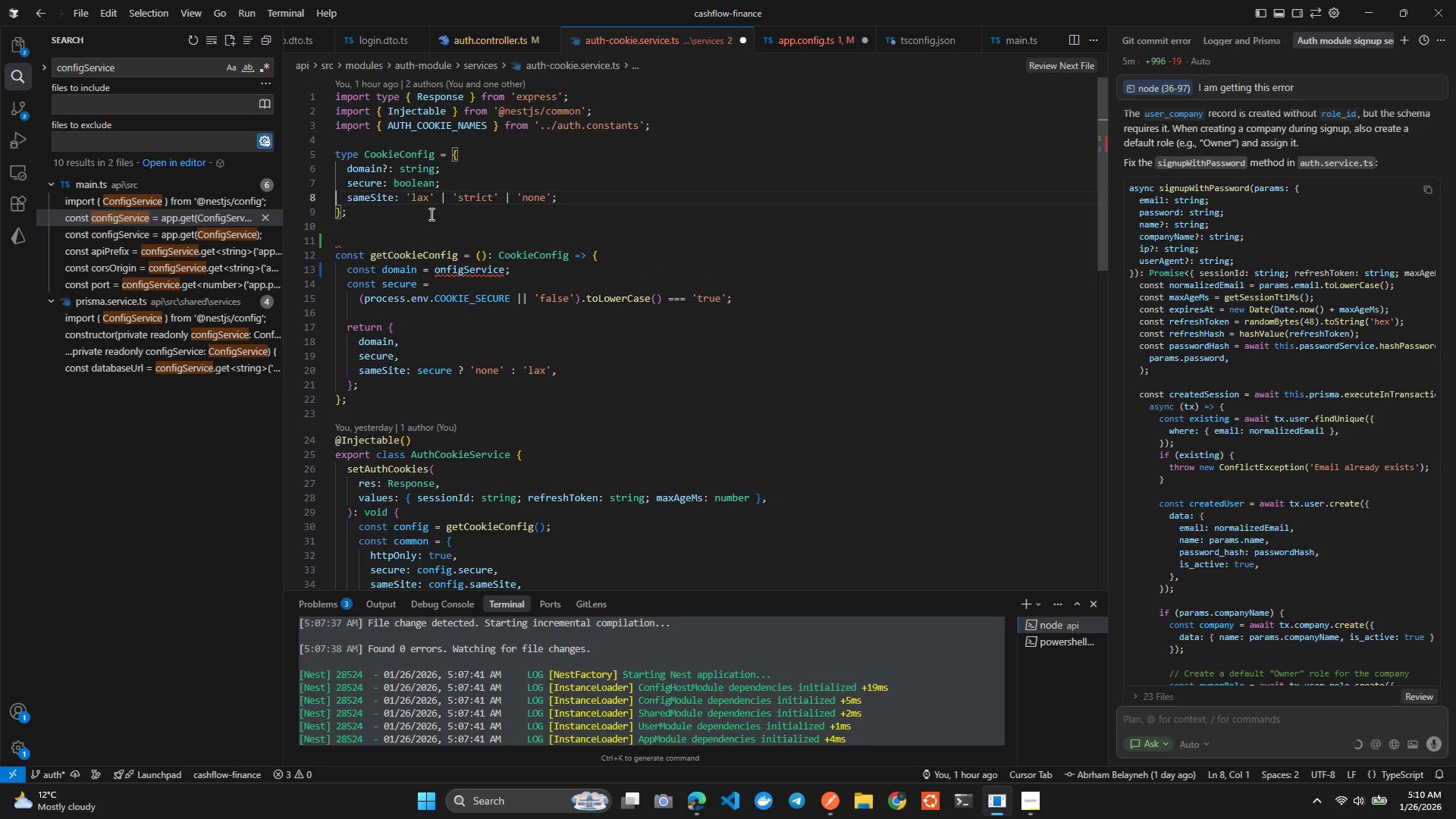 
key(ArrowUp)
 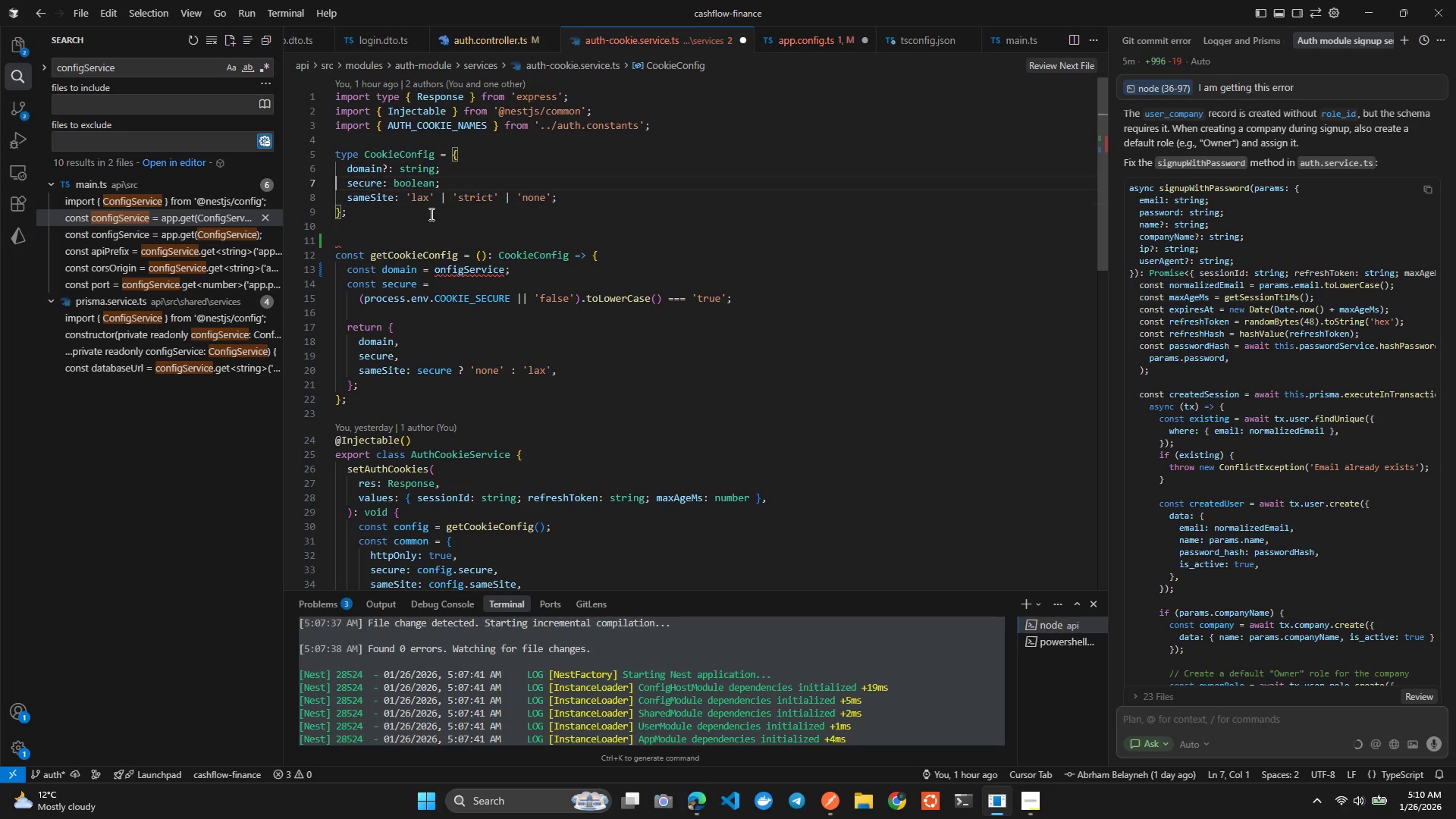 
key(ArrowUp)
 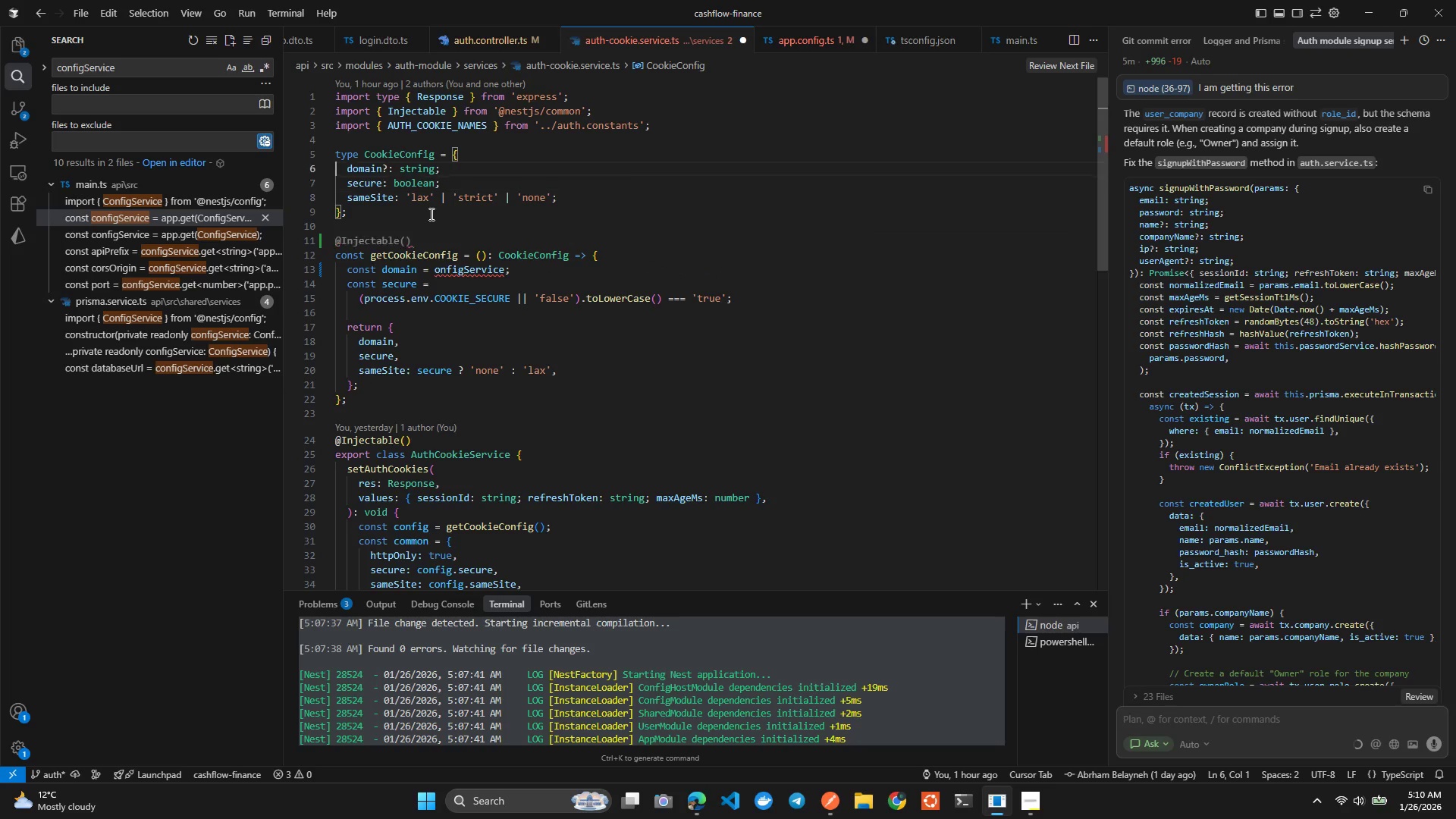 
key(ArrowUp)
 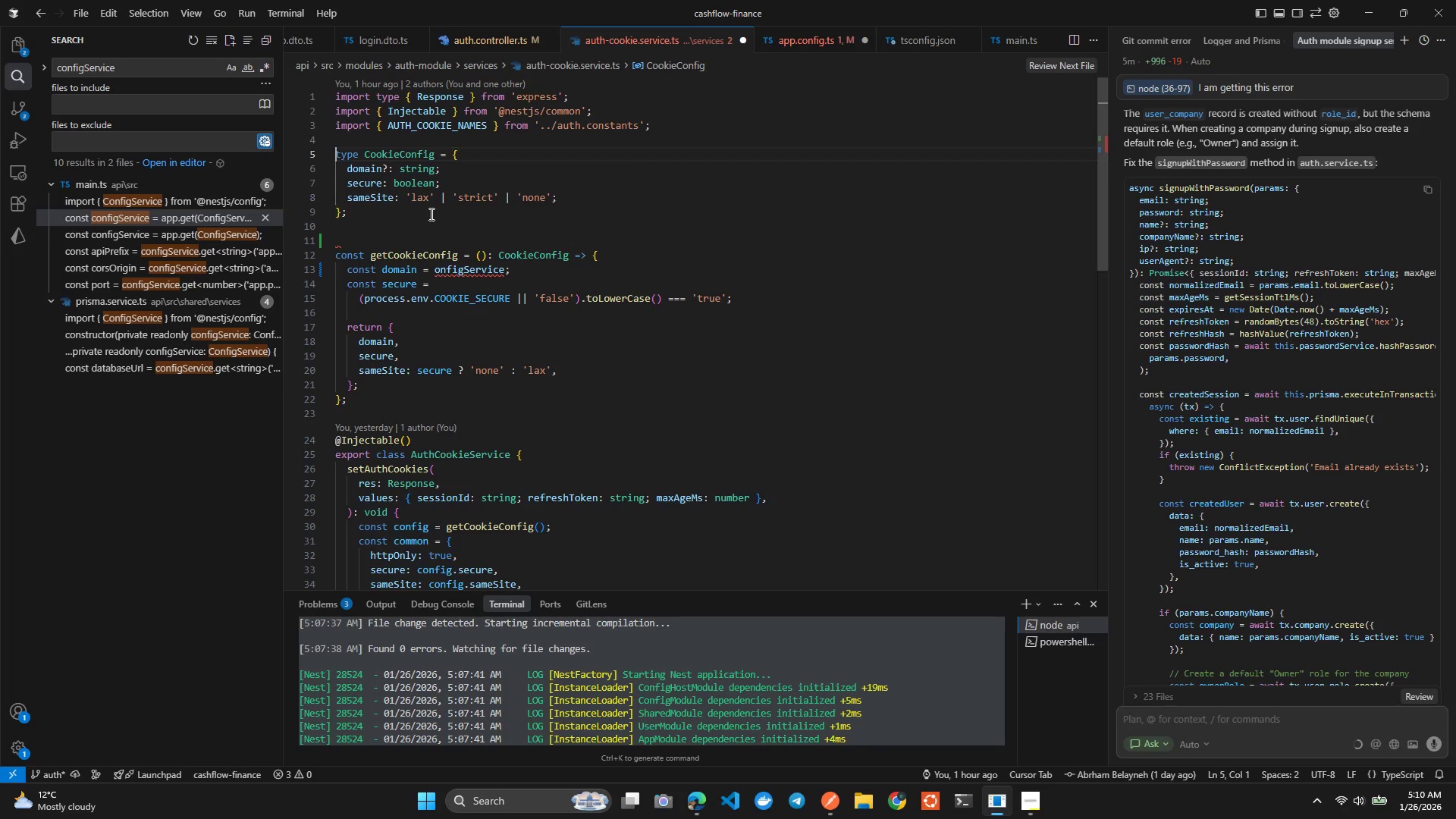 
key(ArrowUp)
 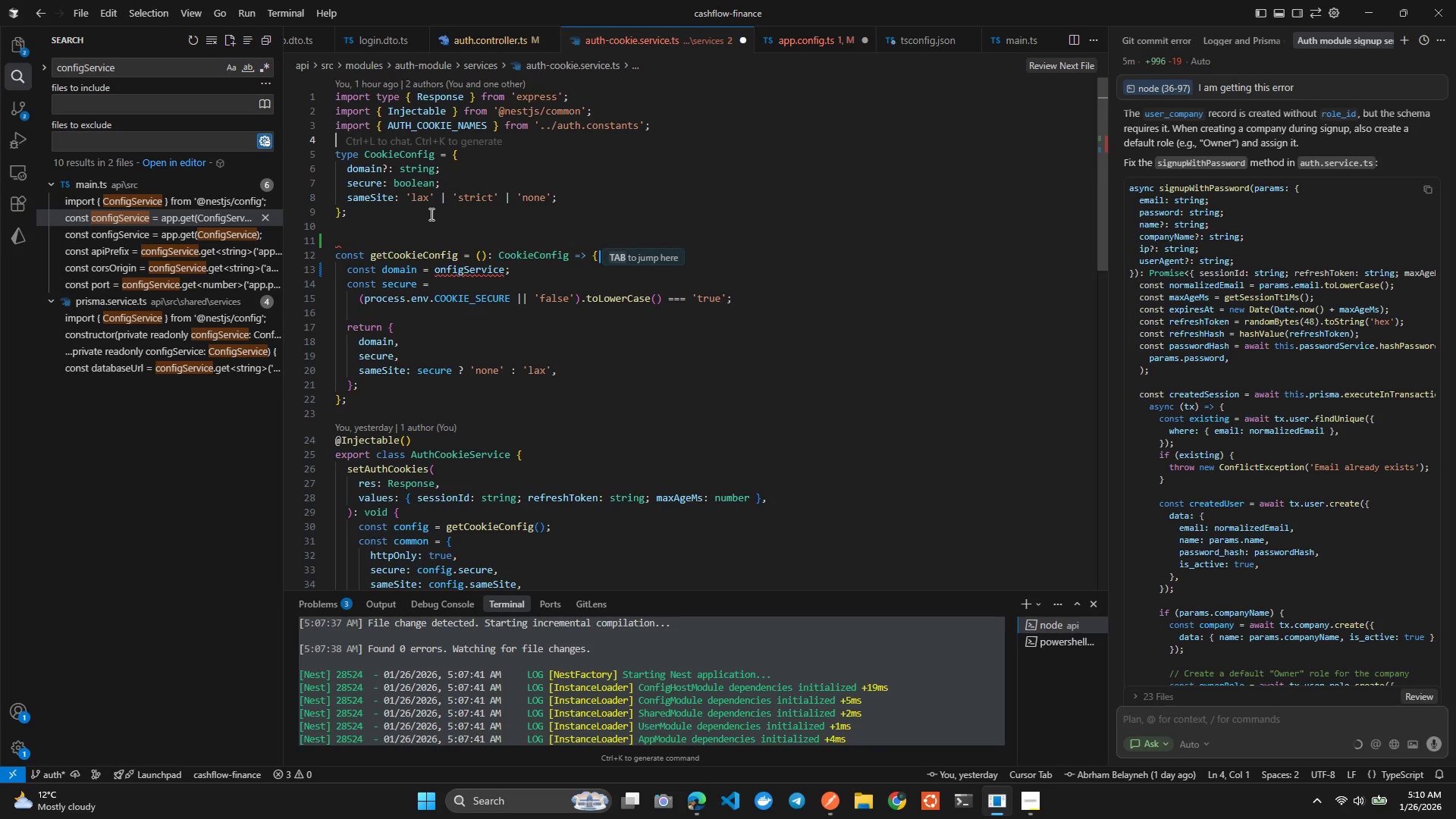 
key(Enter)
 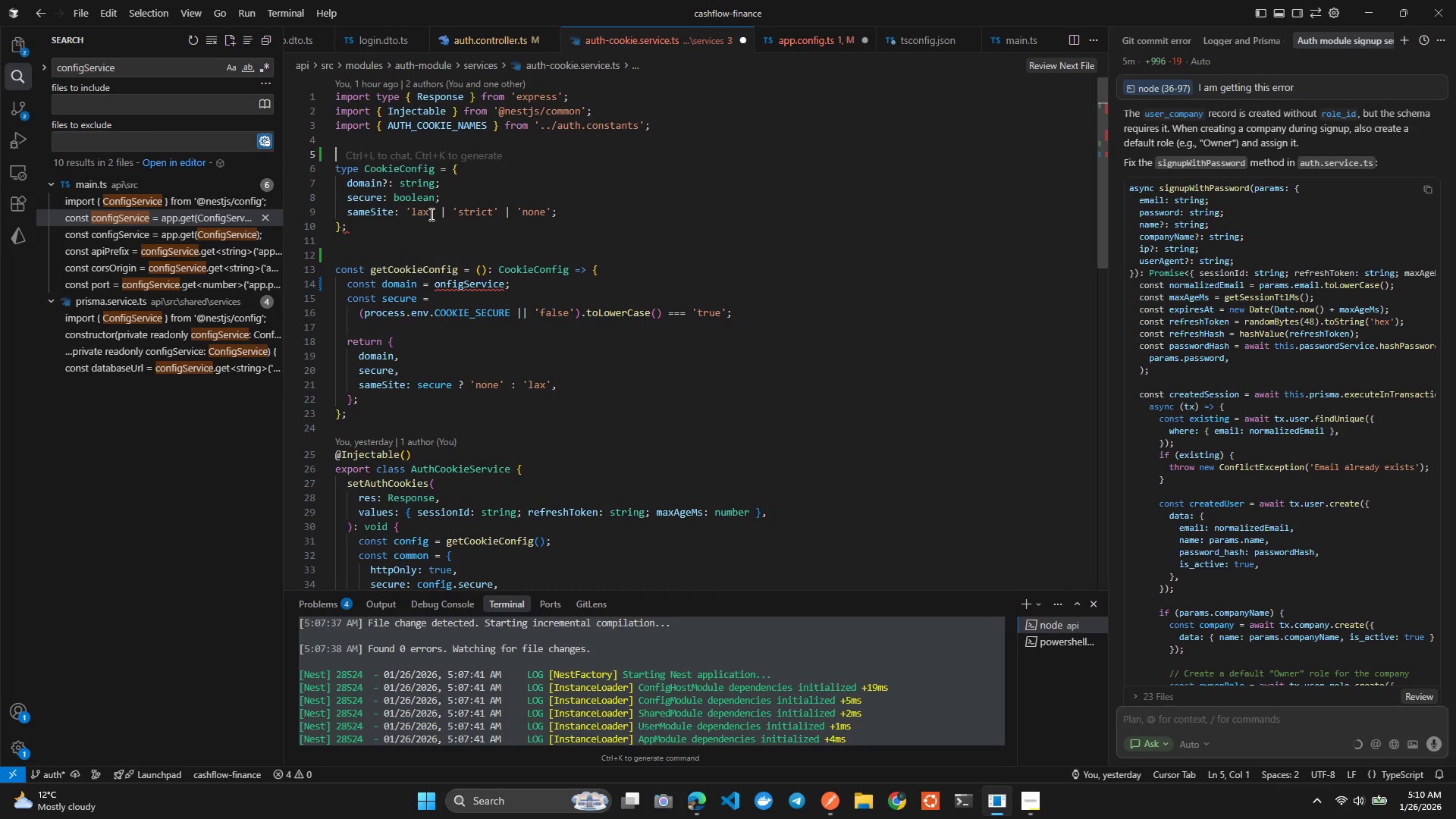 
key(ArrowUp)
 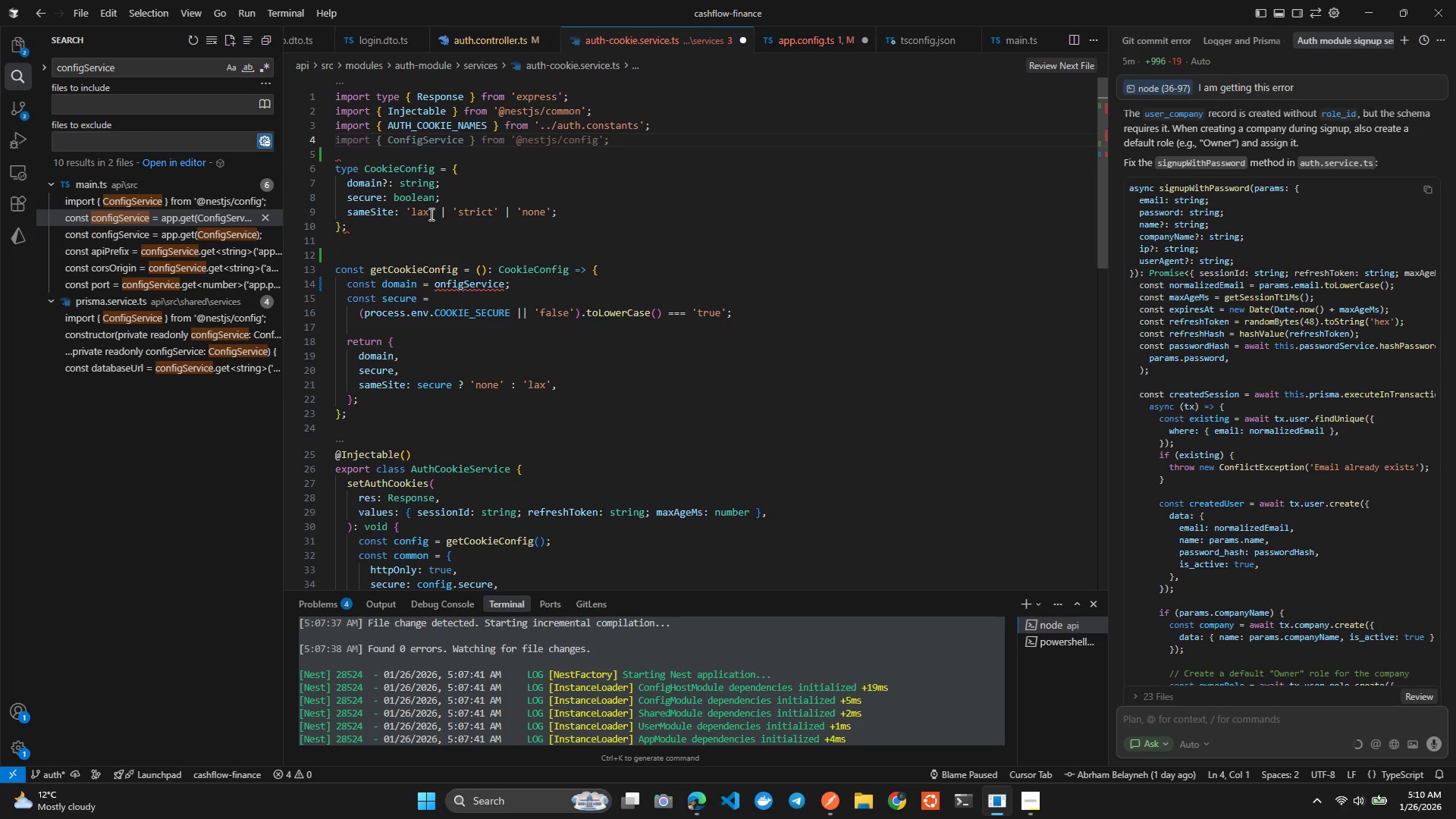 
key(Tab)
 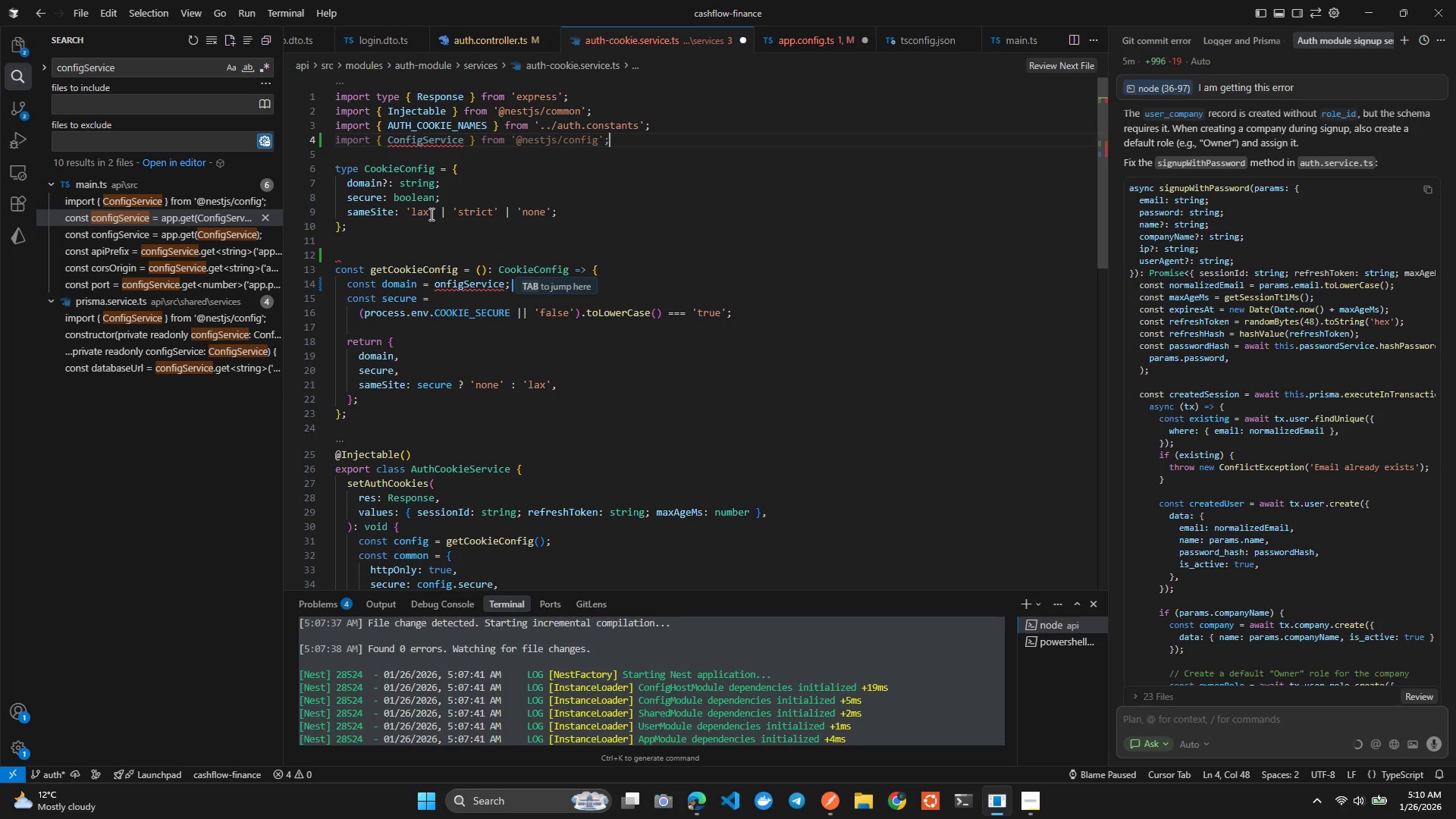 
wait(5.64)
 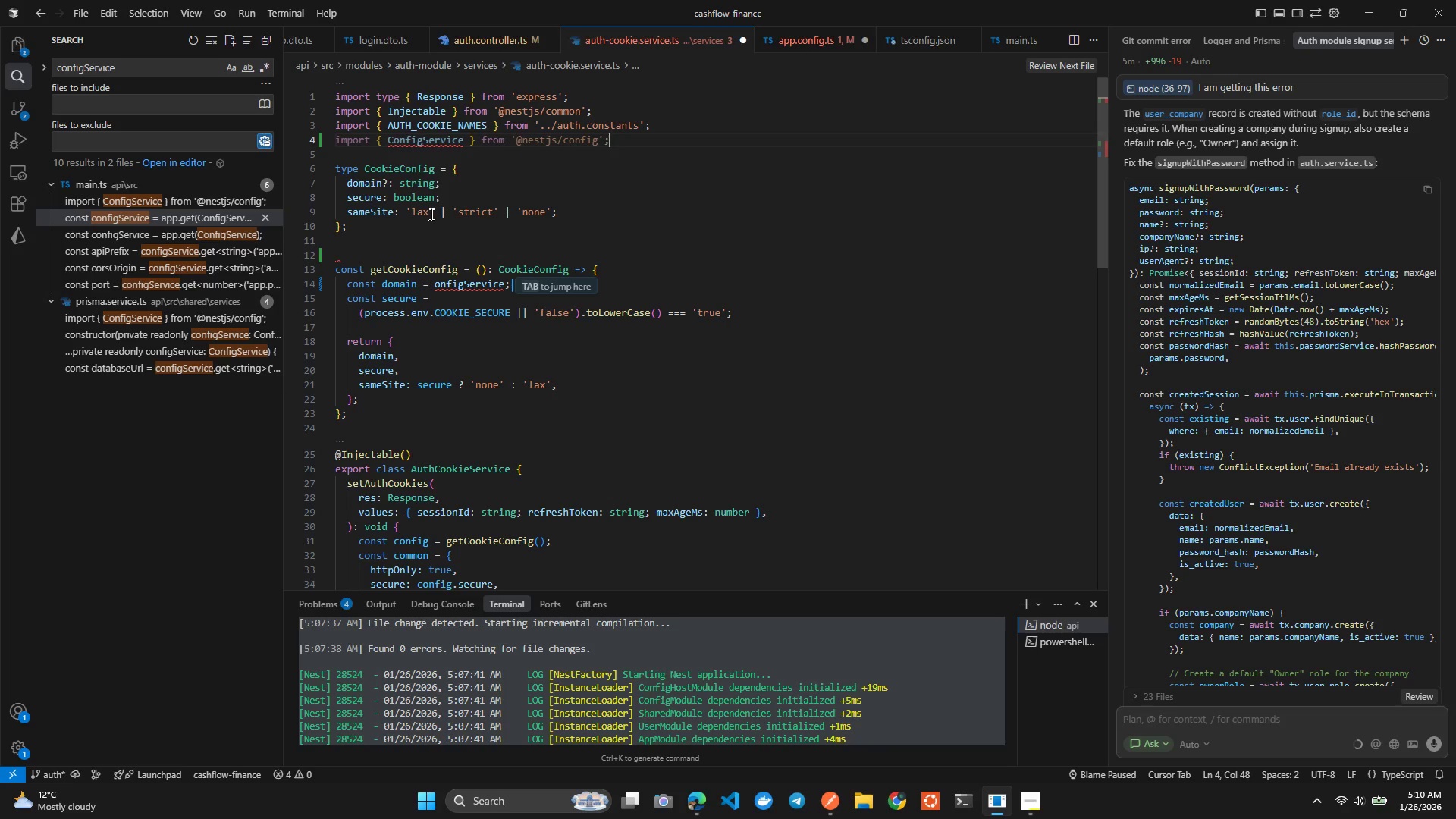 
hold_key(key=ArrowDown, duration=0.78)
 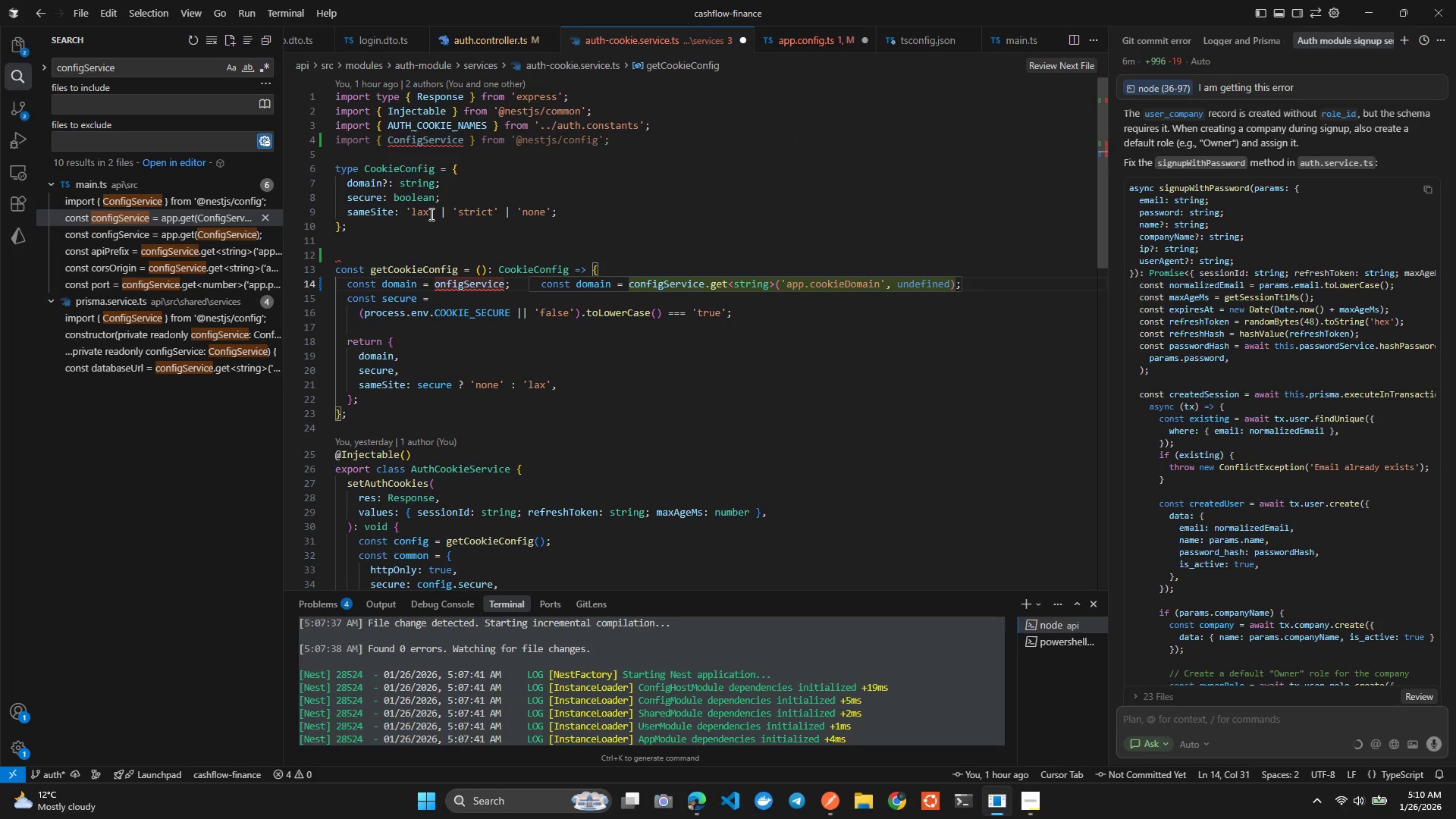 
key(Tab)
 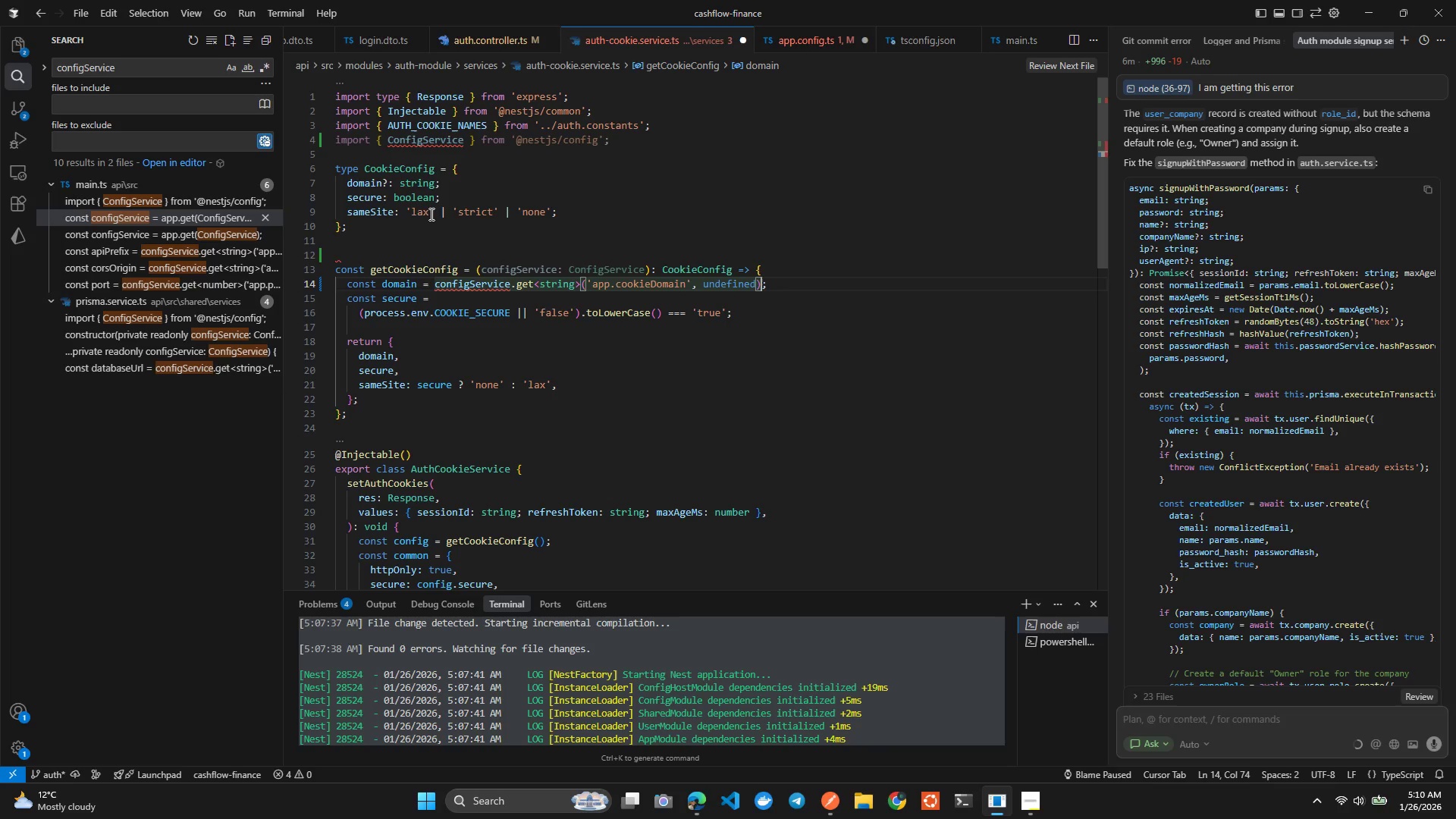 
wait(6.7)
 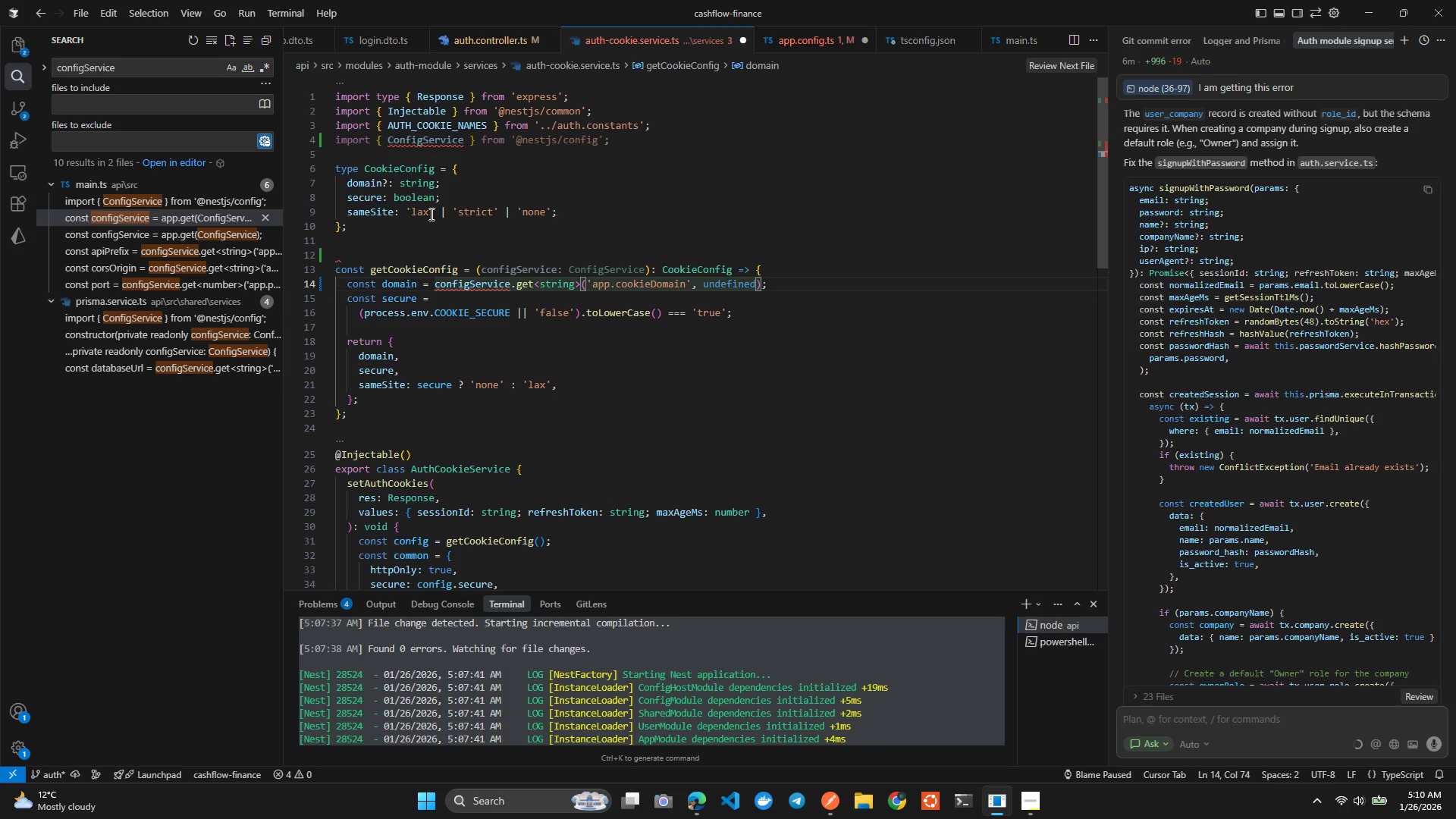 
key(ArrowUp)
 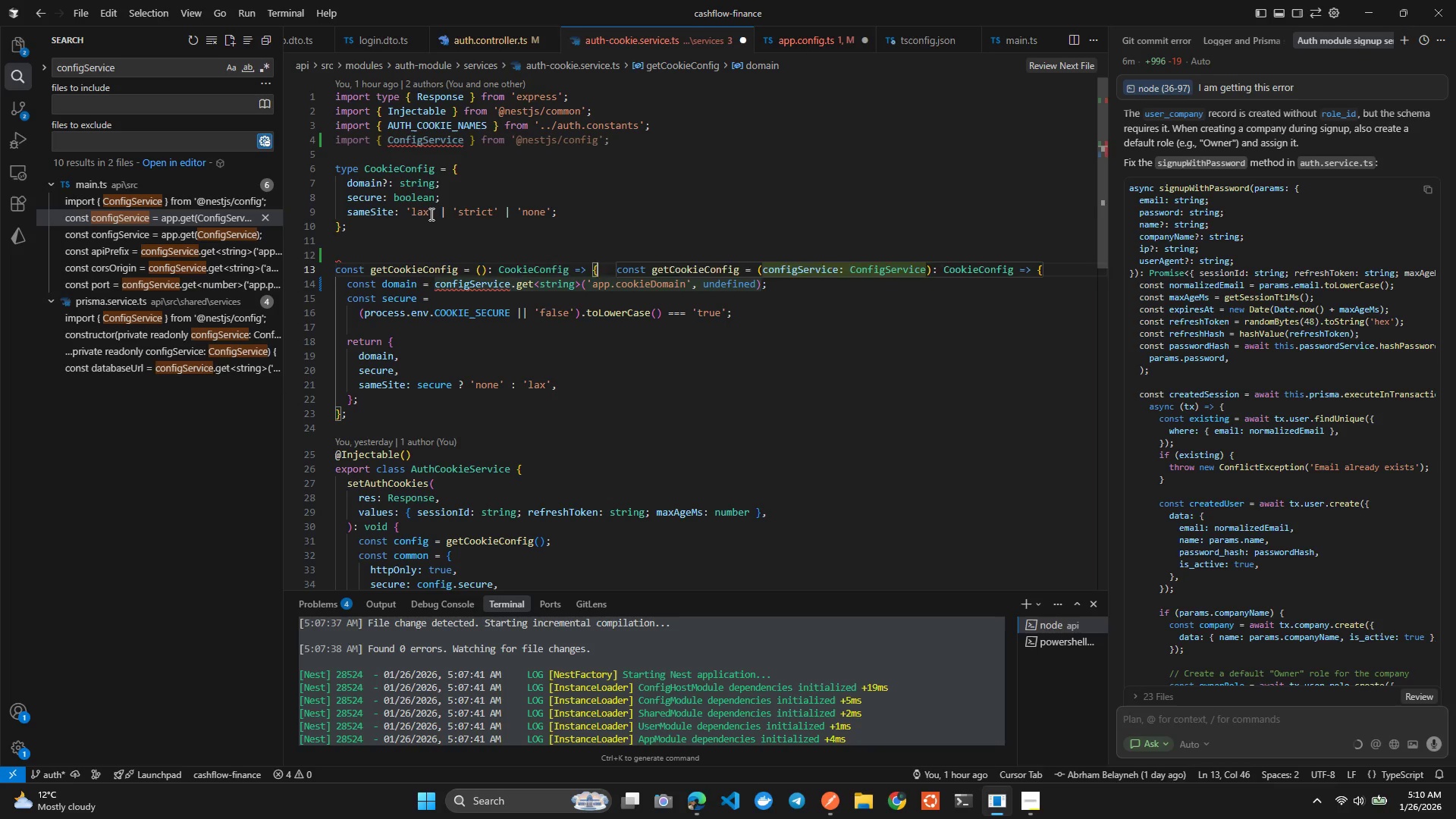 
hold_key(key=ArrowRight, duration=1.09)
 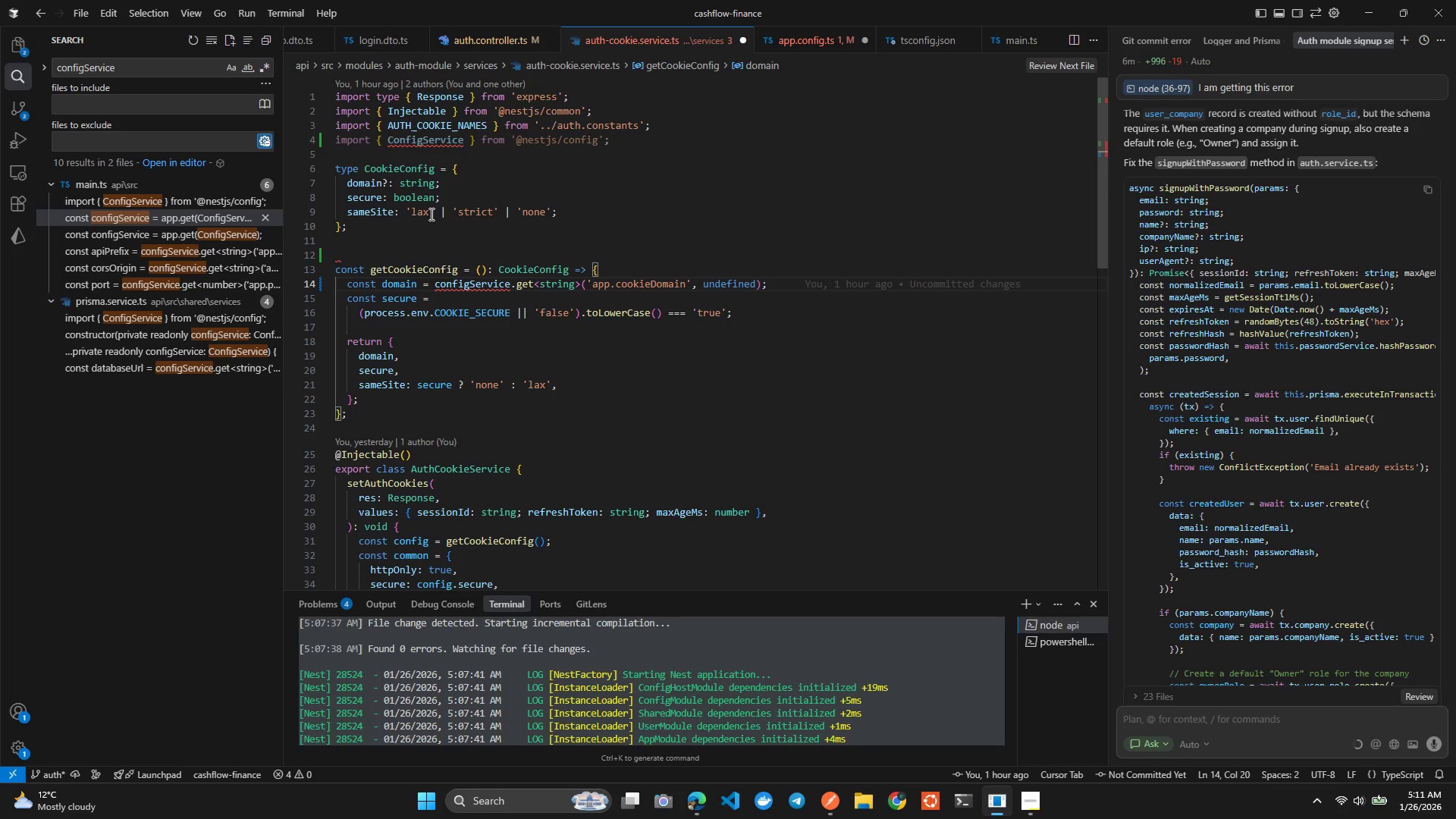 
hold_key(key=ArrowRight, duration=7.02)
 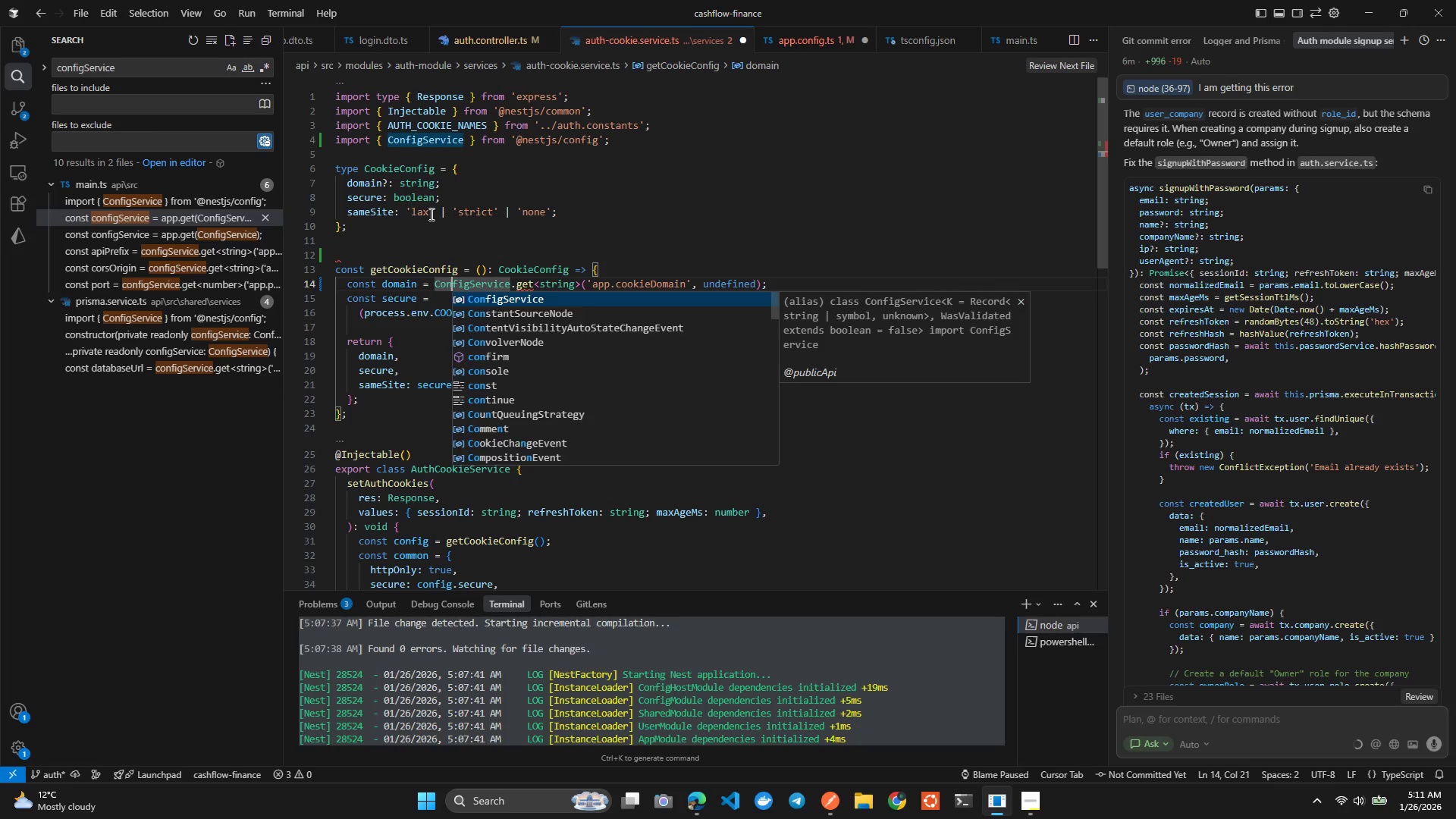 
key(ArrowLeft)
 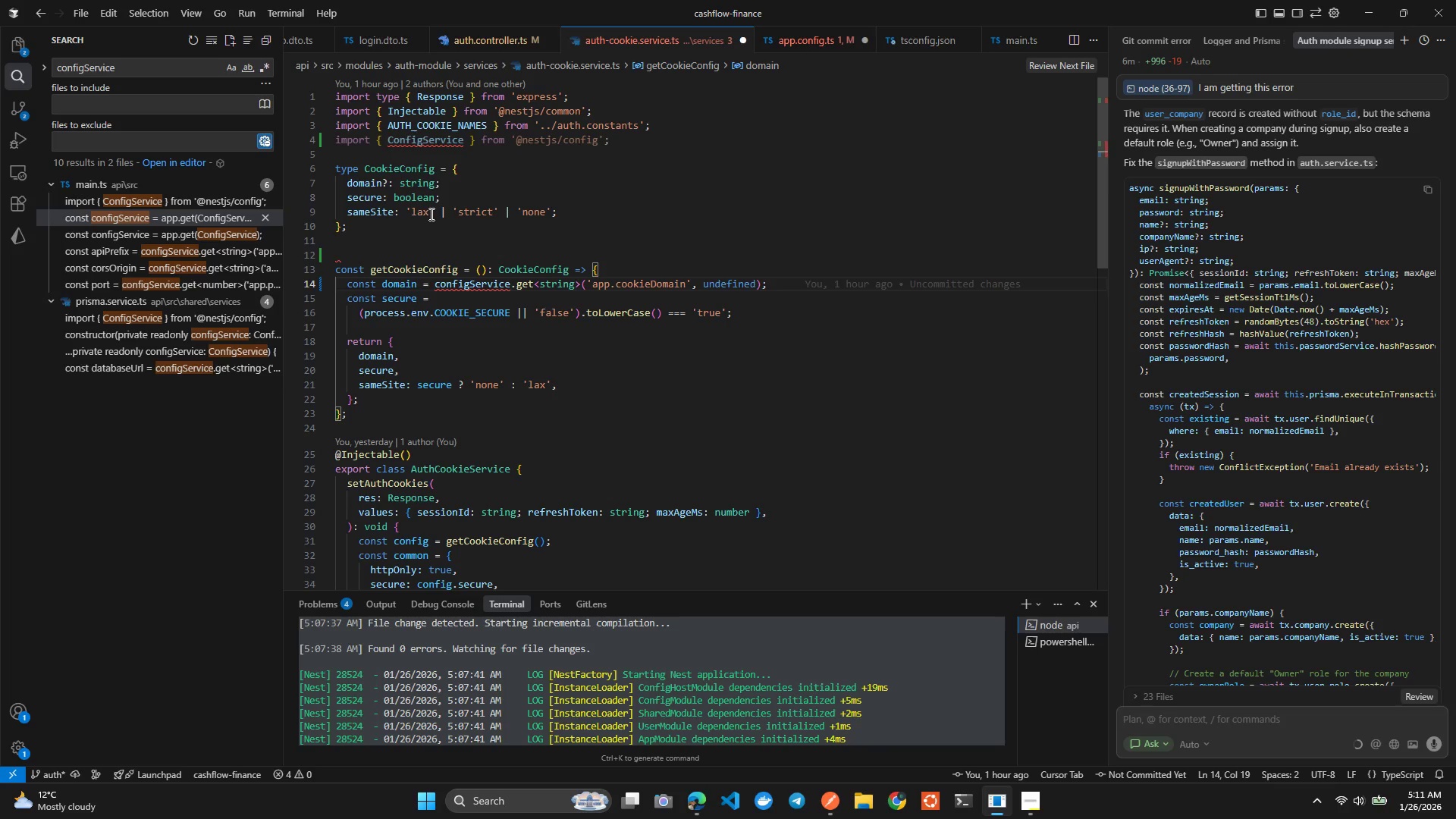 
key(Backspace)
 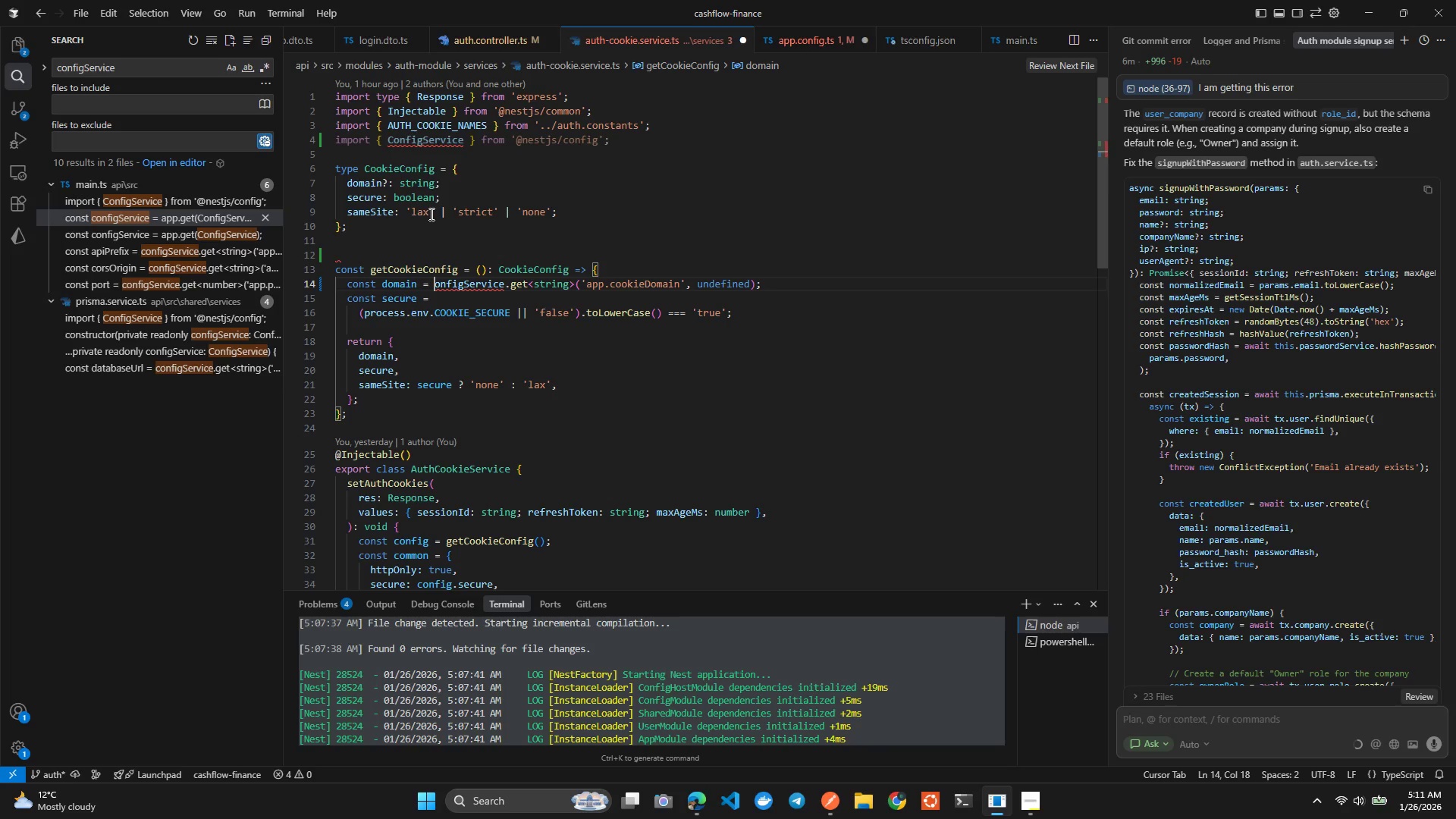 
key(Shift+ShiftLeft)
 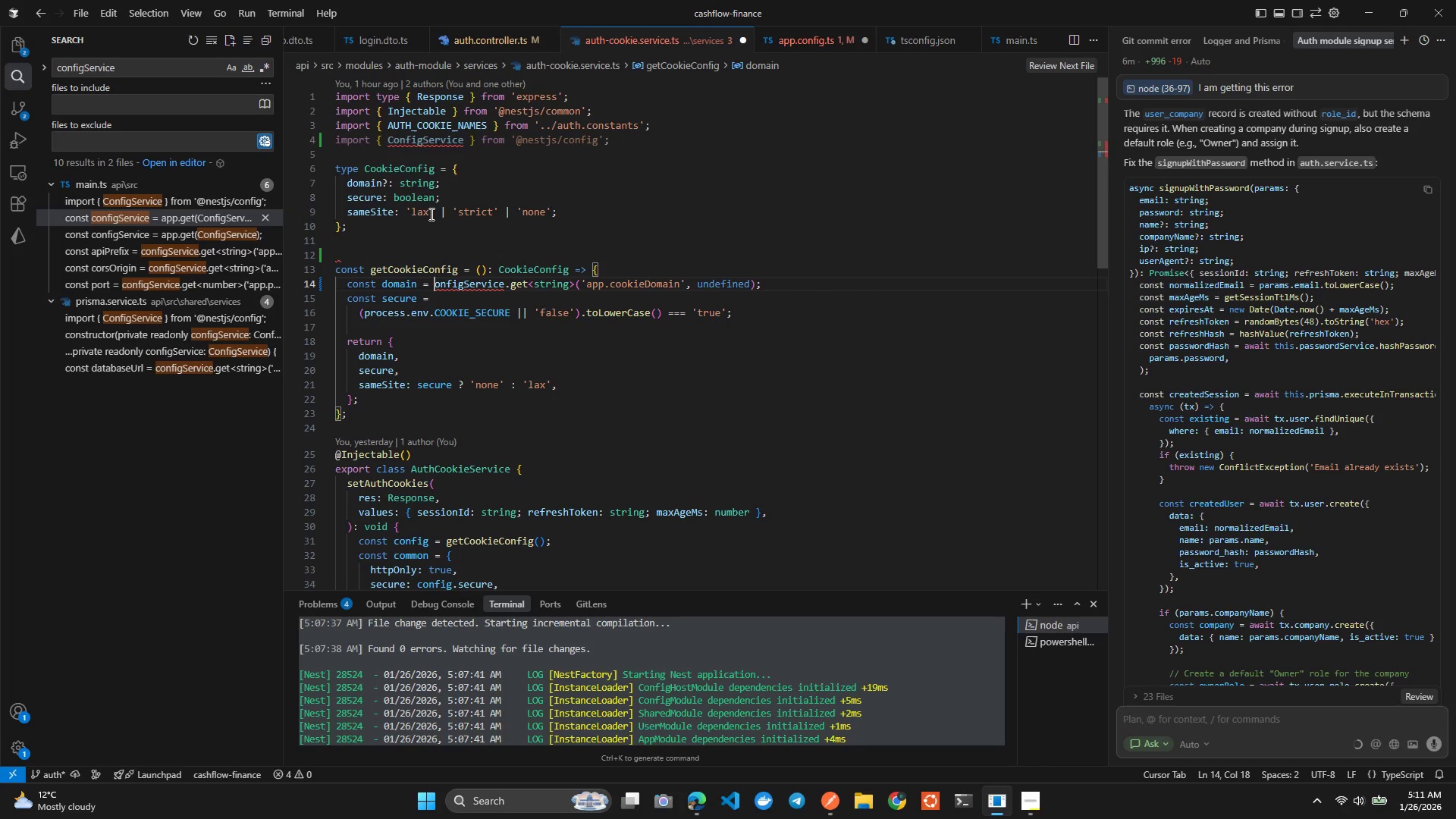 
key(Shift+C)
 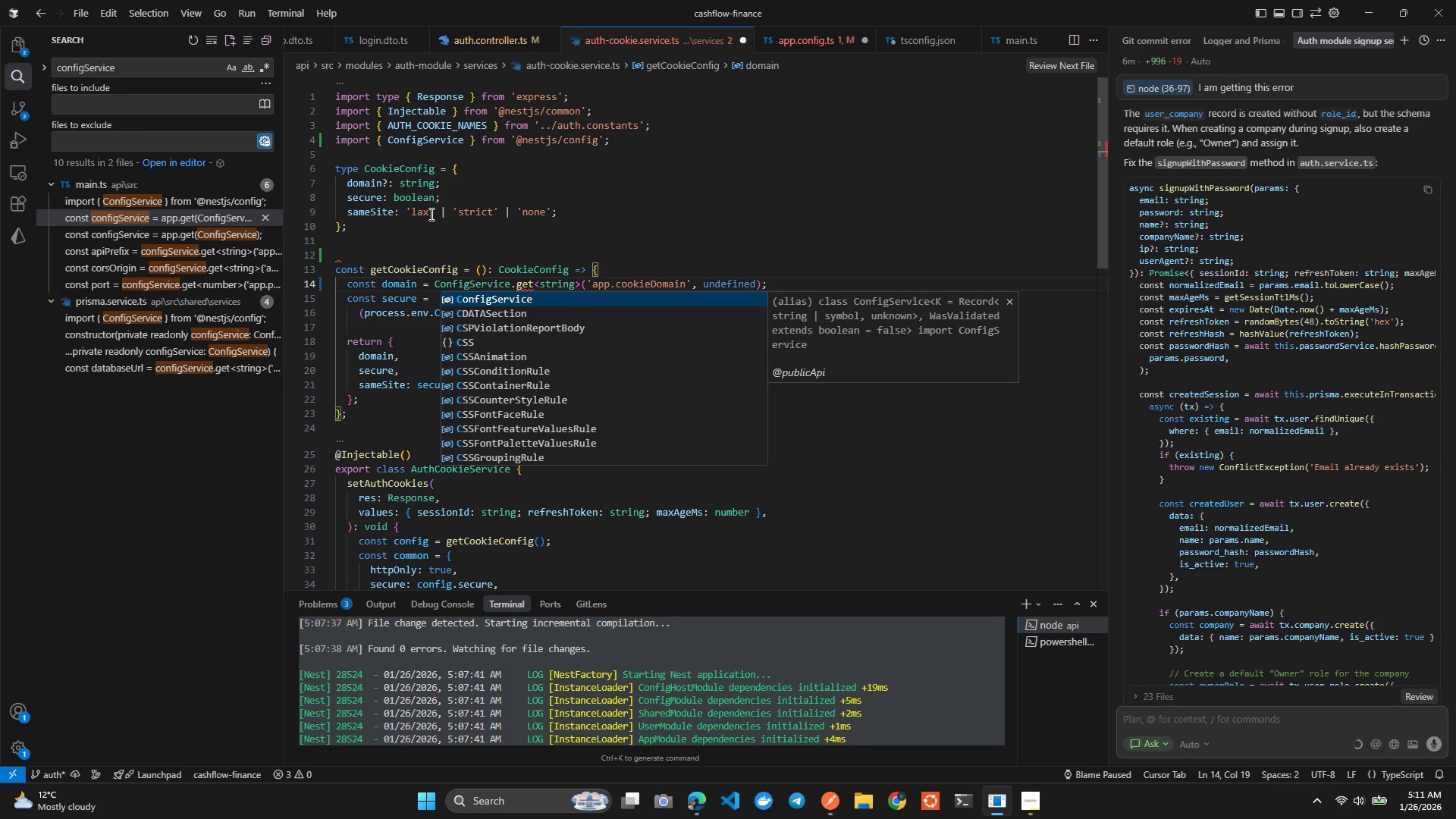 
hold_key(key=ArrowRight, duration=0.88)
 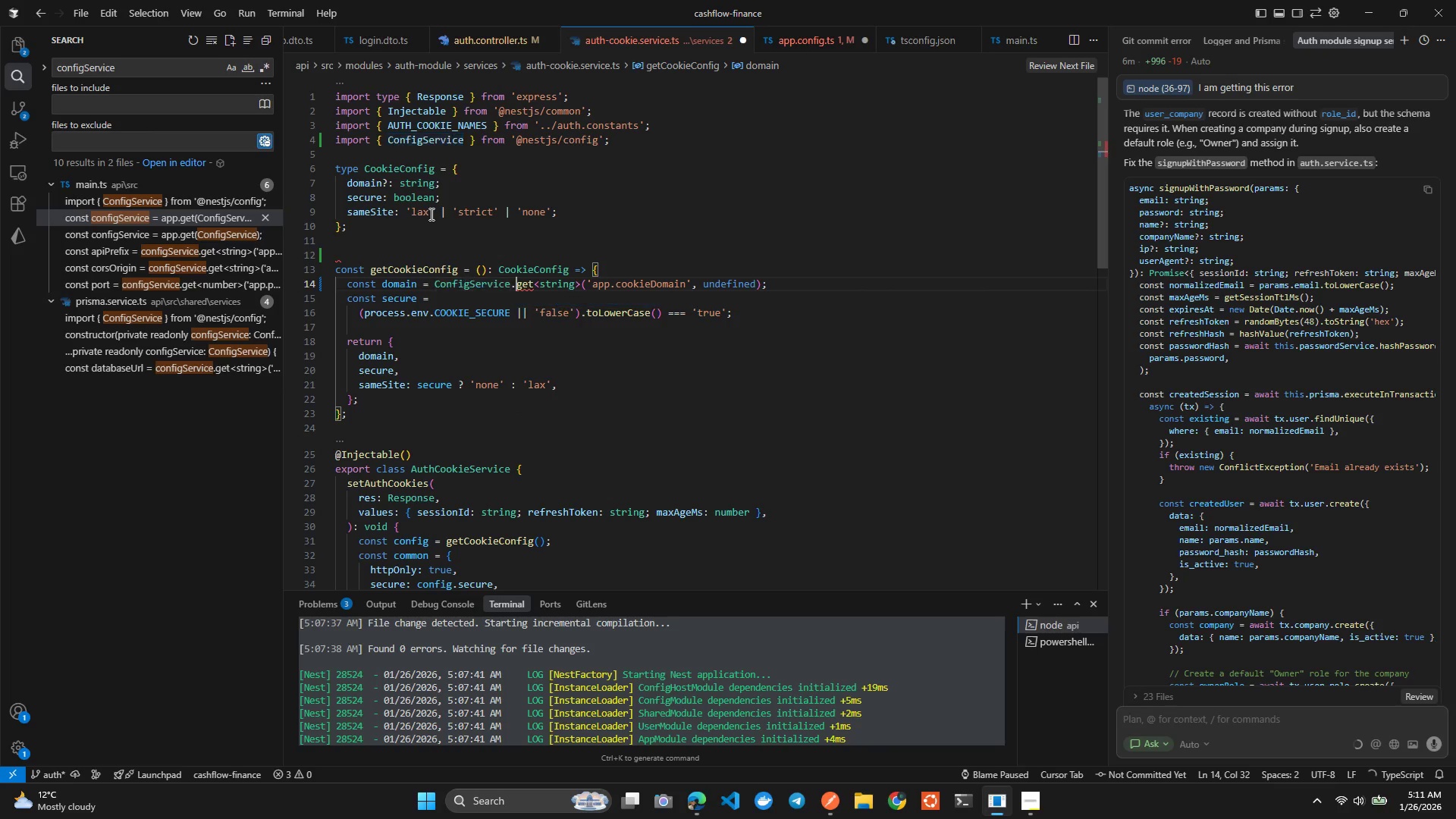 
key(ArrowRight)
 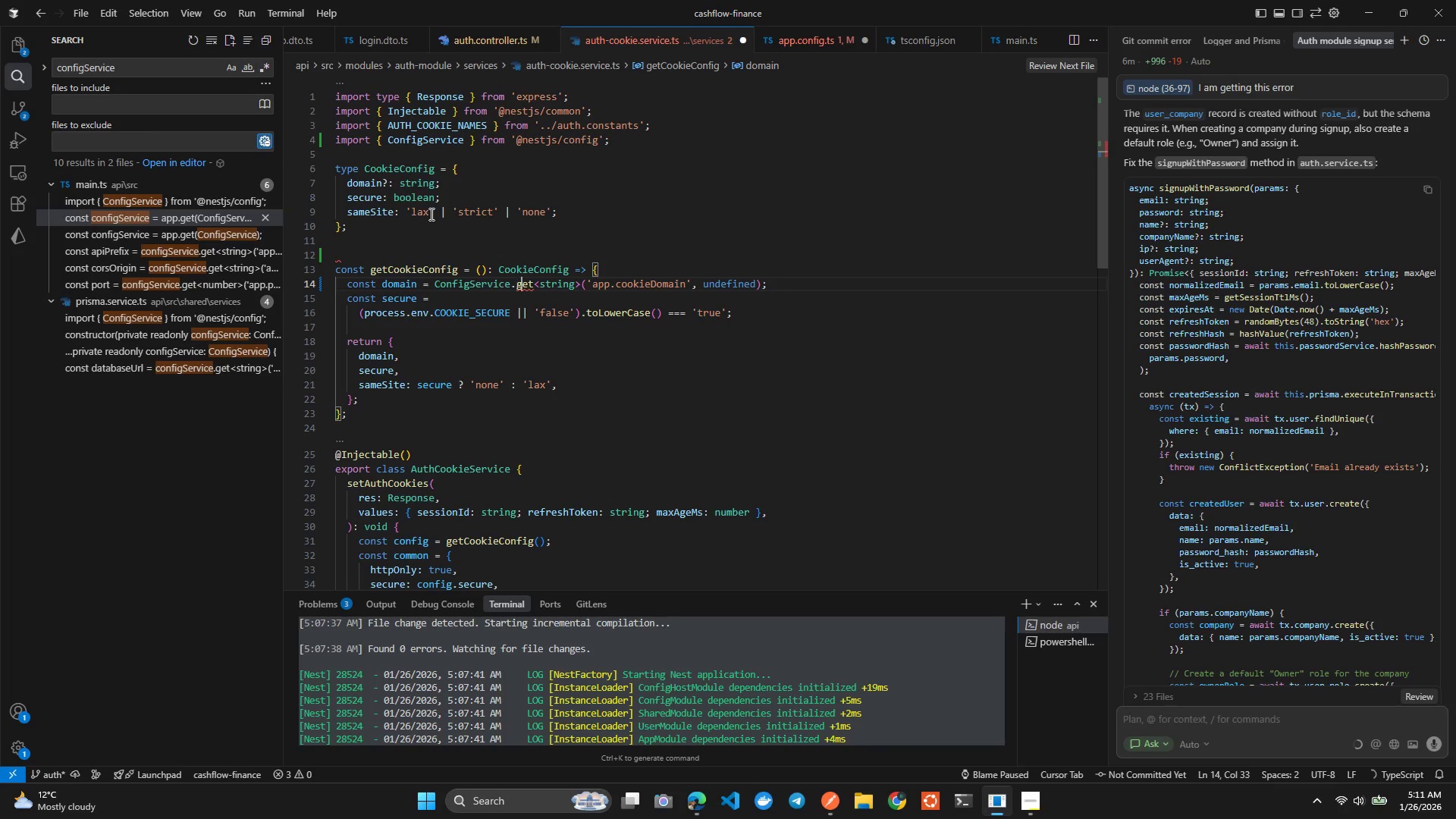 
key(ArrowRight)
 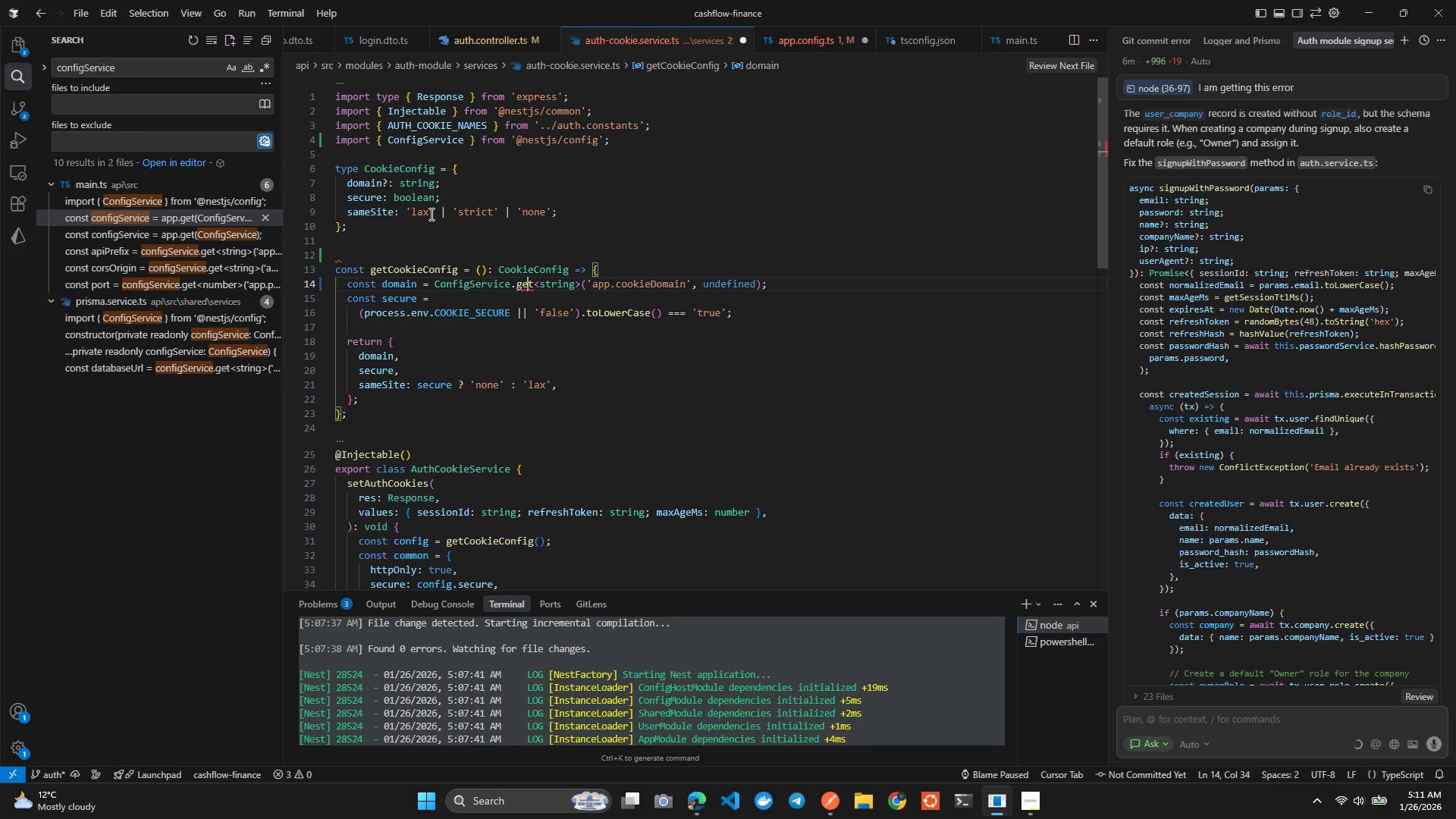 
key(ArrowRight)
 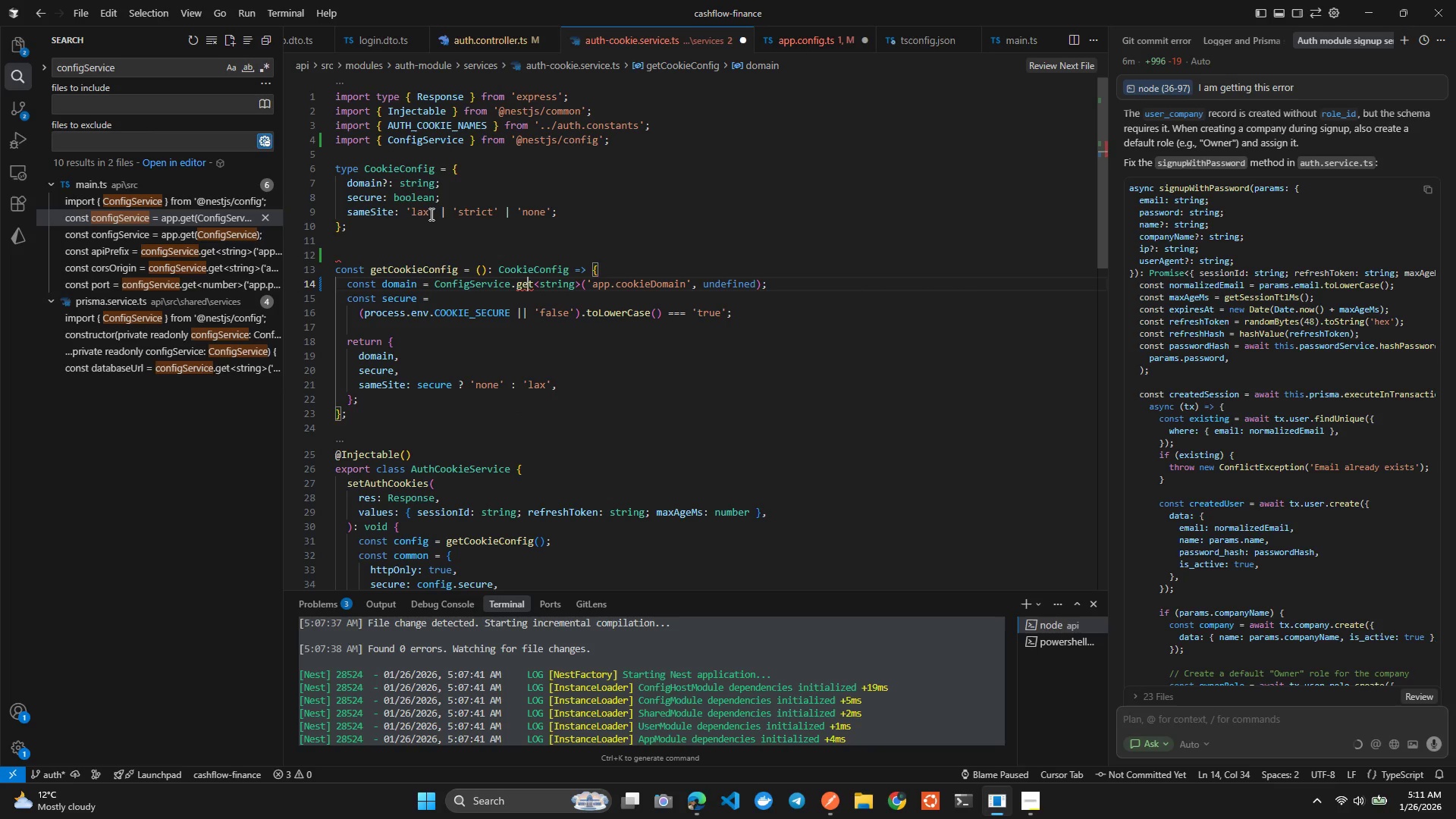 
key(Control+ControlLeft)
 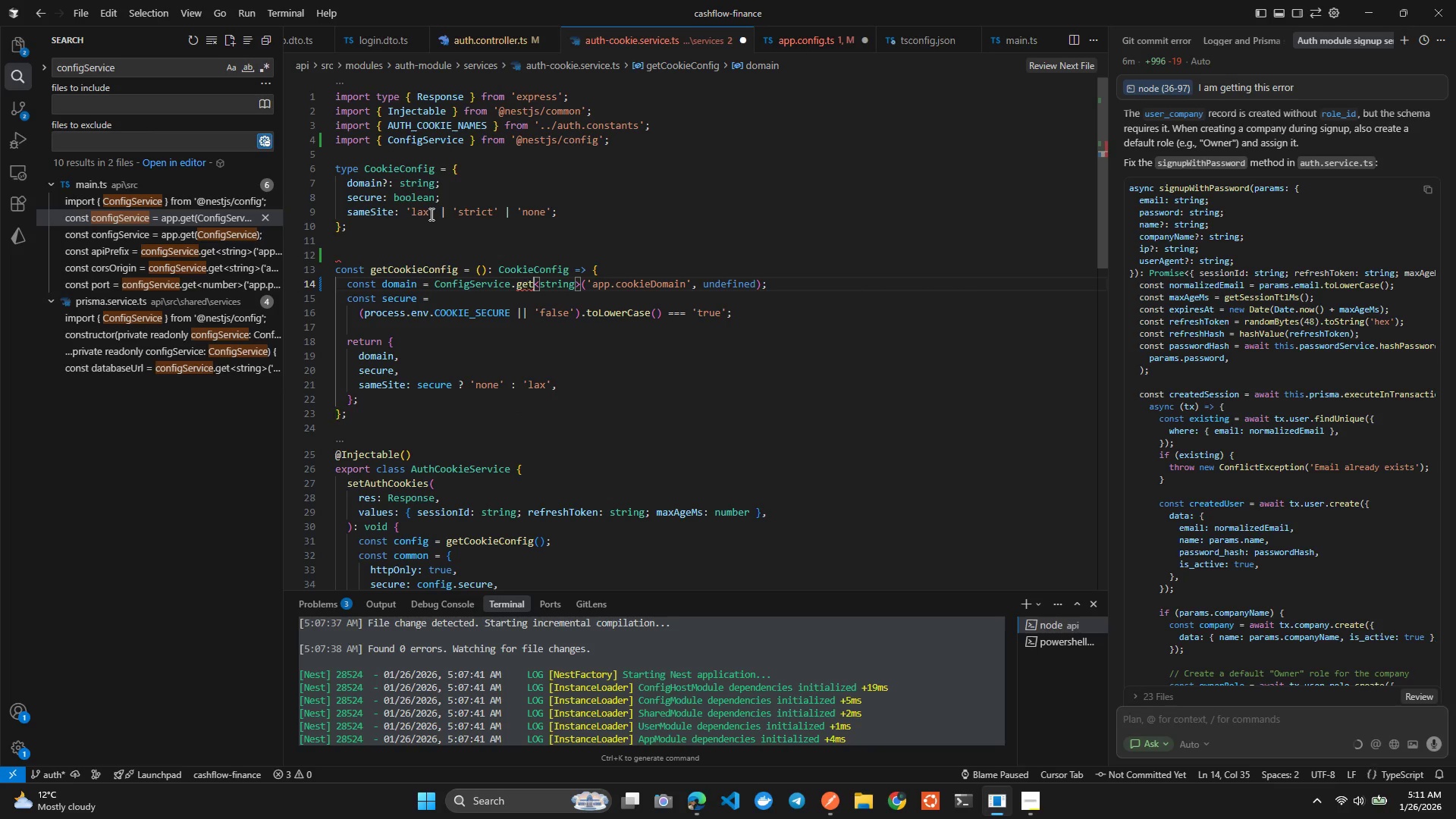 
key(Control+Space)
 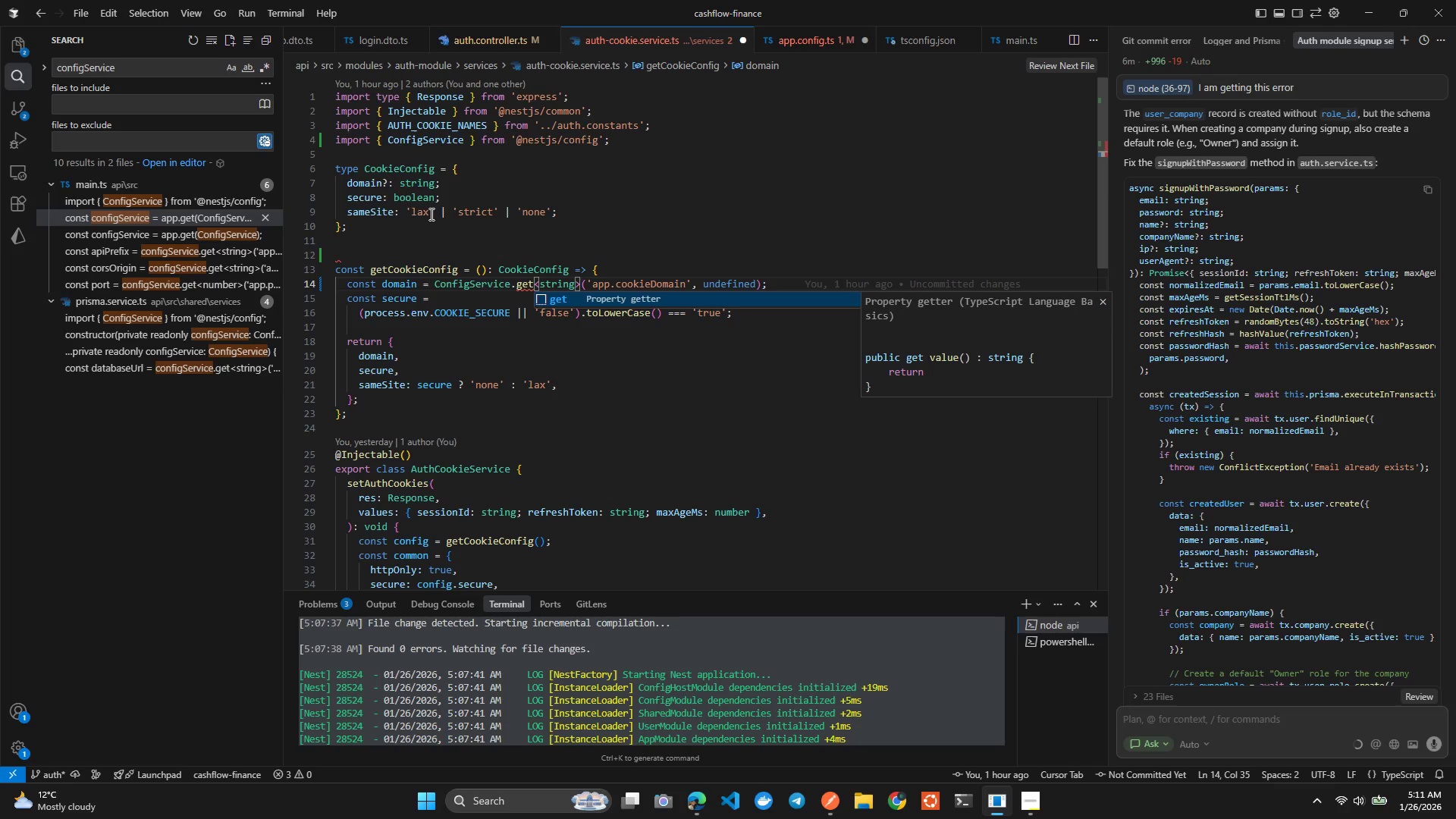 
wait(18.39)
 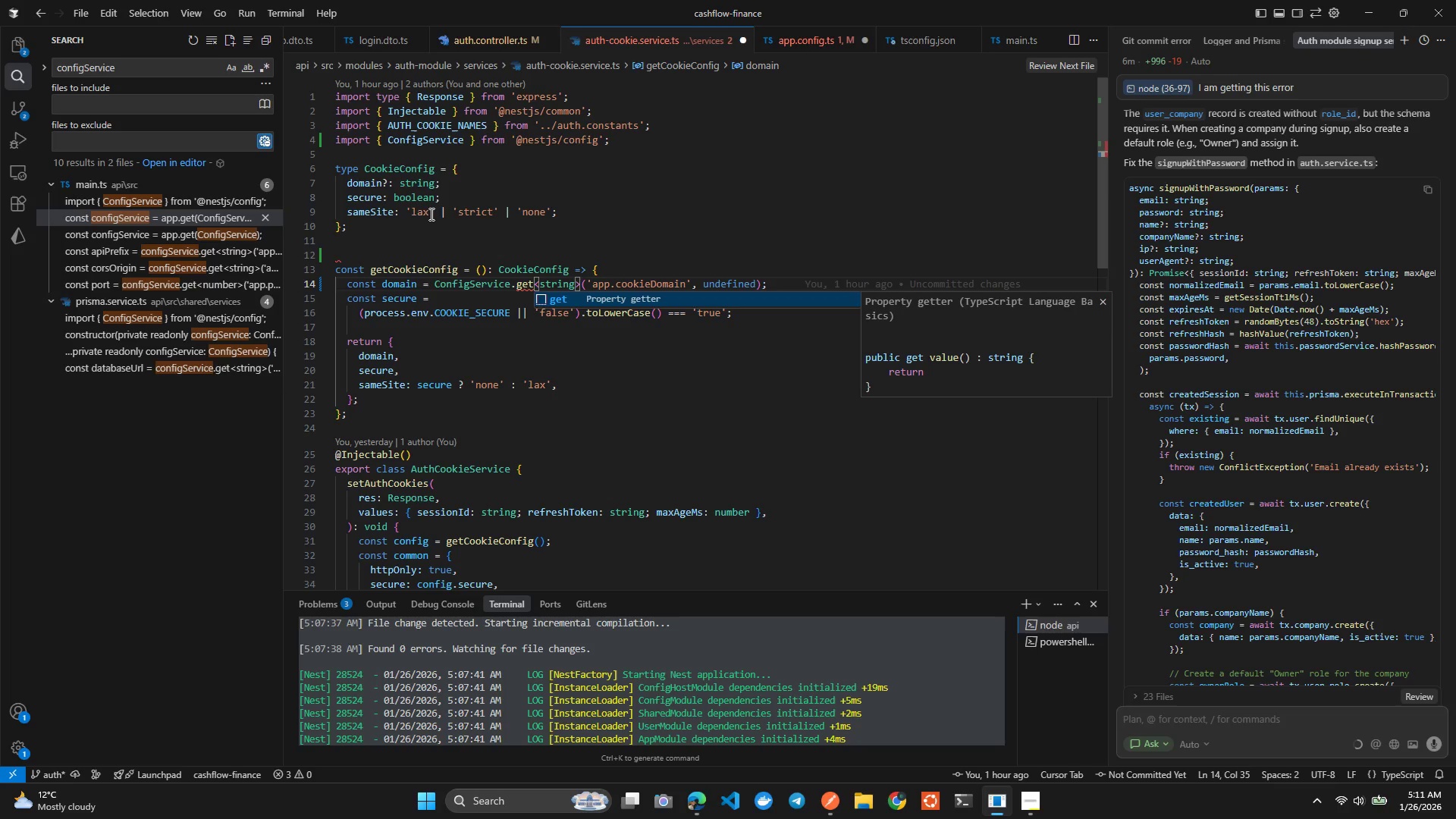 
left_click([70, 351])
 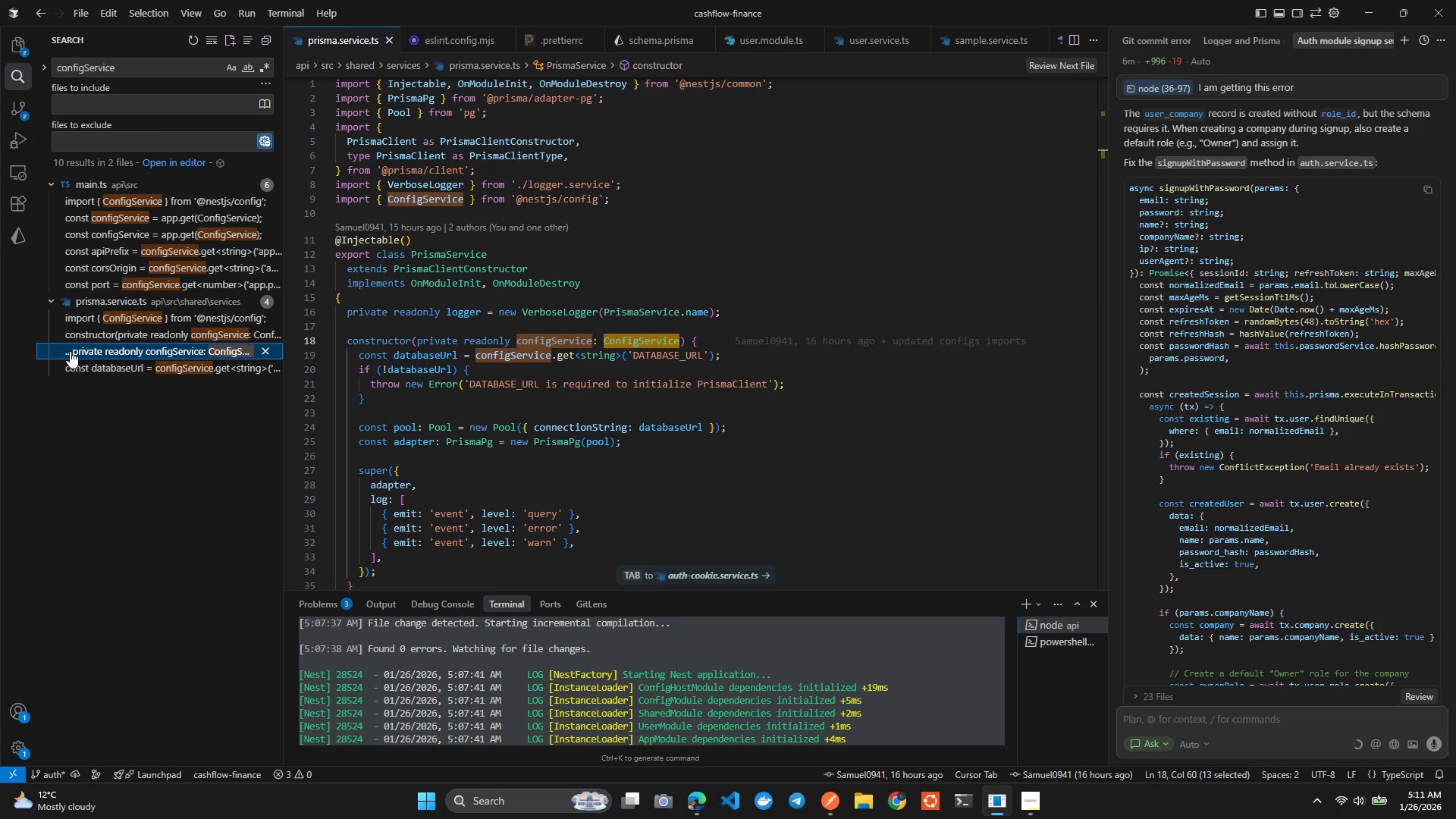 
wait(6.73)
 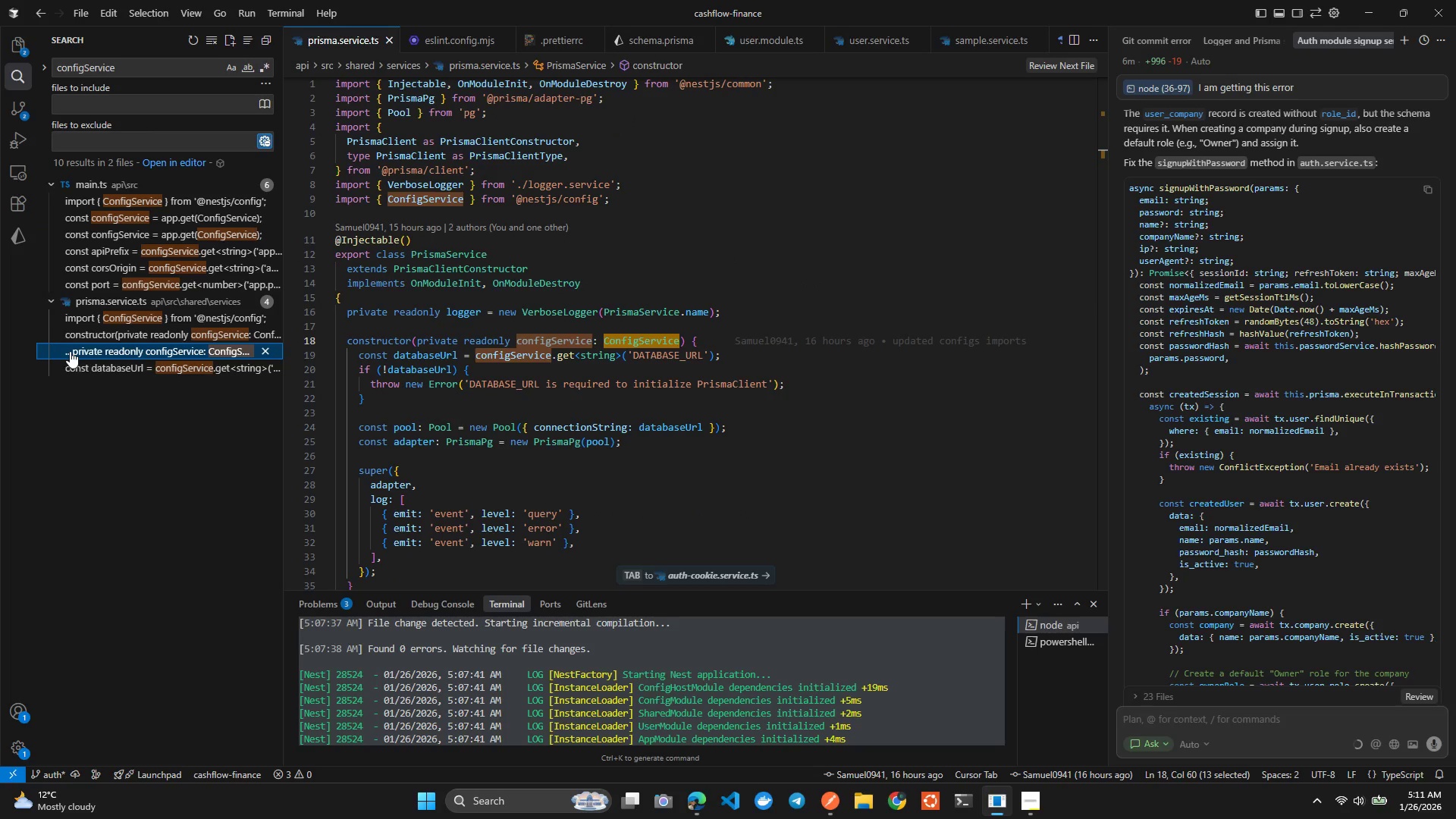 
left_click([472, 411])
 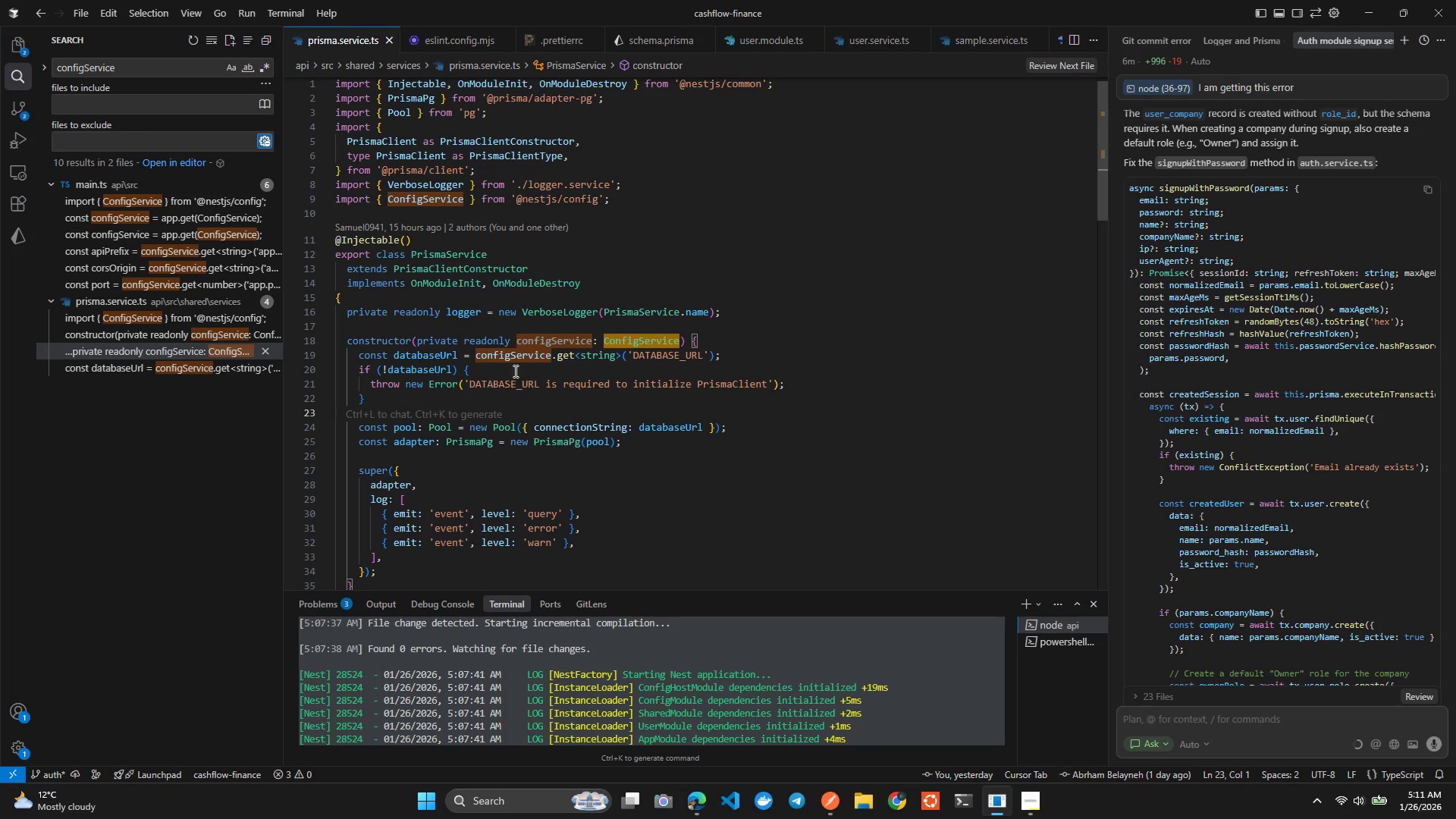 
left_click([517, 366])
 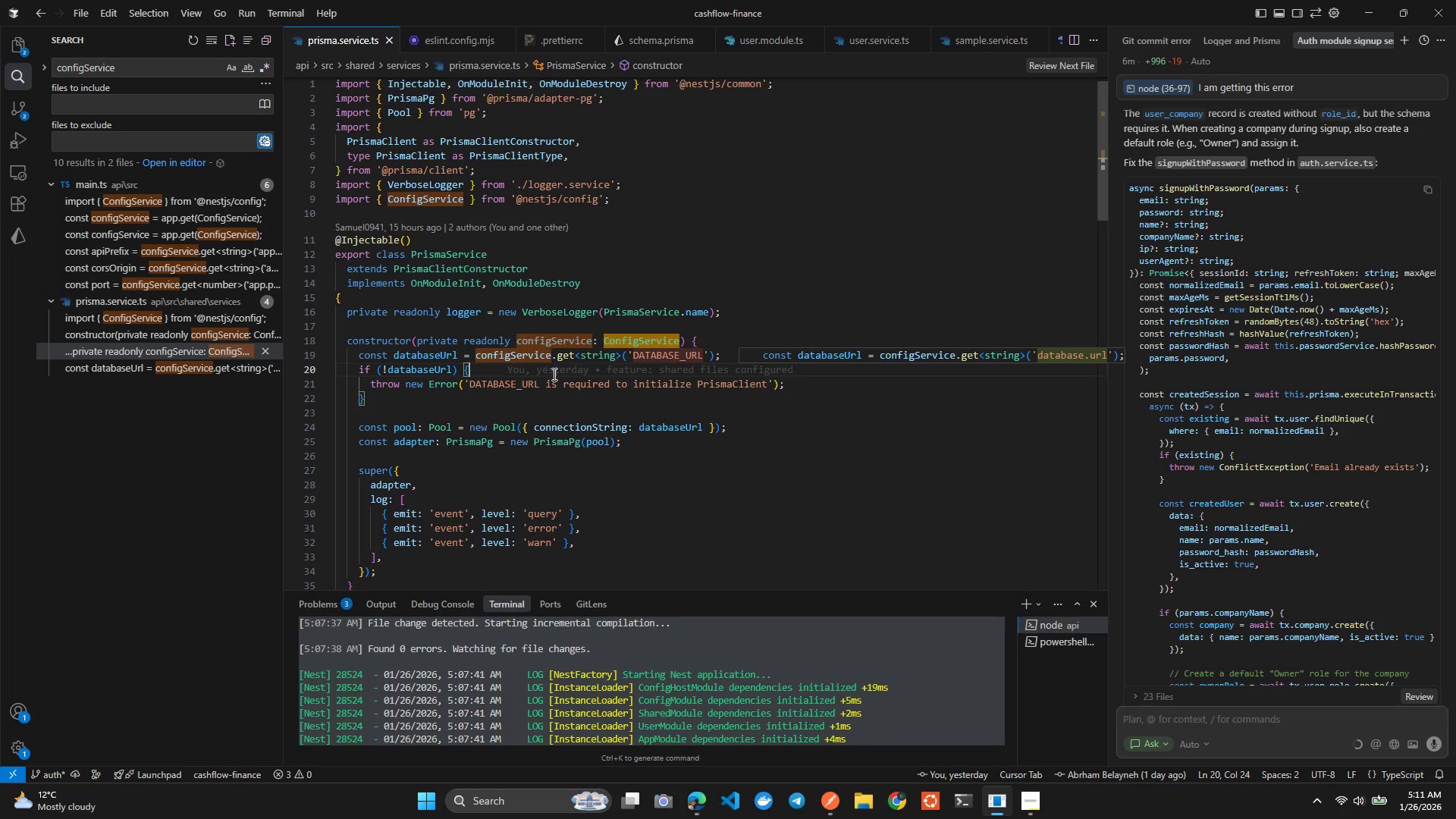 
left_click([548, 369])
 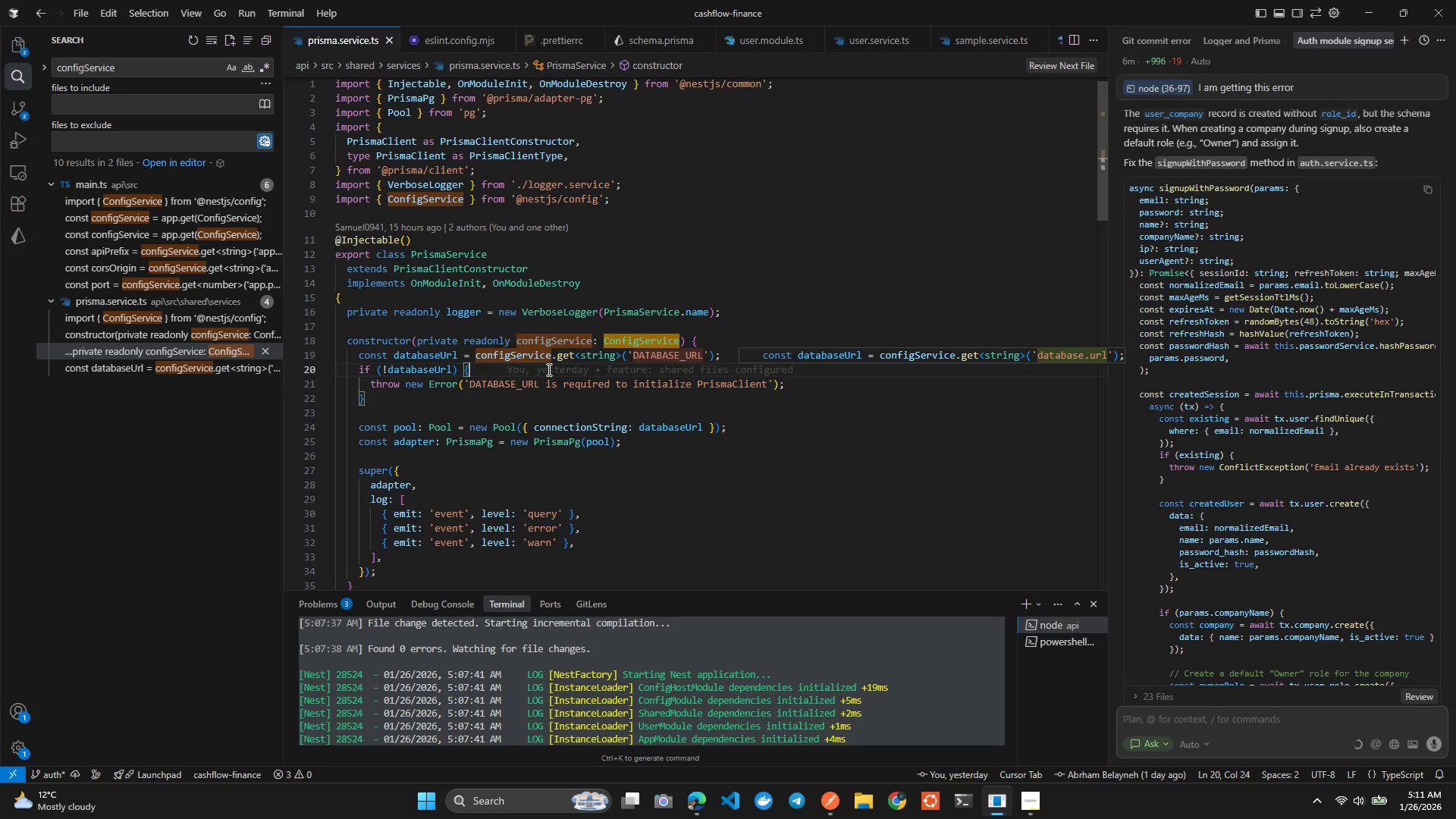 
key(Control+ControlLeft)
 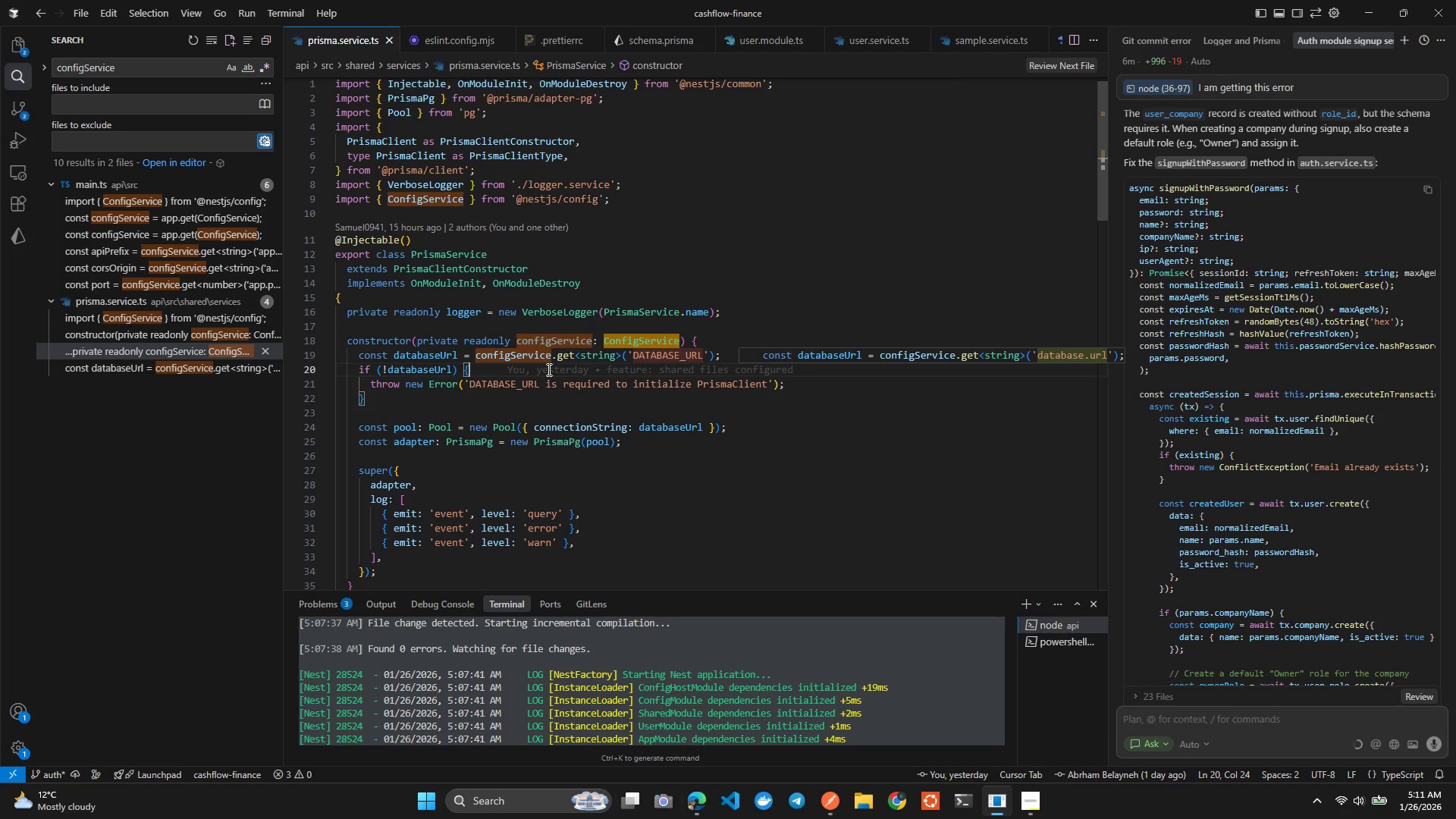 
key(Control+Tab)
 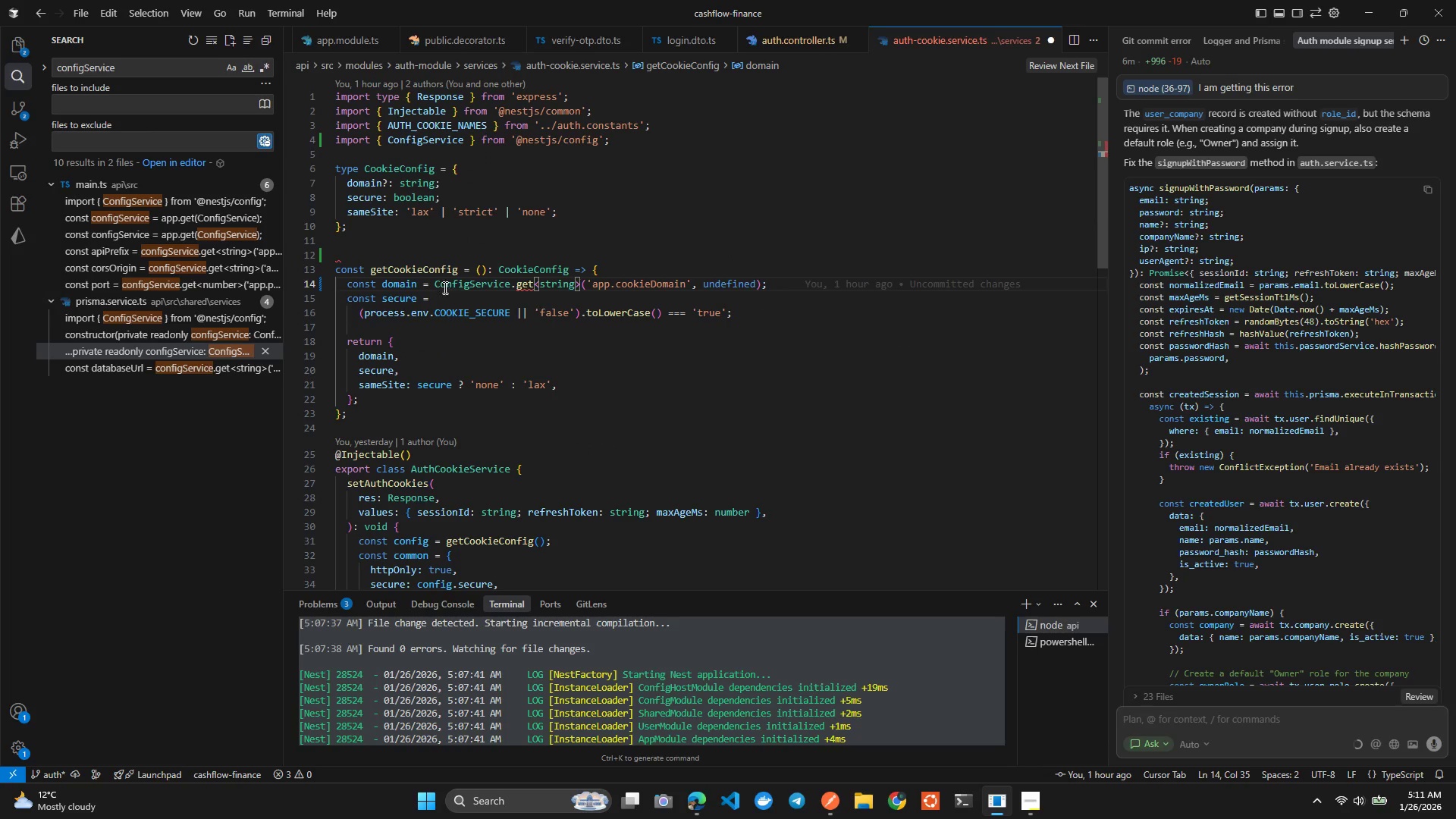 
left_click([430, 281])
 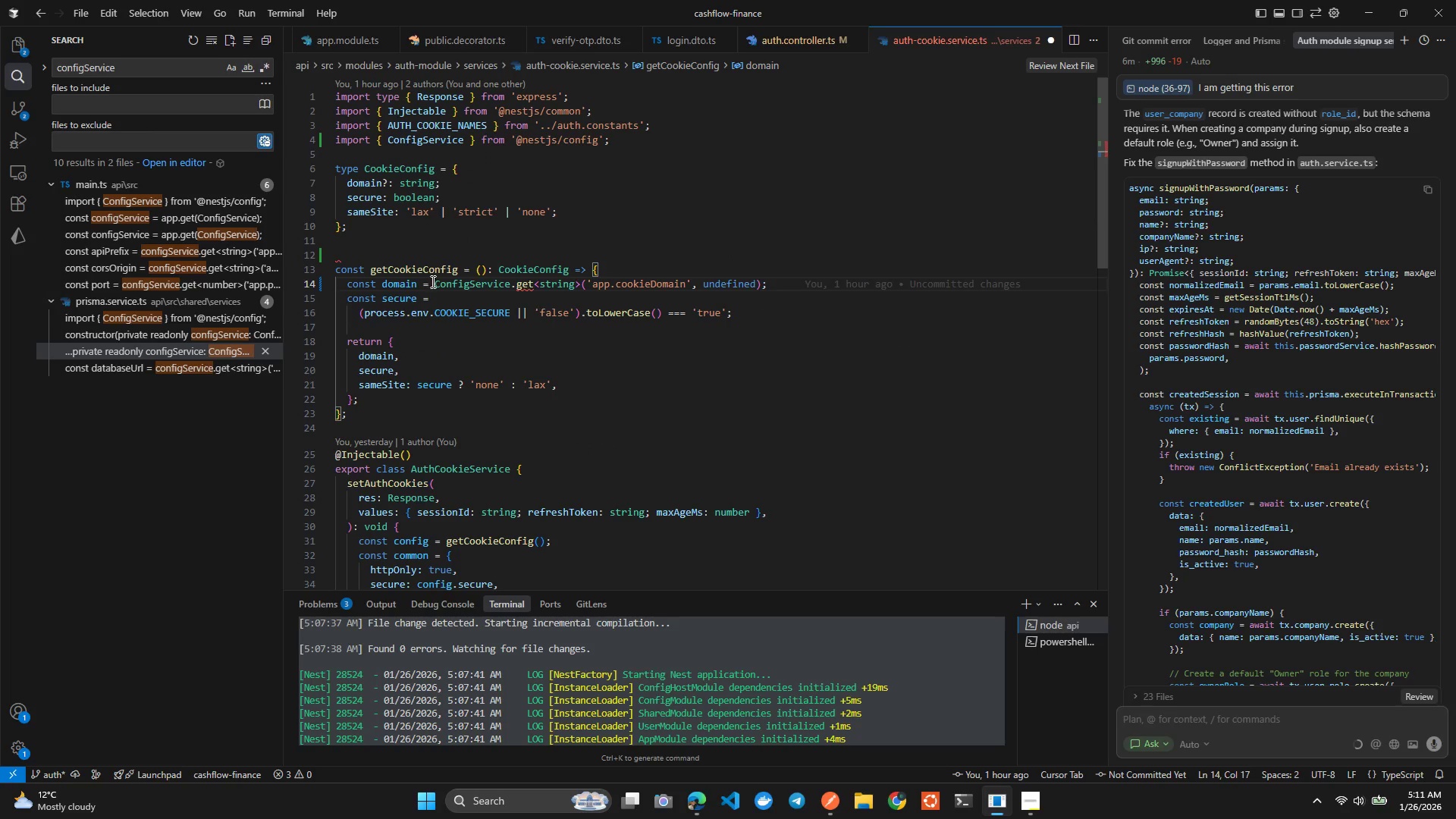 
left_click([431, 281])
 